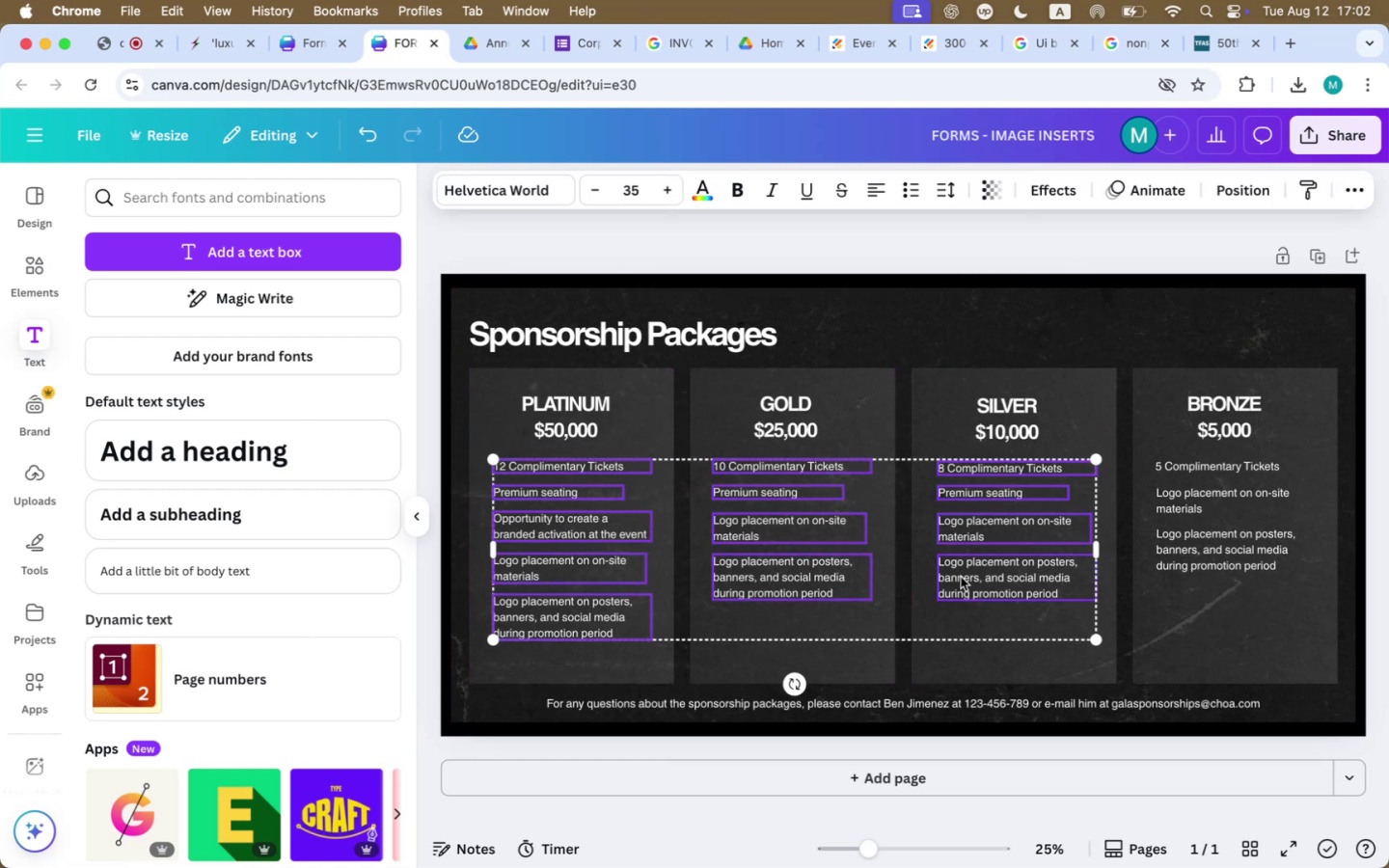 
triple_click([961, 577])
 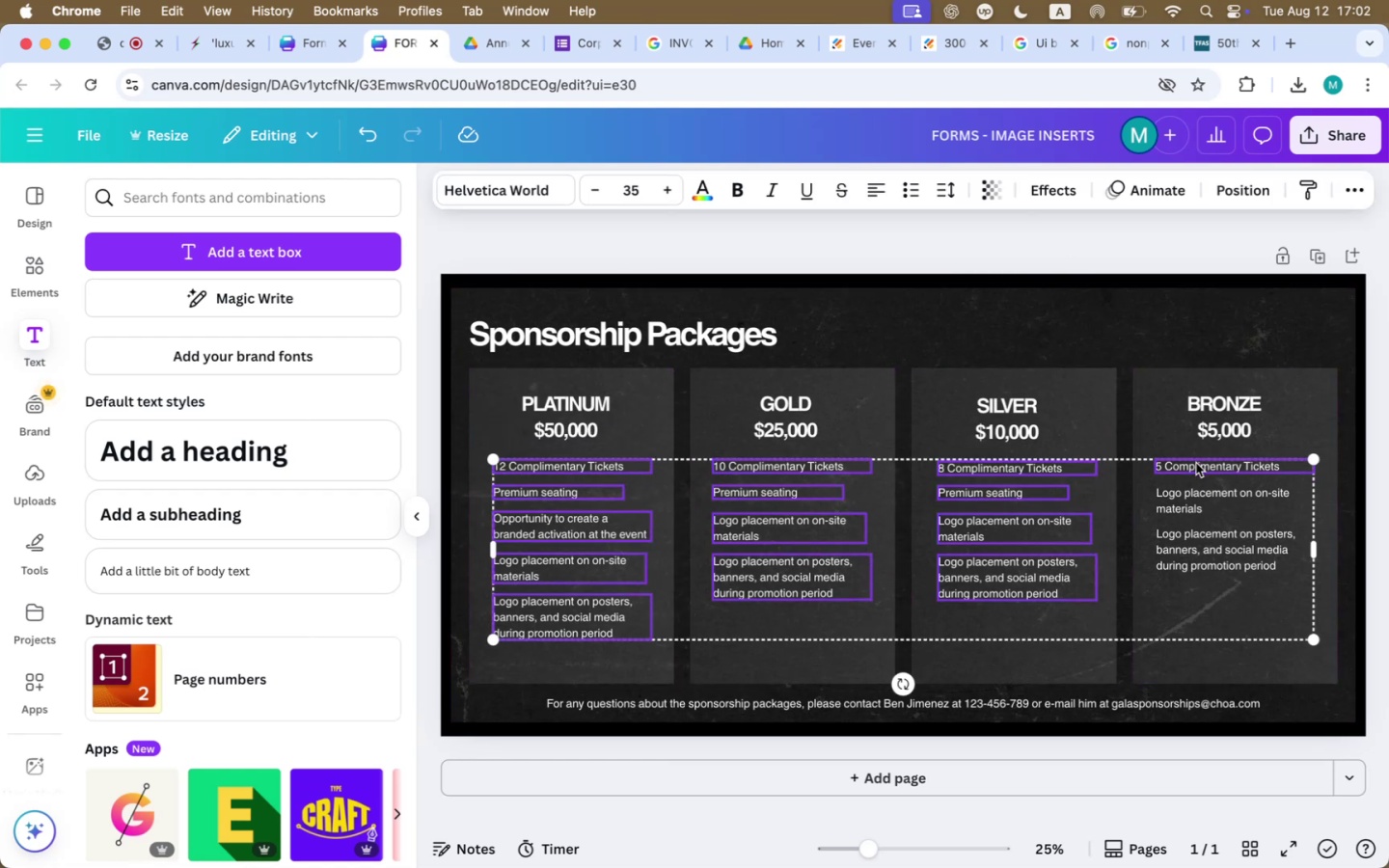 
double_click([1190, 499])
 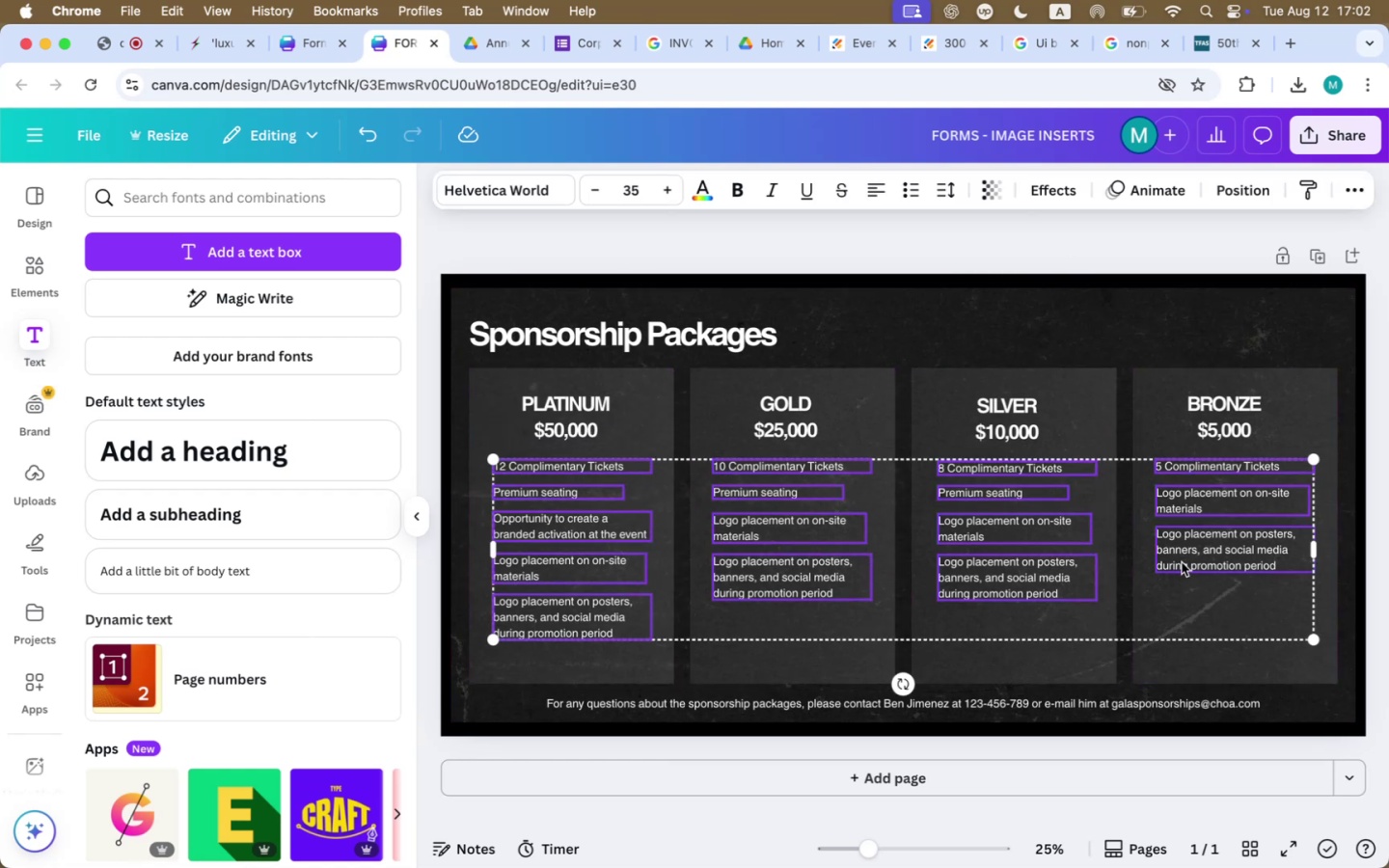 
triple_click([1182, 562])
 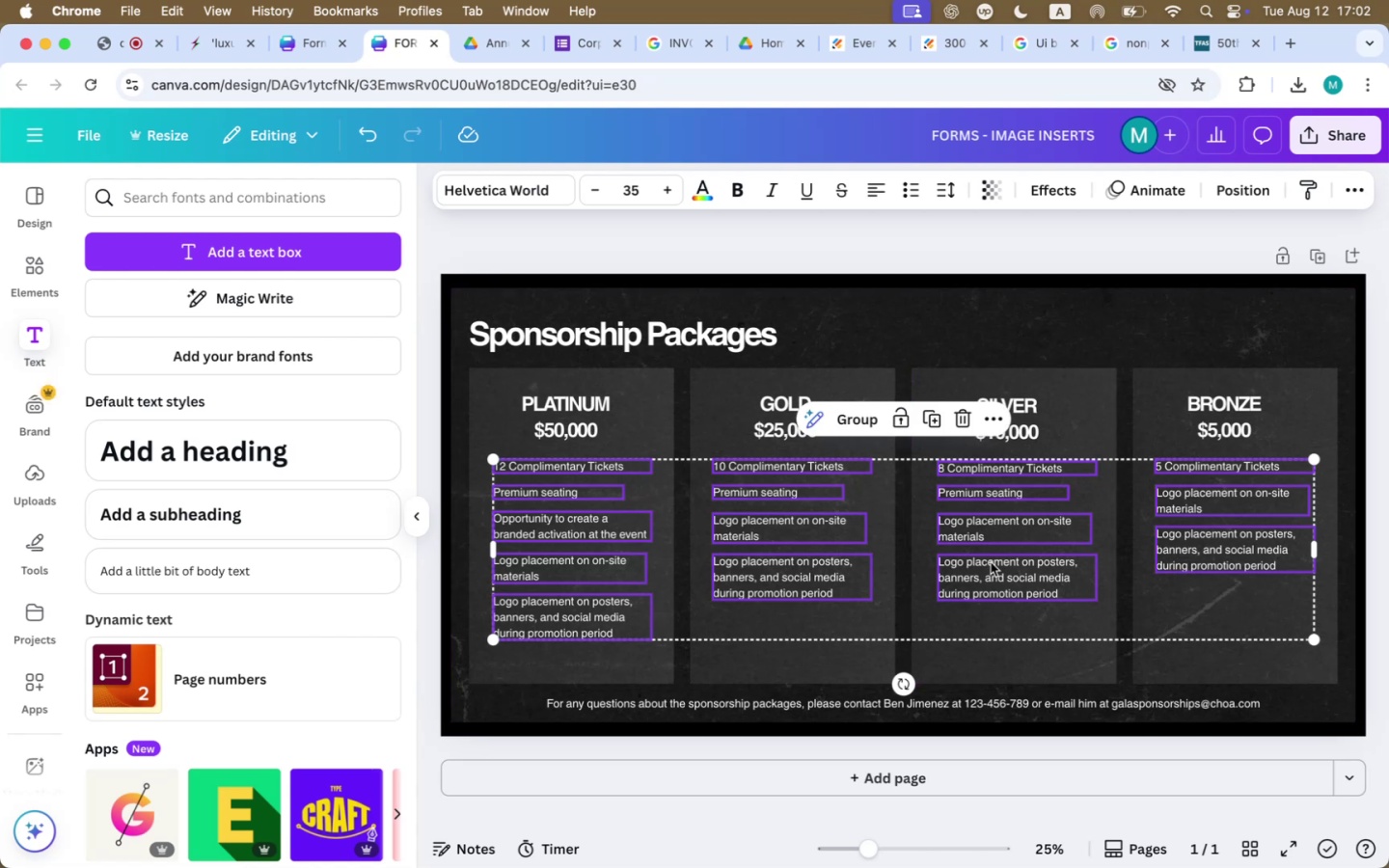 
left_click_drag(start_coordinate=[994, 579], to_coordinate=[993, 588])
 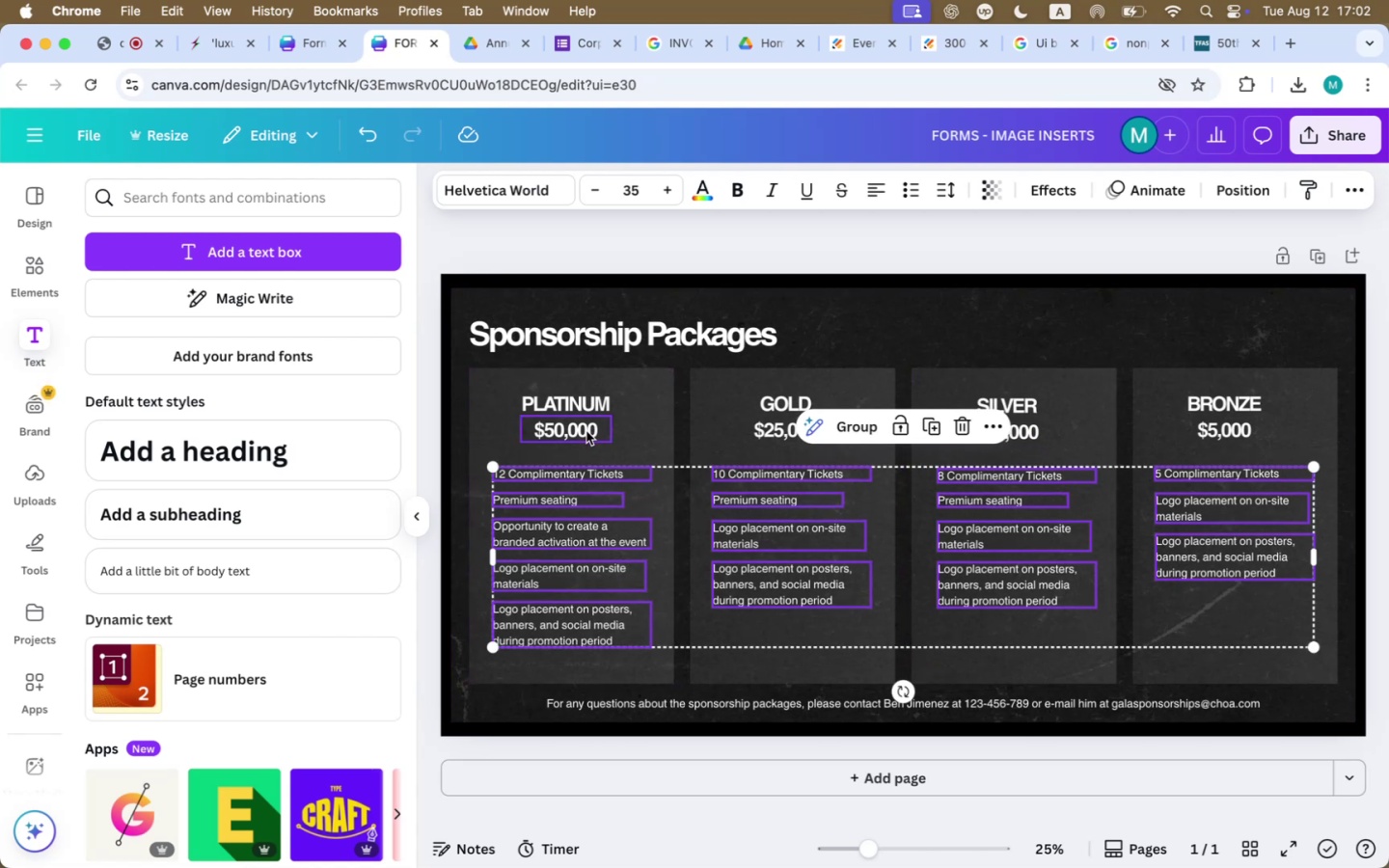 
left_click([586, 401])
 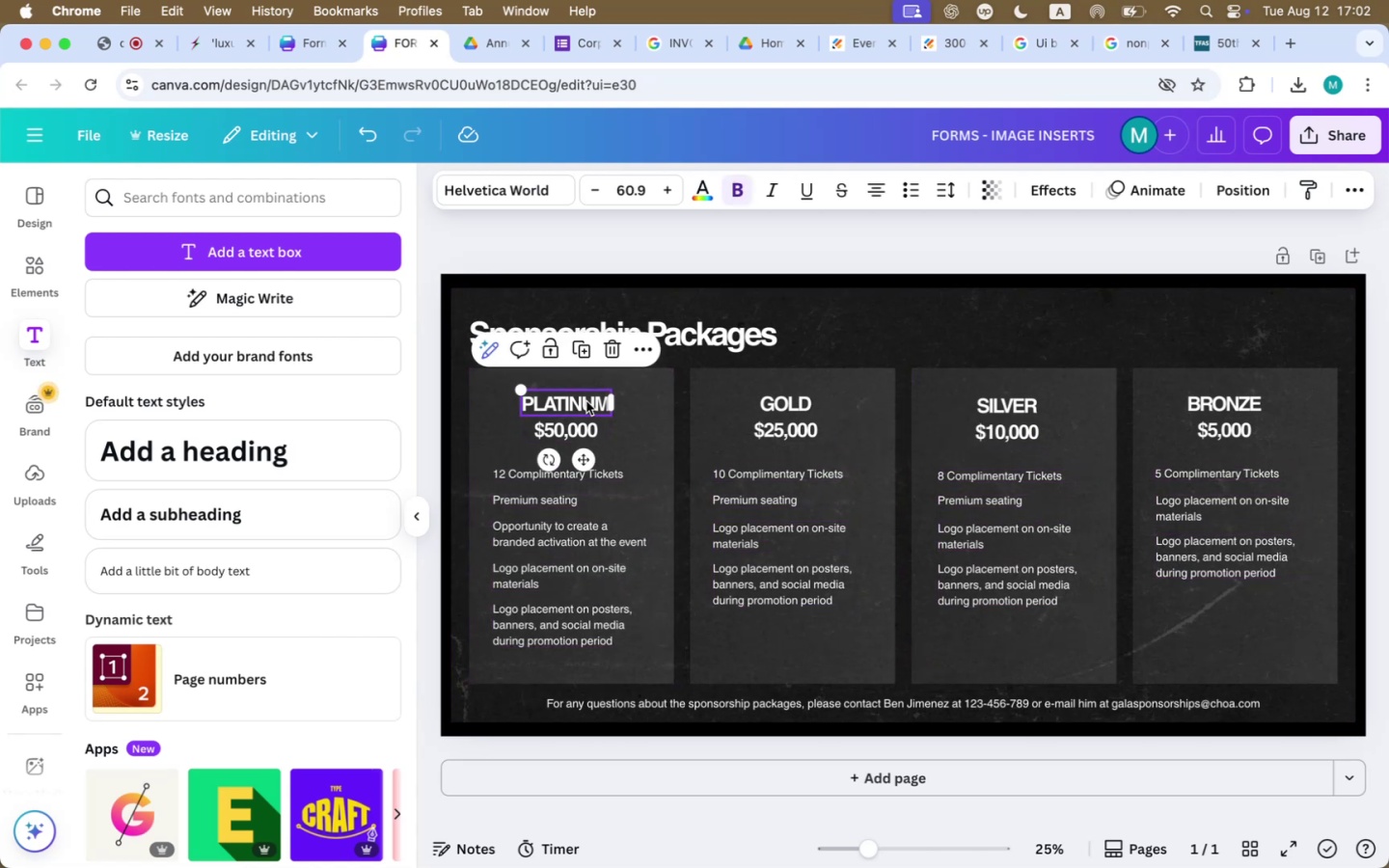 
hold_key(key=ShiftLeft, duration=2.08)
left_click([1201, 408])
 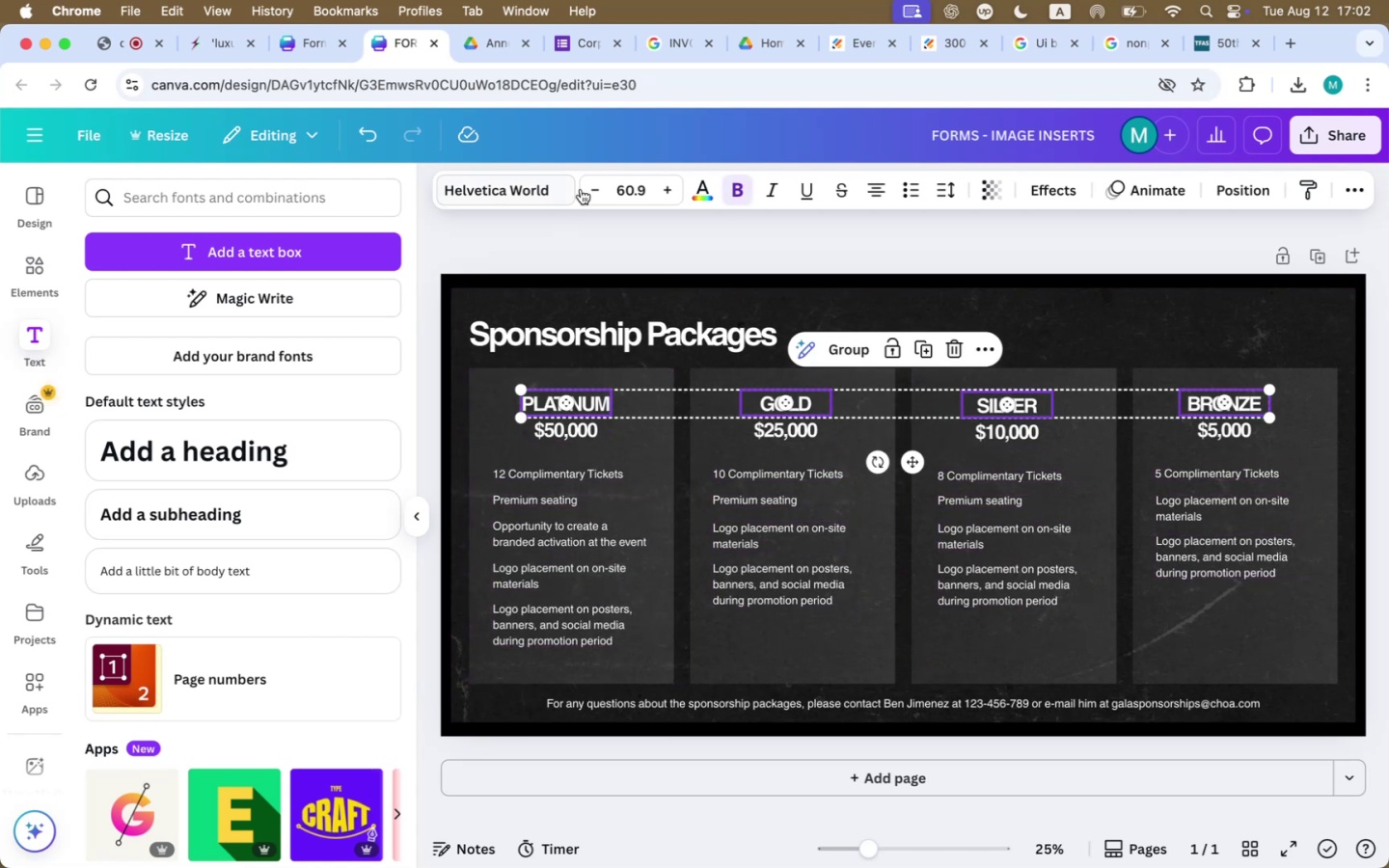 
left_click([629, 188])
 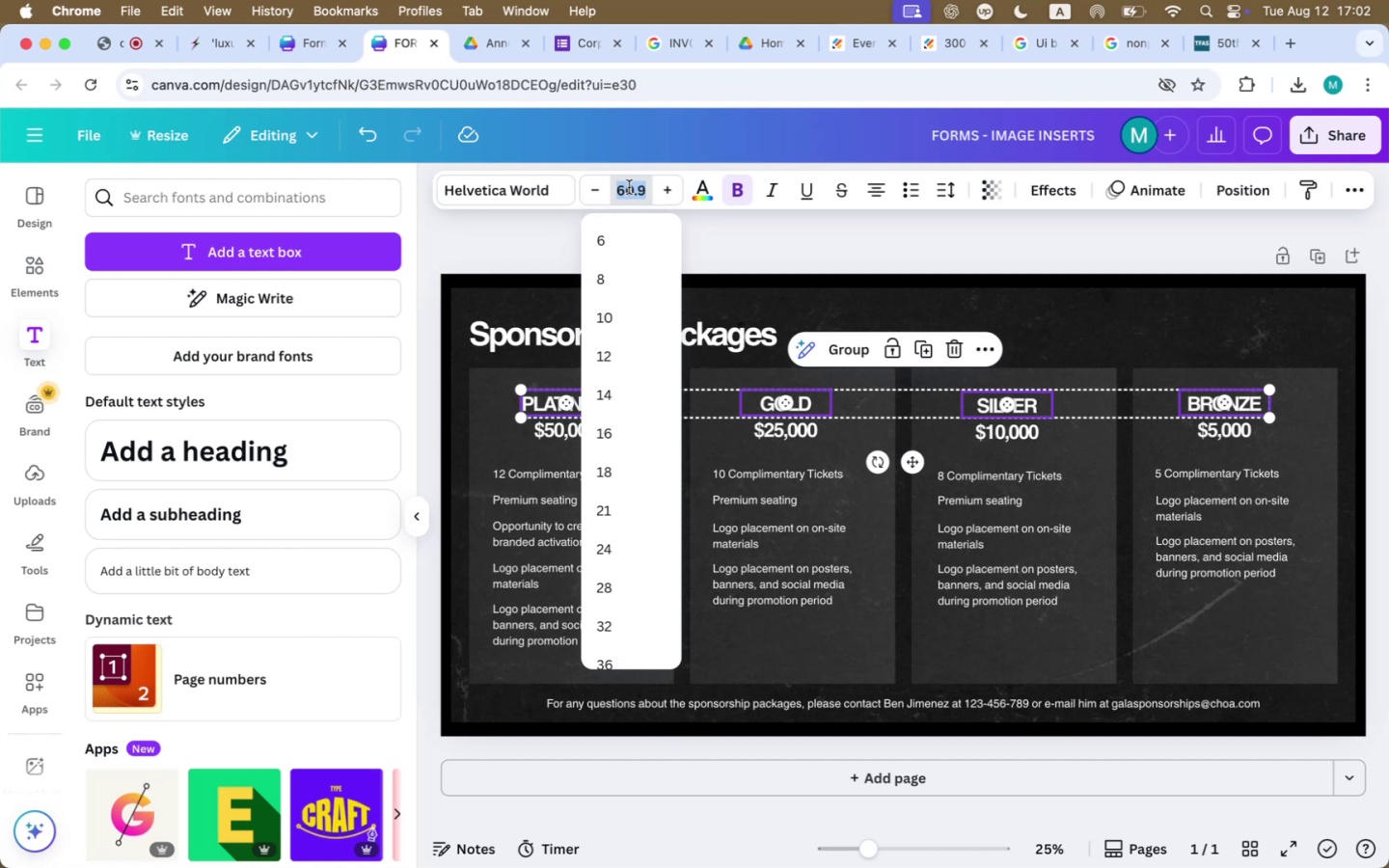 
type(62)
 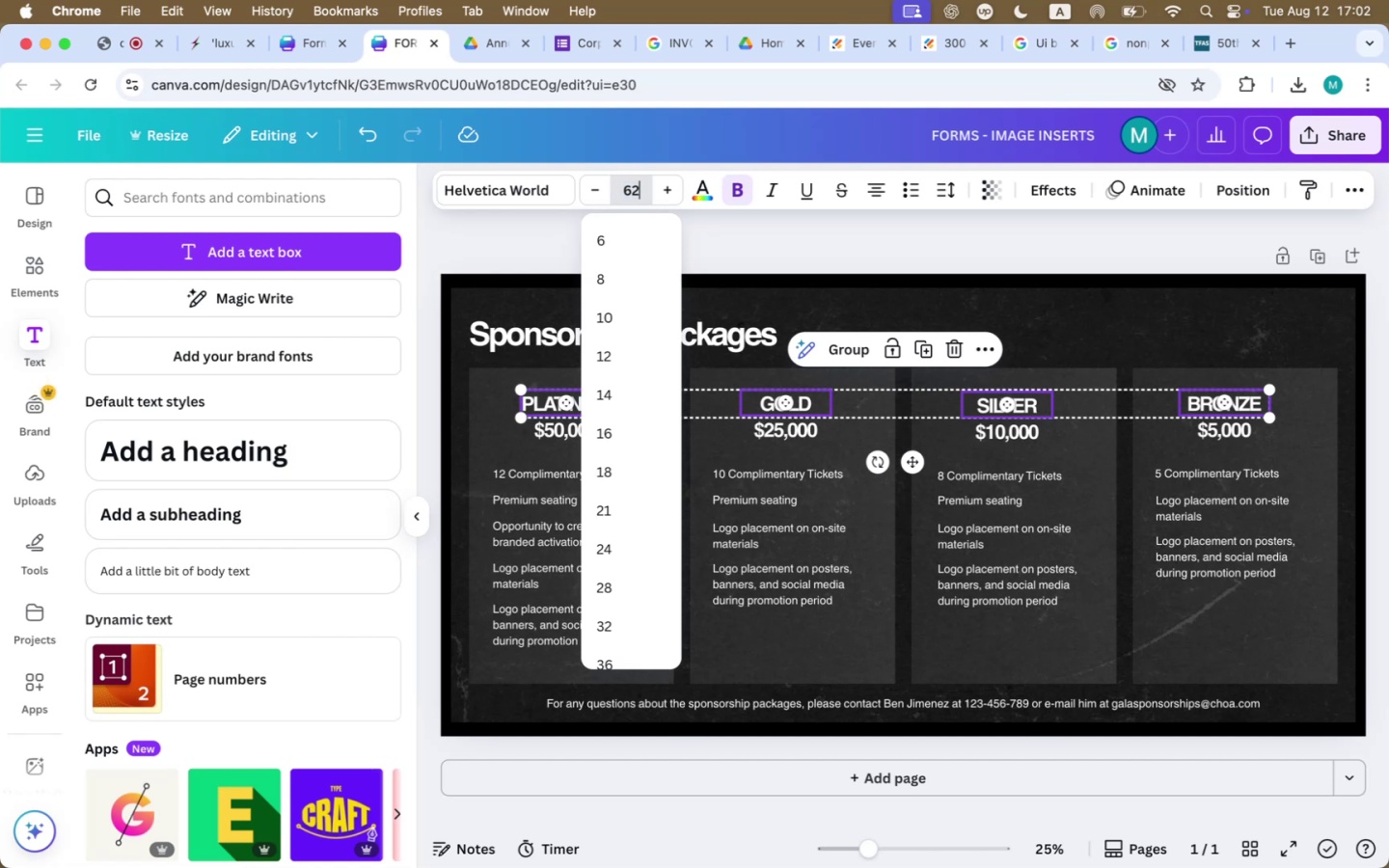 
key(Enter)
 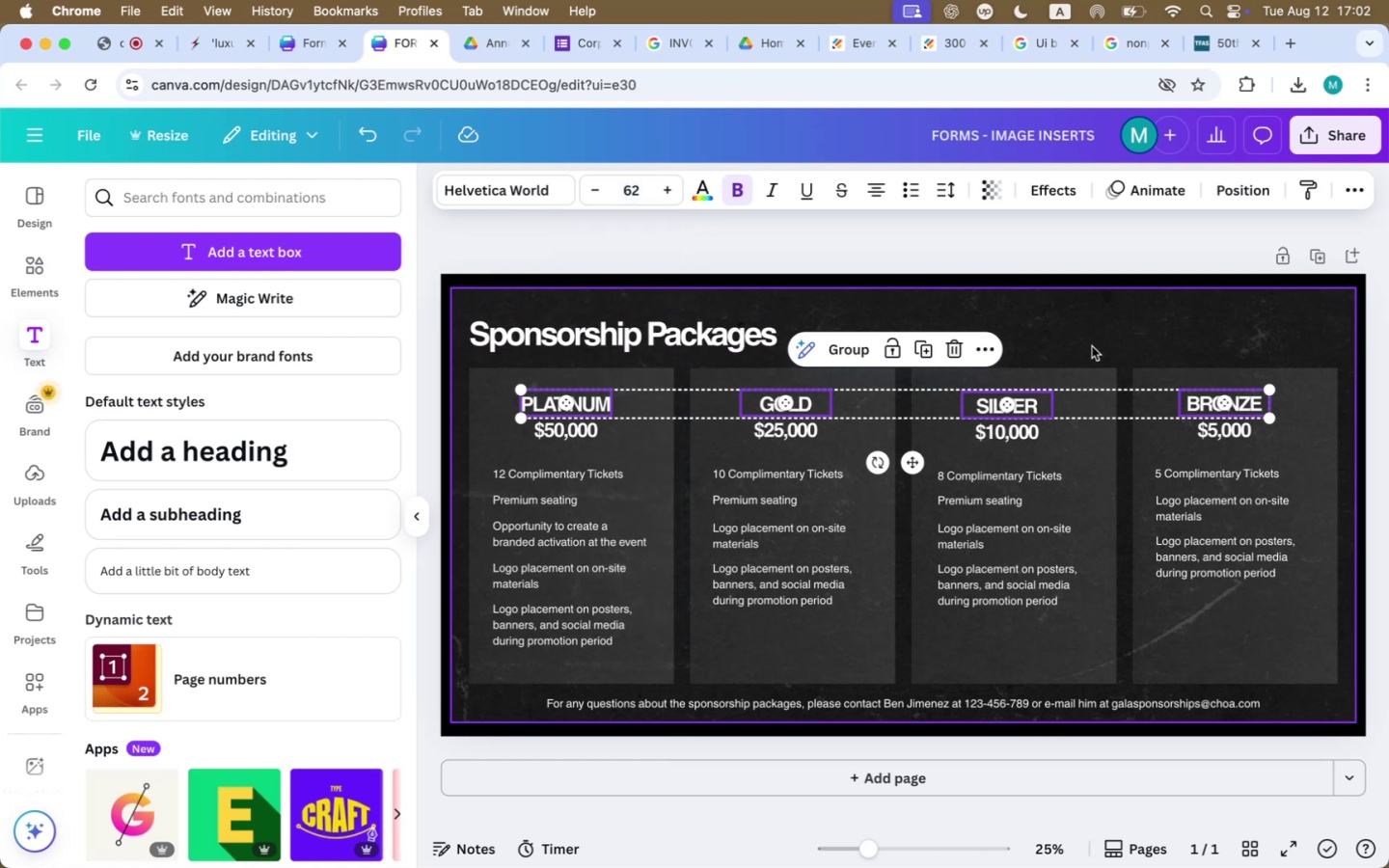 
left_click([1235, 192])
 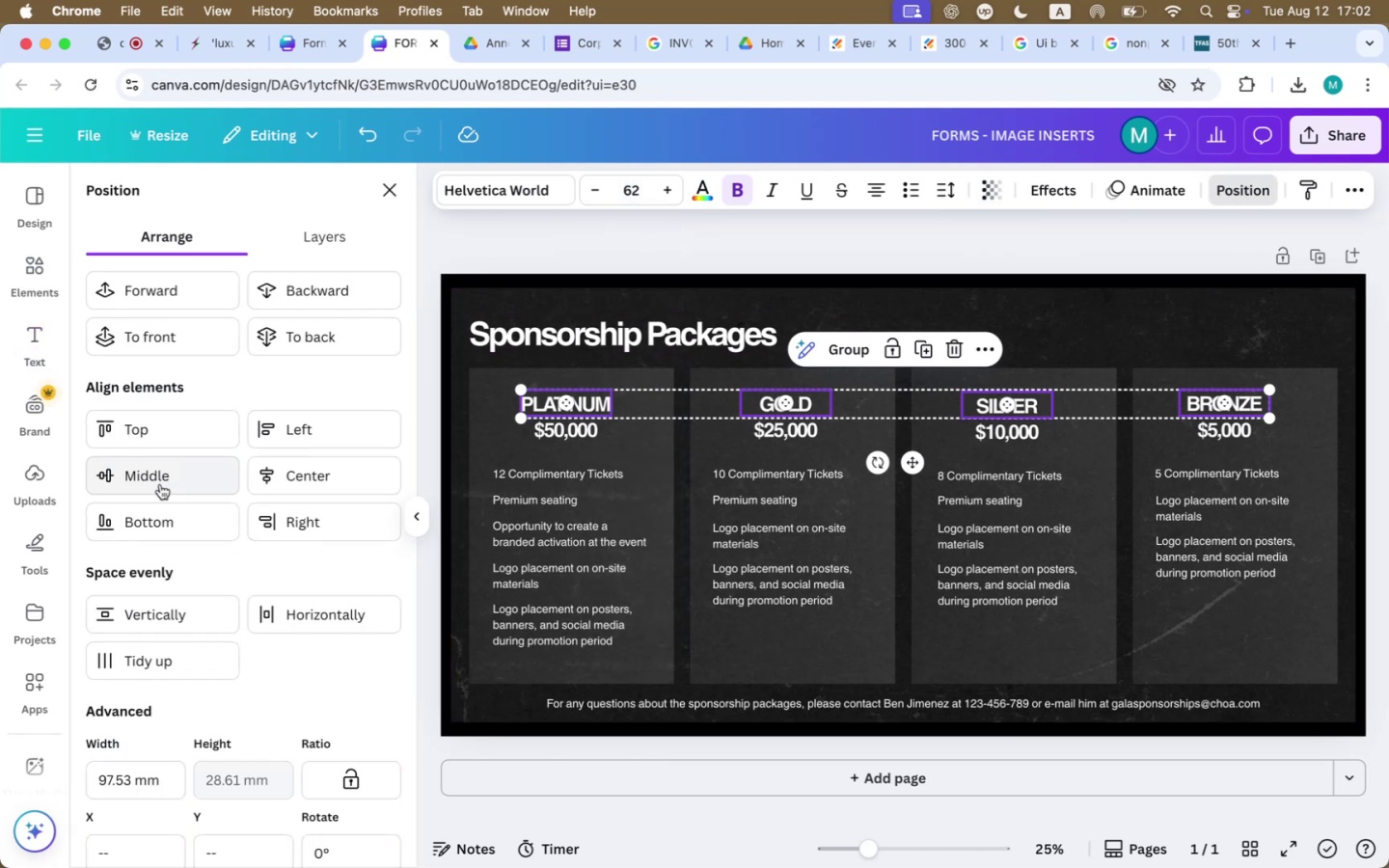 
left_click([160, 484])
 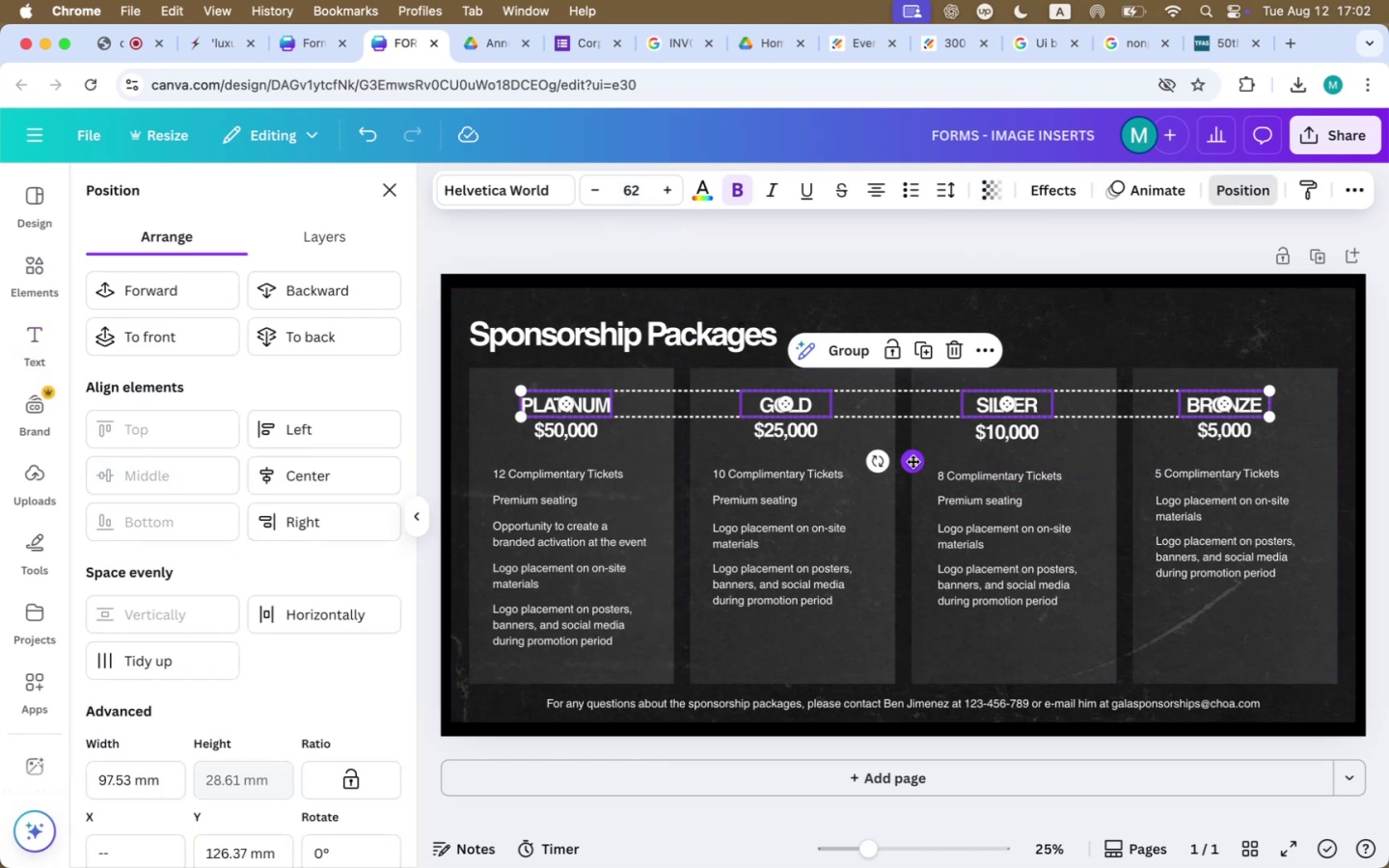 
left_click([598, 439])
 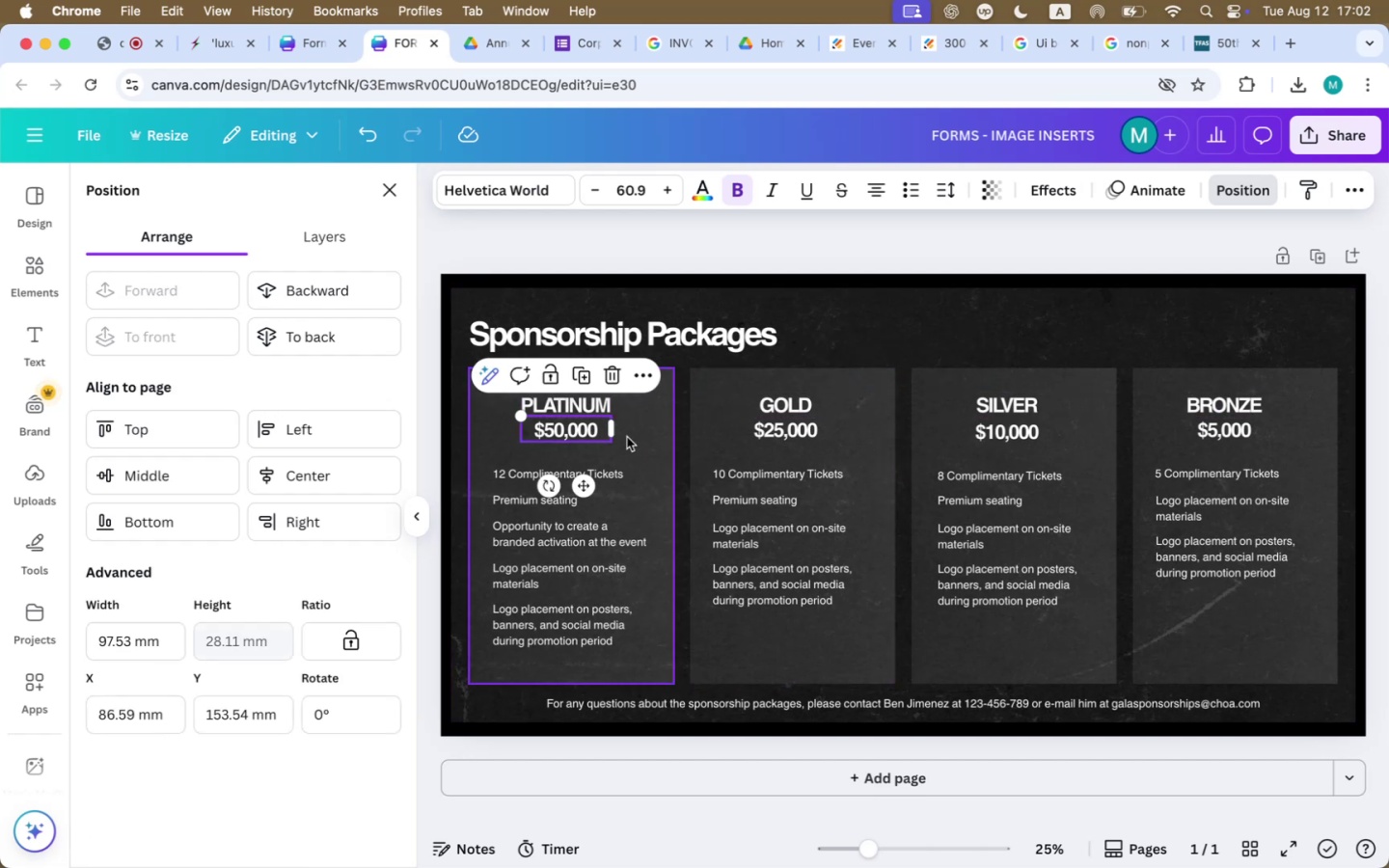 
hold_key(key=ShiftLeft, duration=1.71)
left_click([770, 437])
 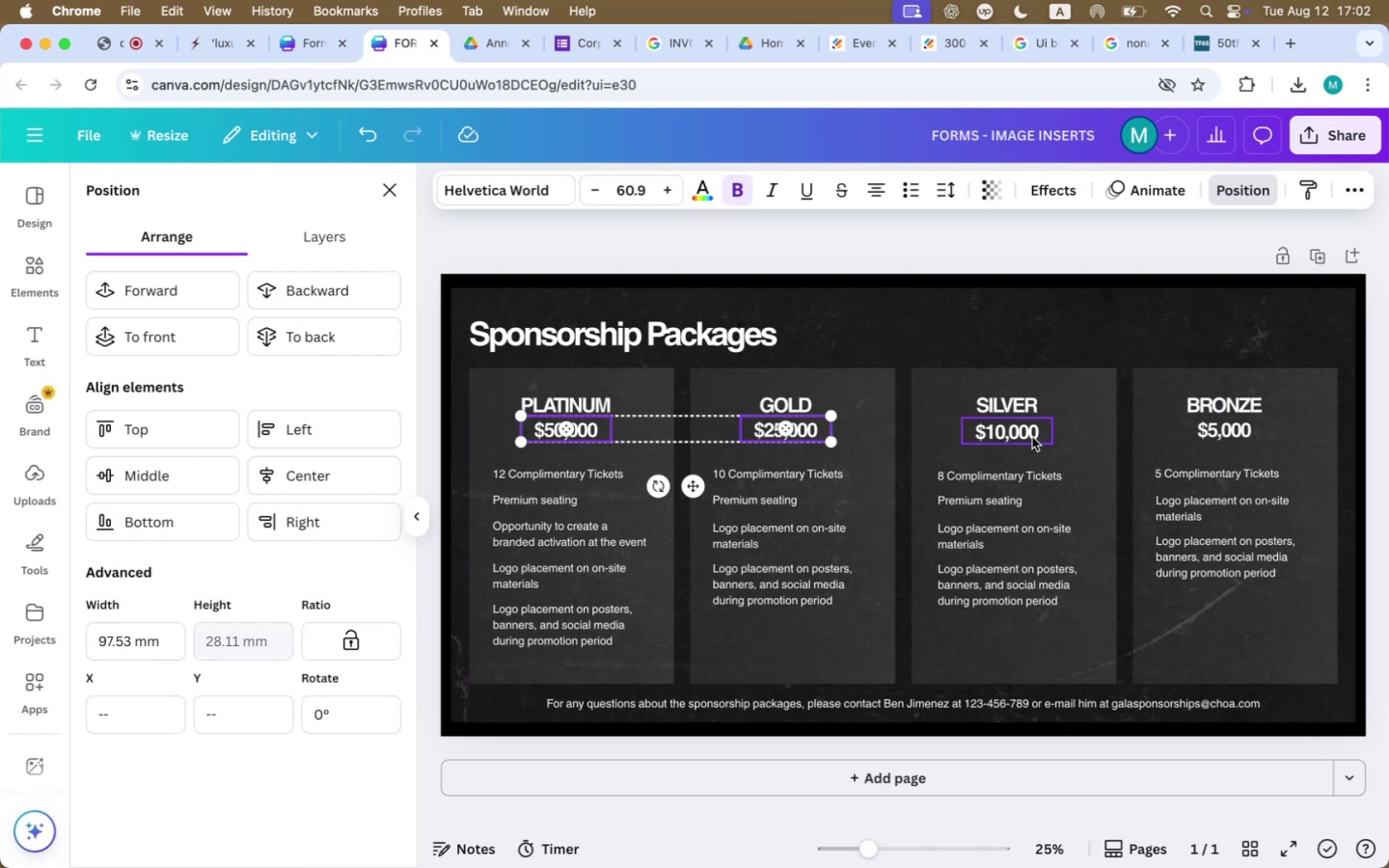 
left_click([1032, 437])
 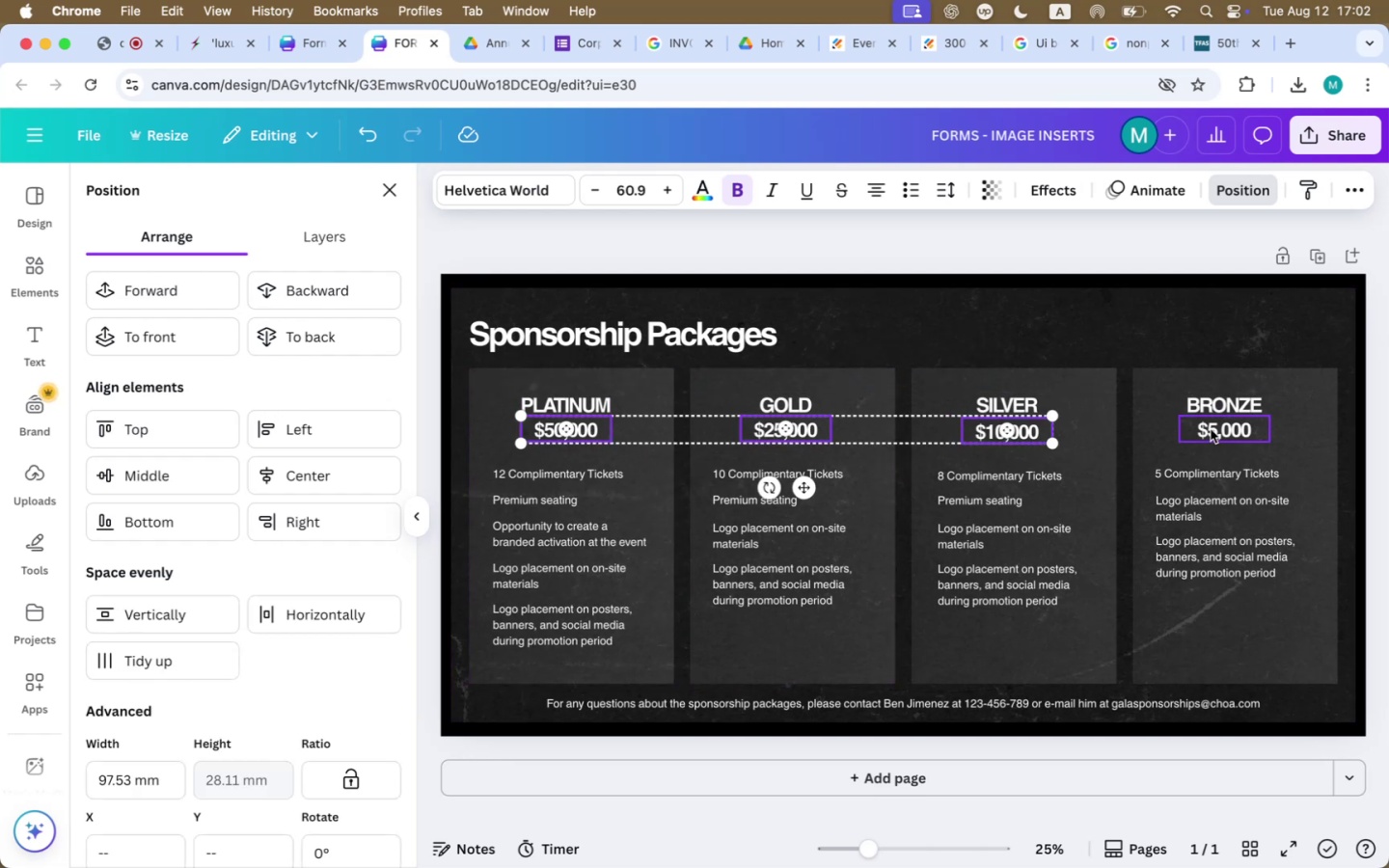 
left_click([1212, 427])
 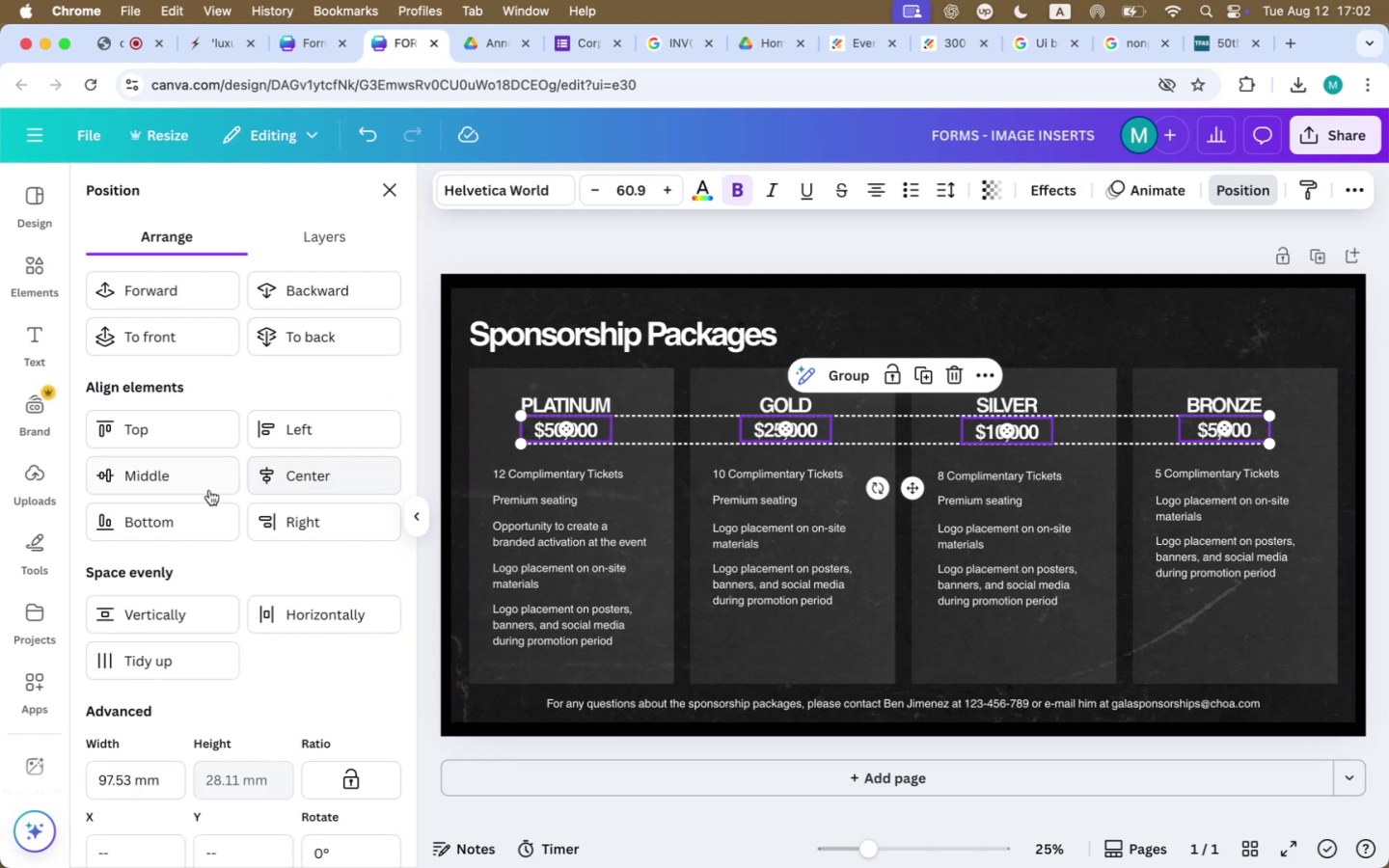 
left_click([173, 482])
 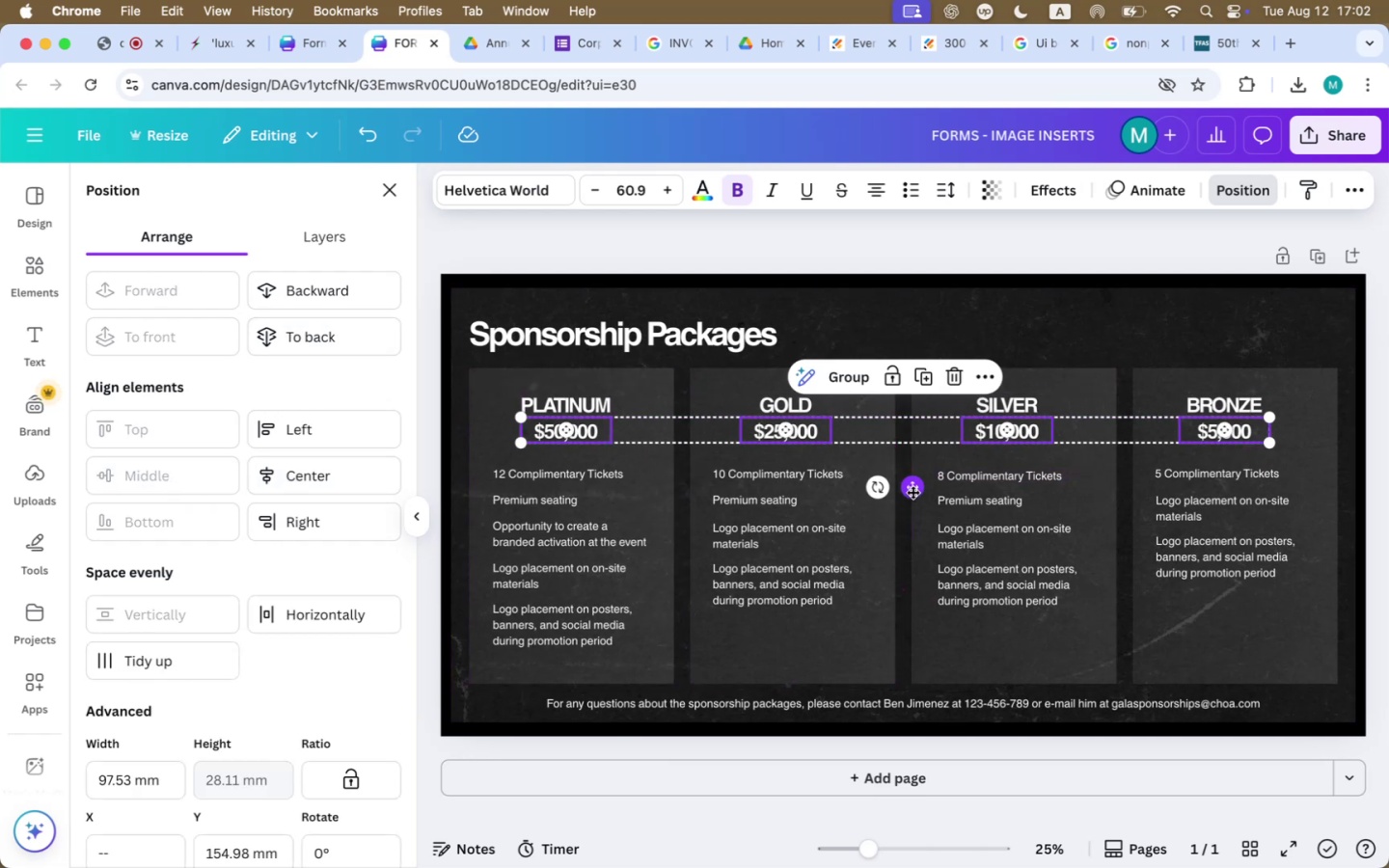 
wait(5.61)
 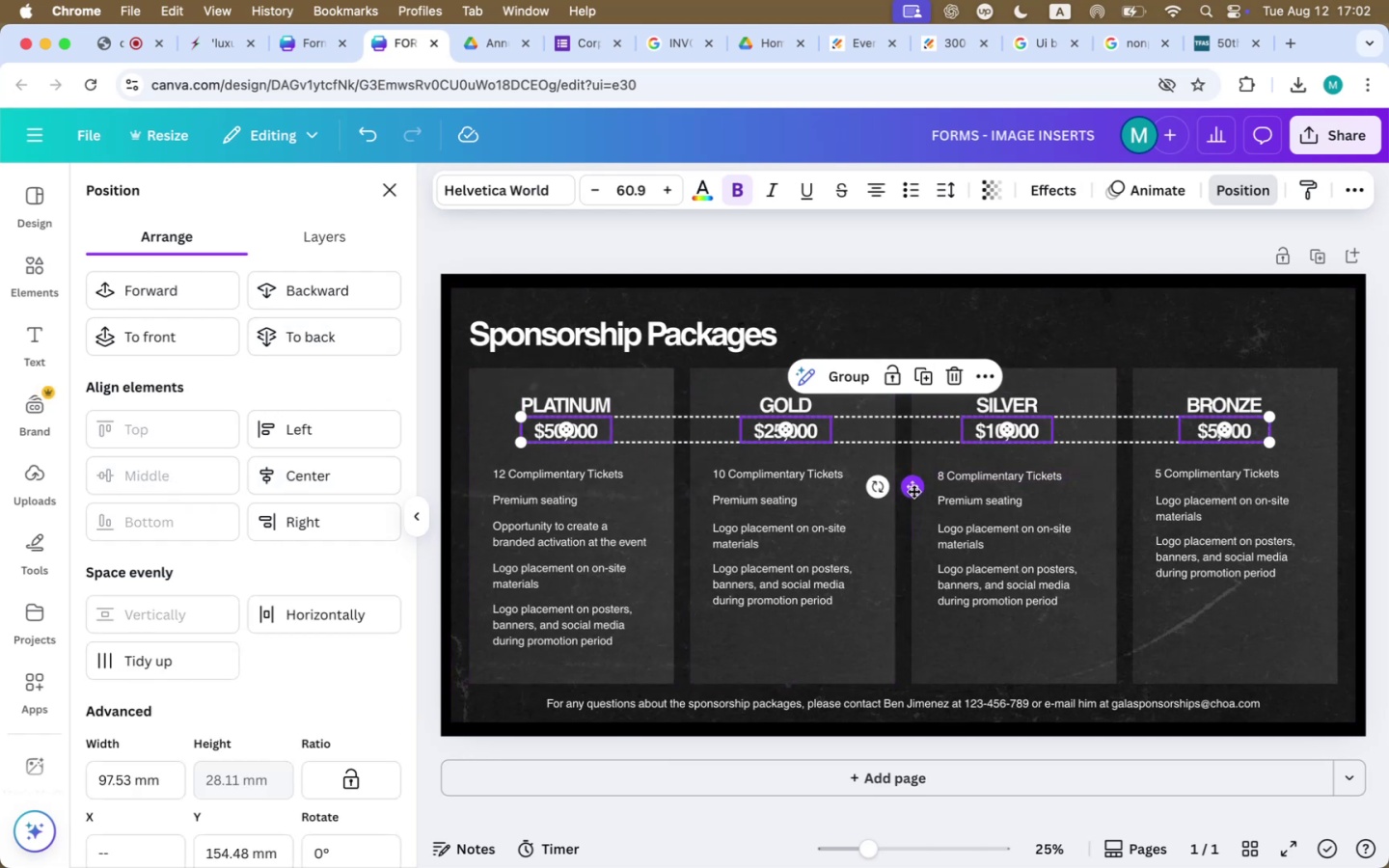 
left_click([1153, 250])
 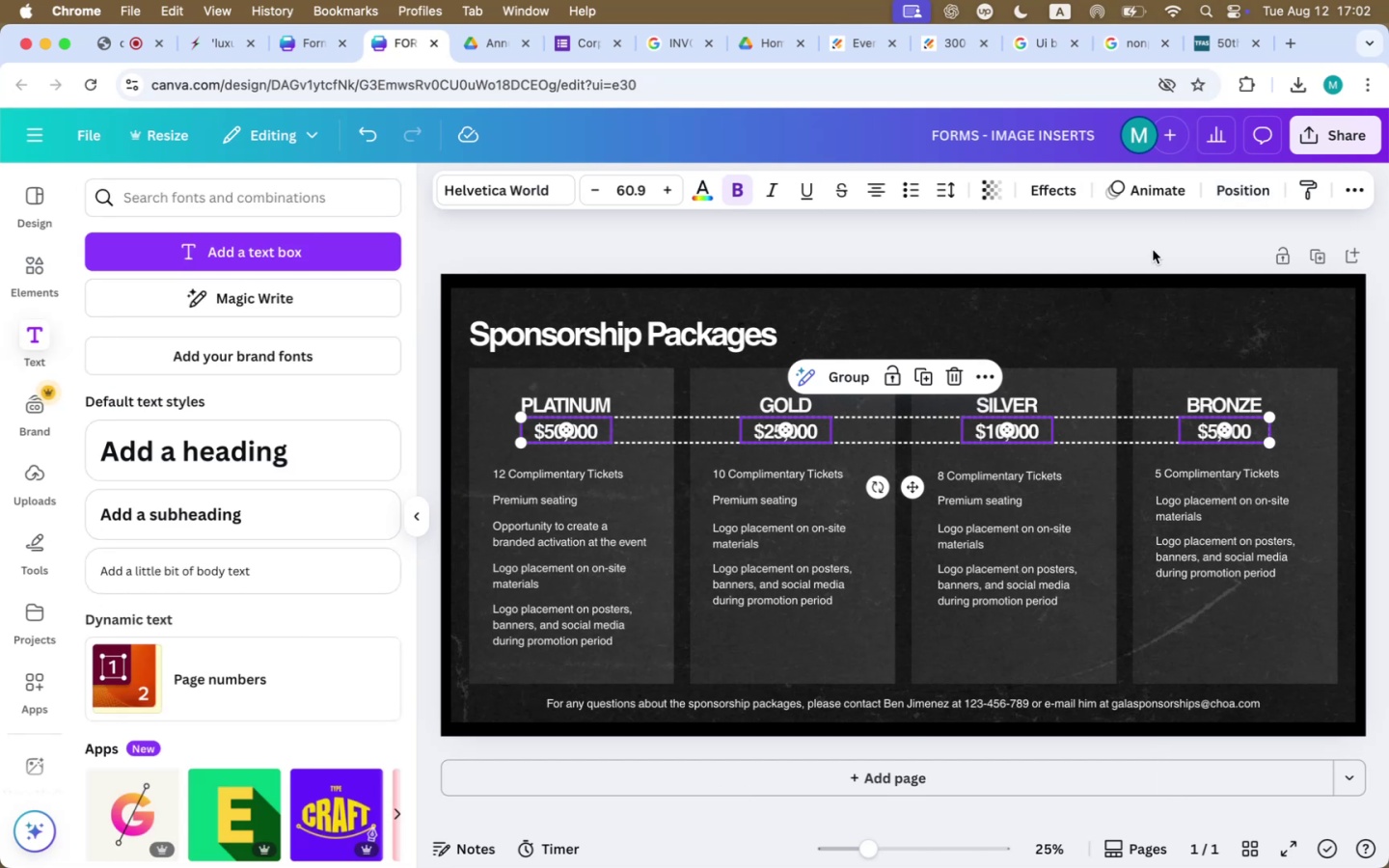 
left_click([1153, 250])
 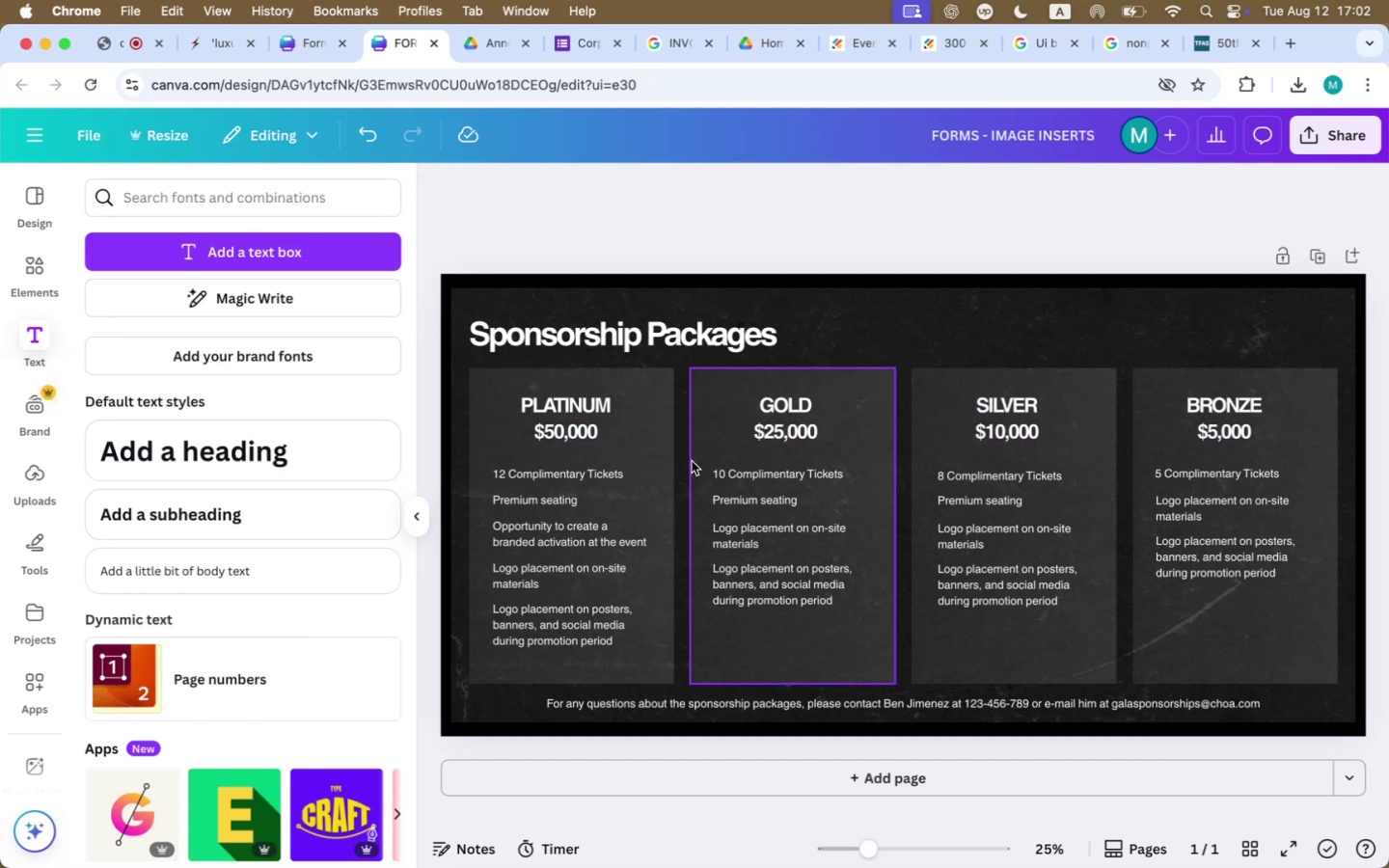 
left_click([572, 475])
 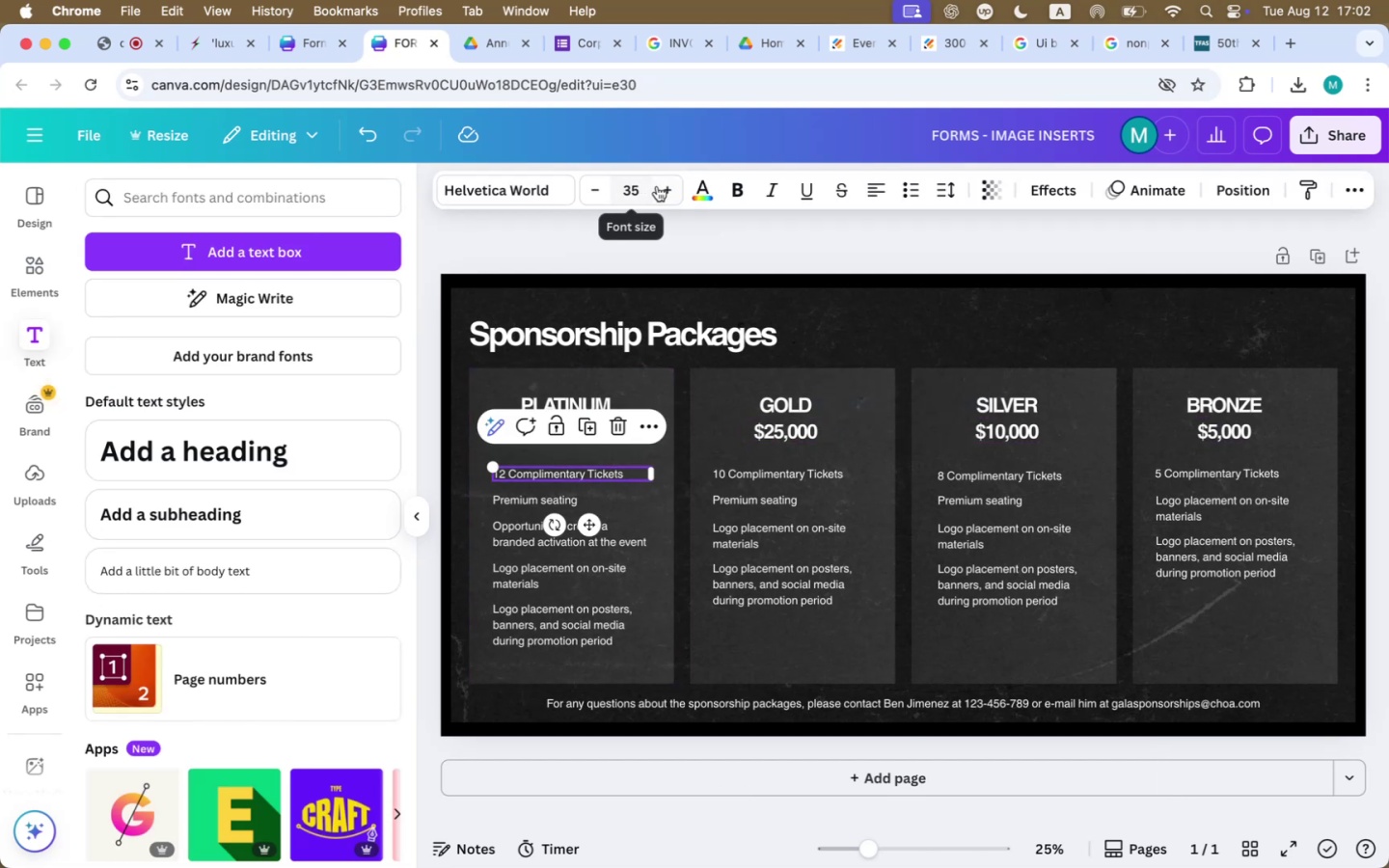 
left_click([670, 185])
 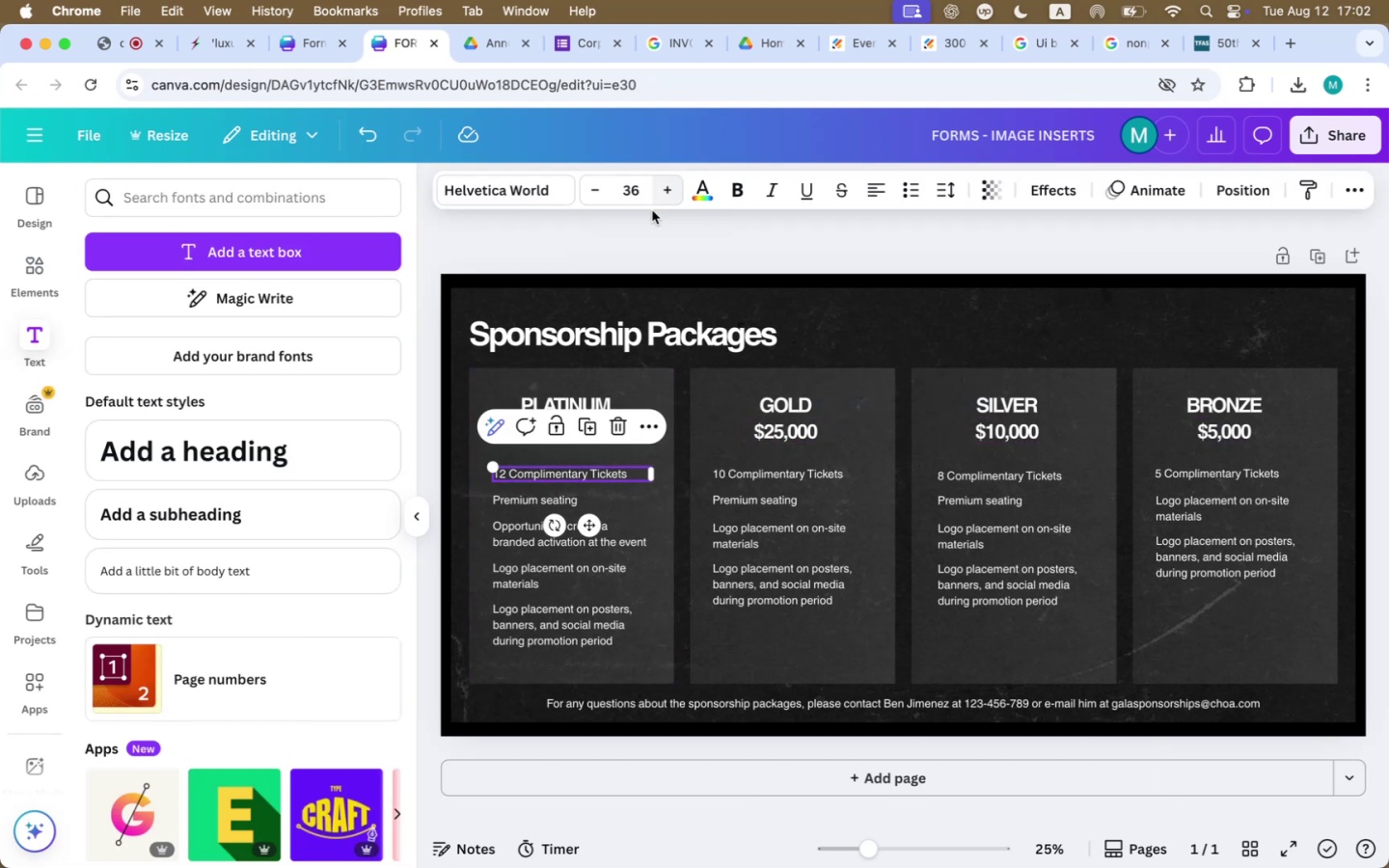 
key(Meta+Z)
 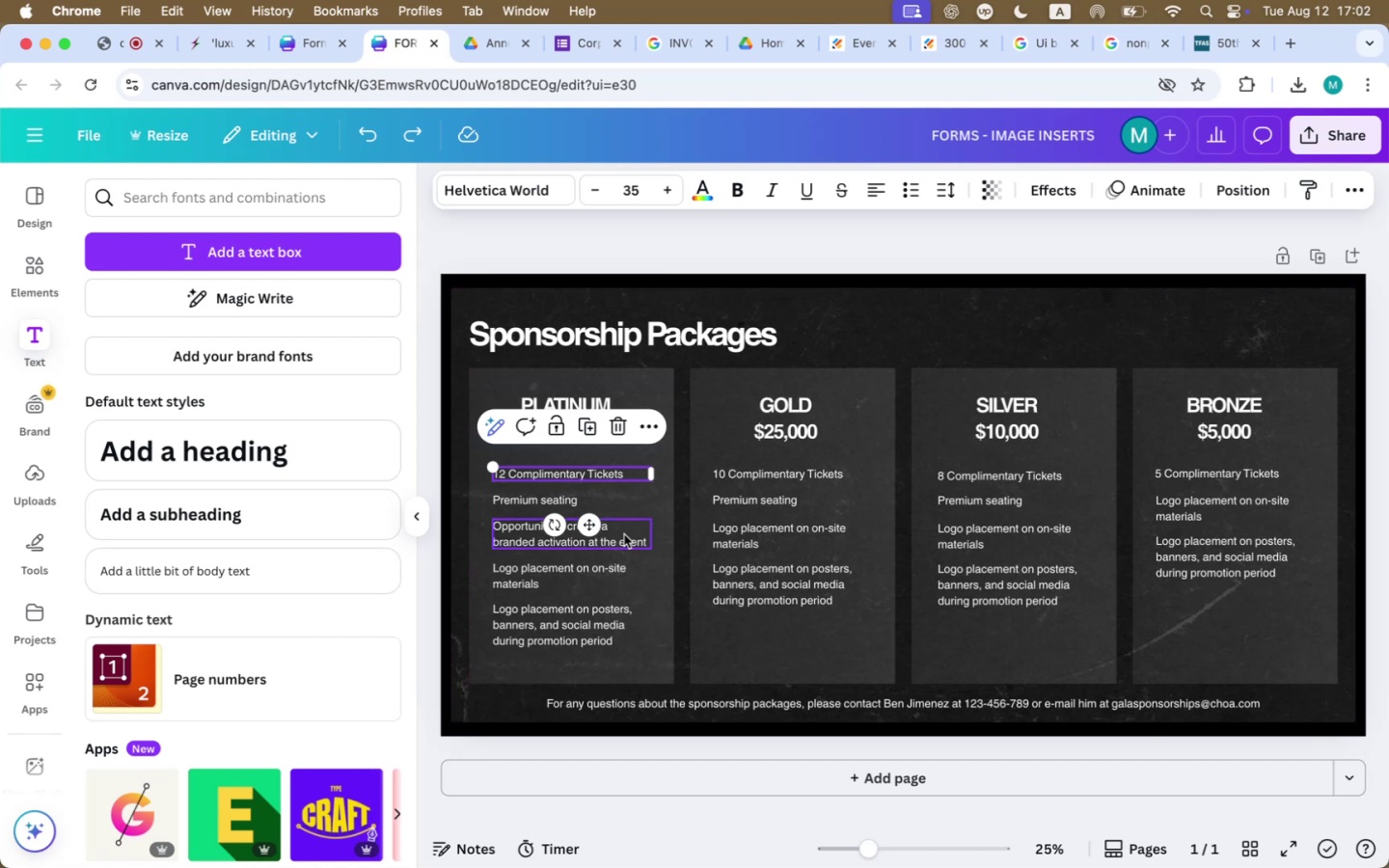 
hold_key(key=ShiftLeft, duration=7.86)
double_click([520, 544])
 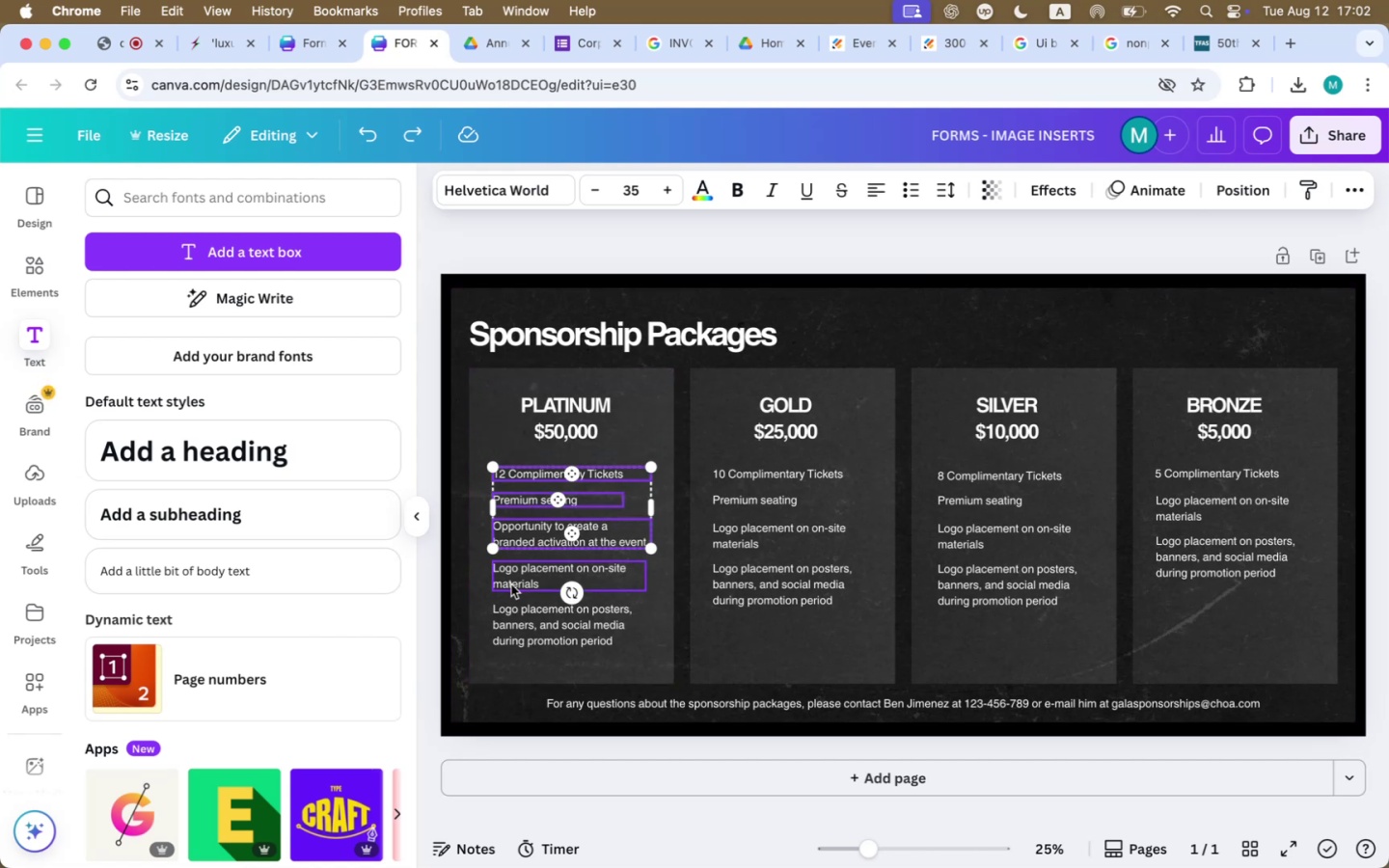 
triple_click([511, 584])
 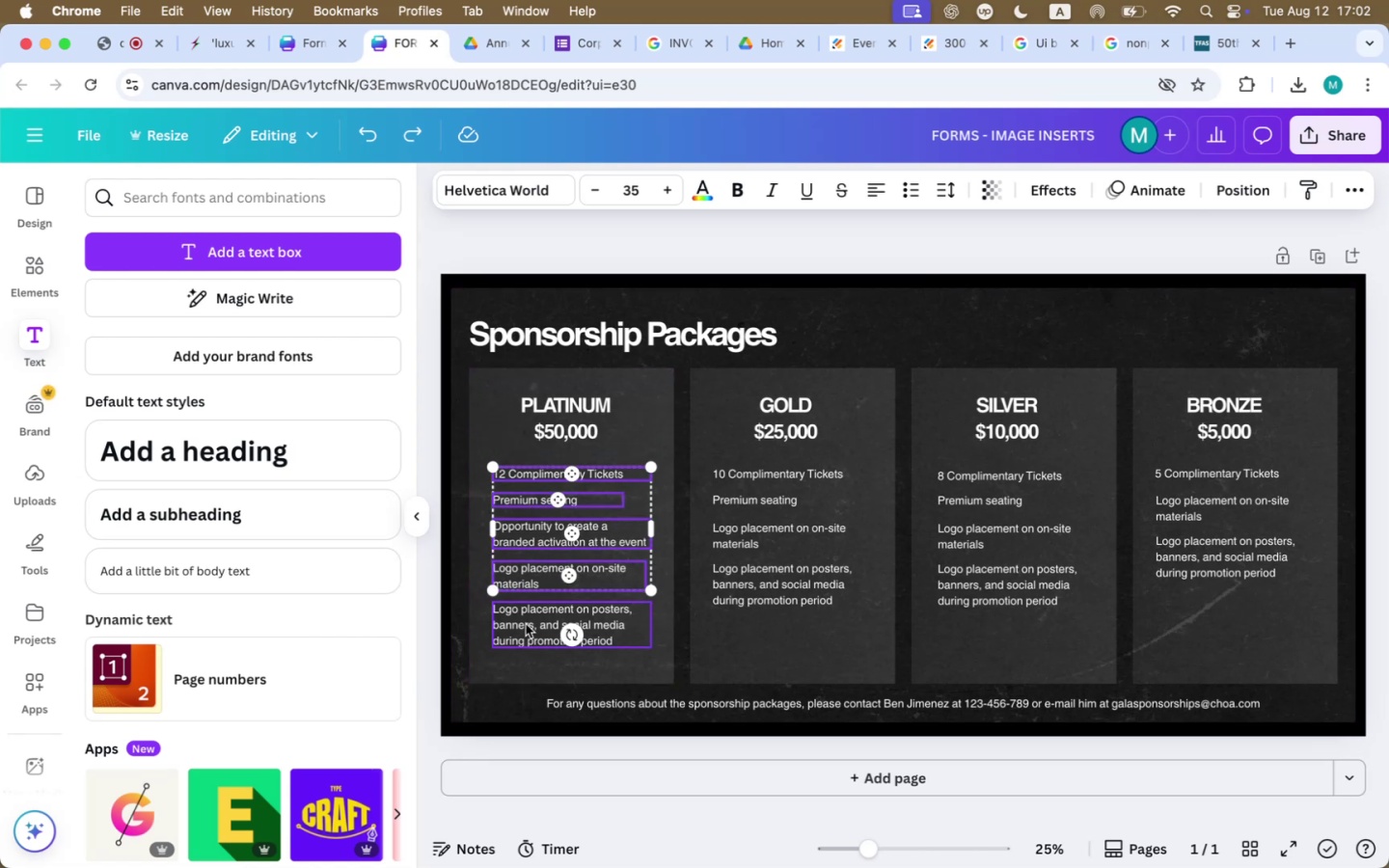 
triple_click([526, 625])
 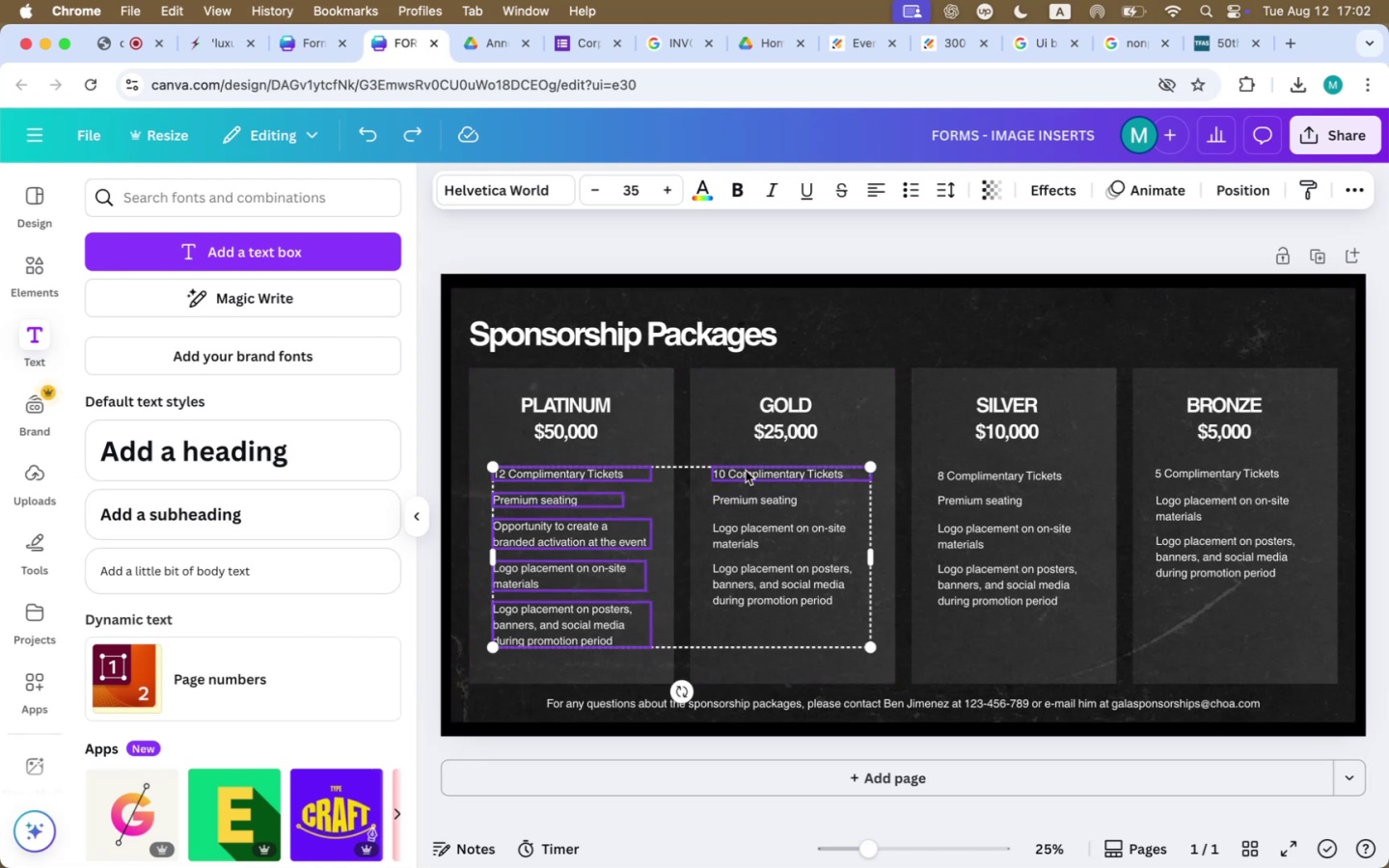 
double_click([746, 499])
 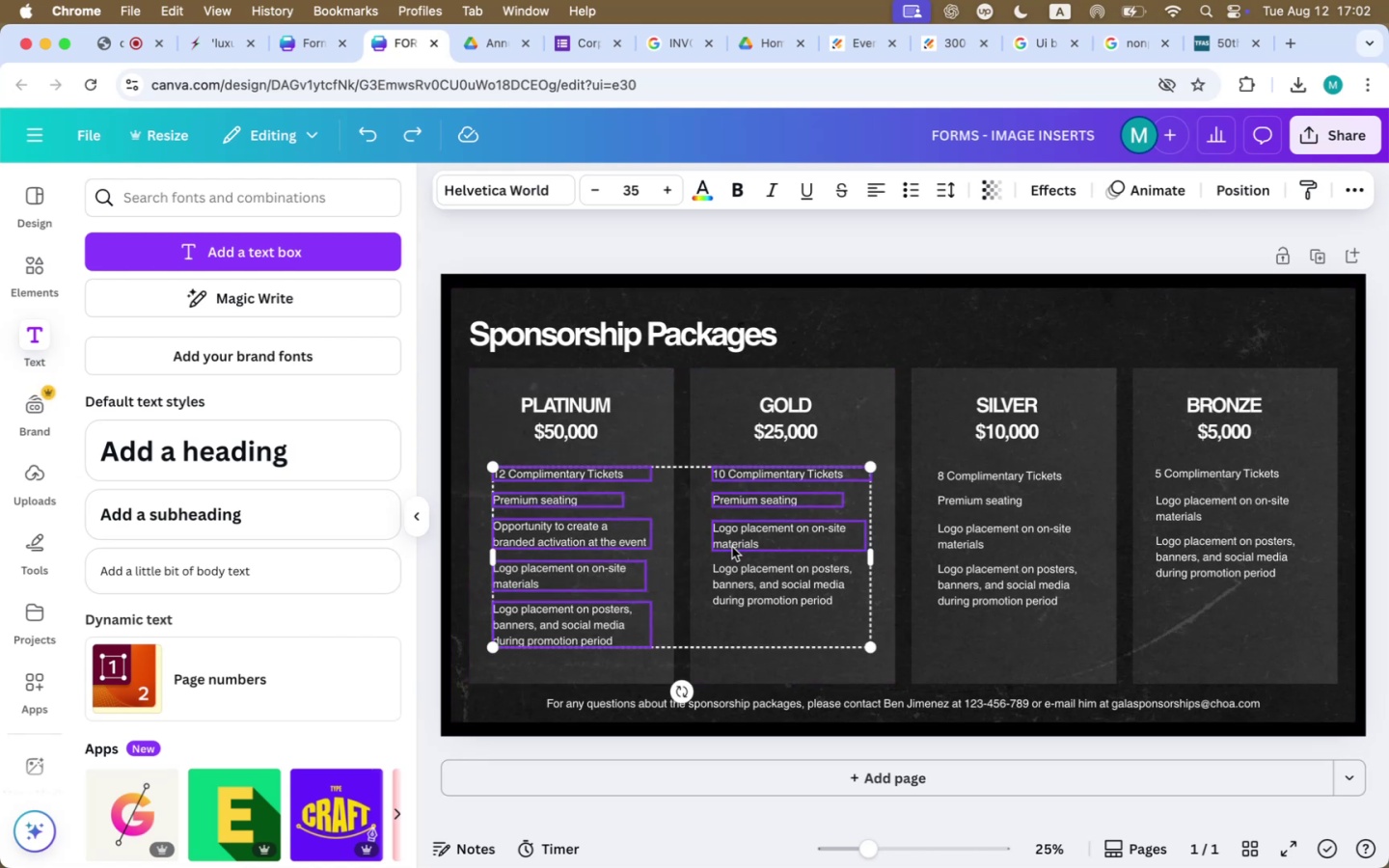 
double_click([742, 581])
 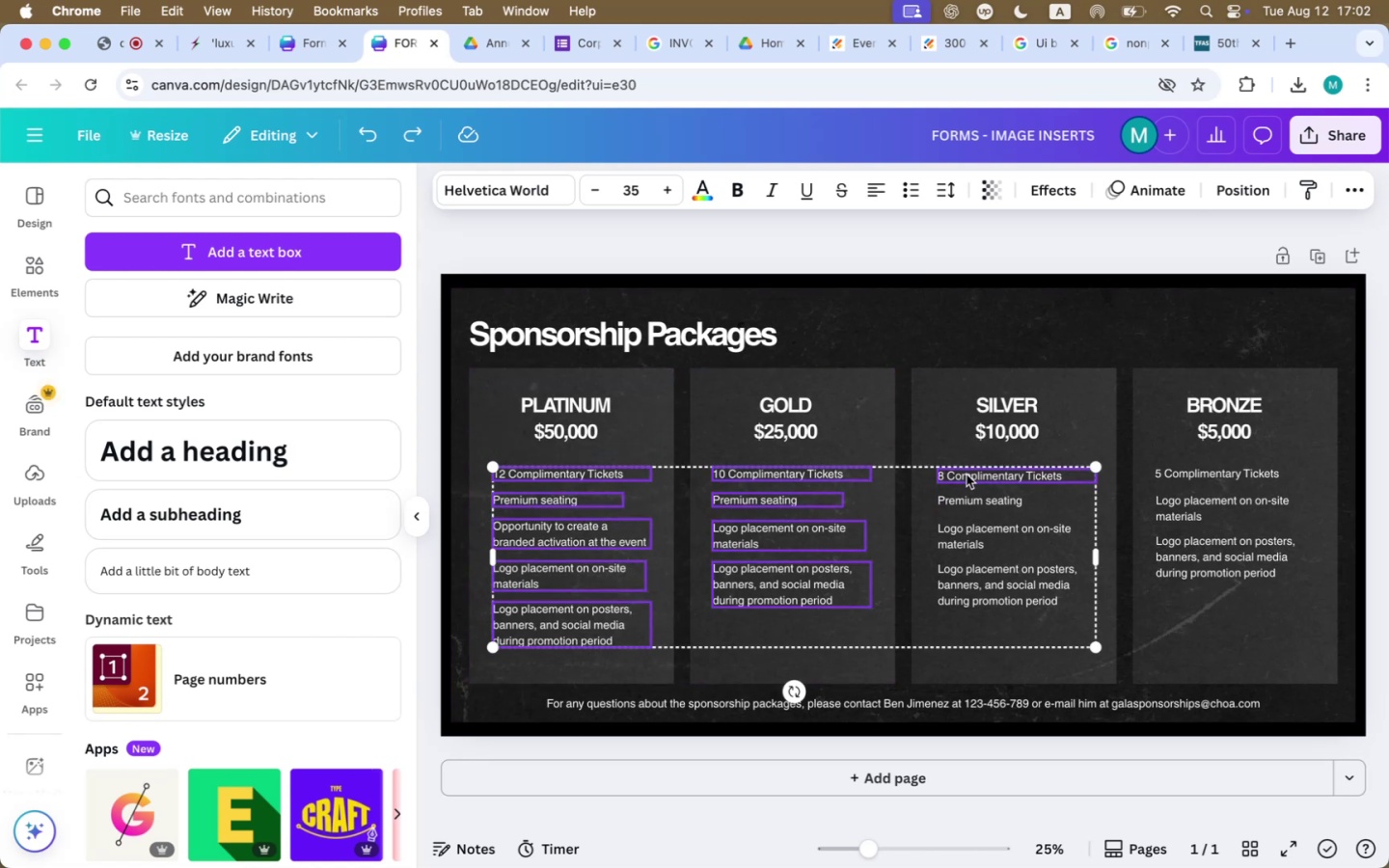 
double_click([965, 498])
 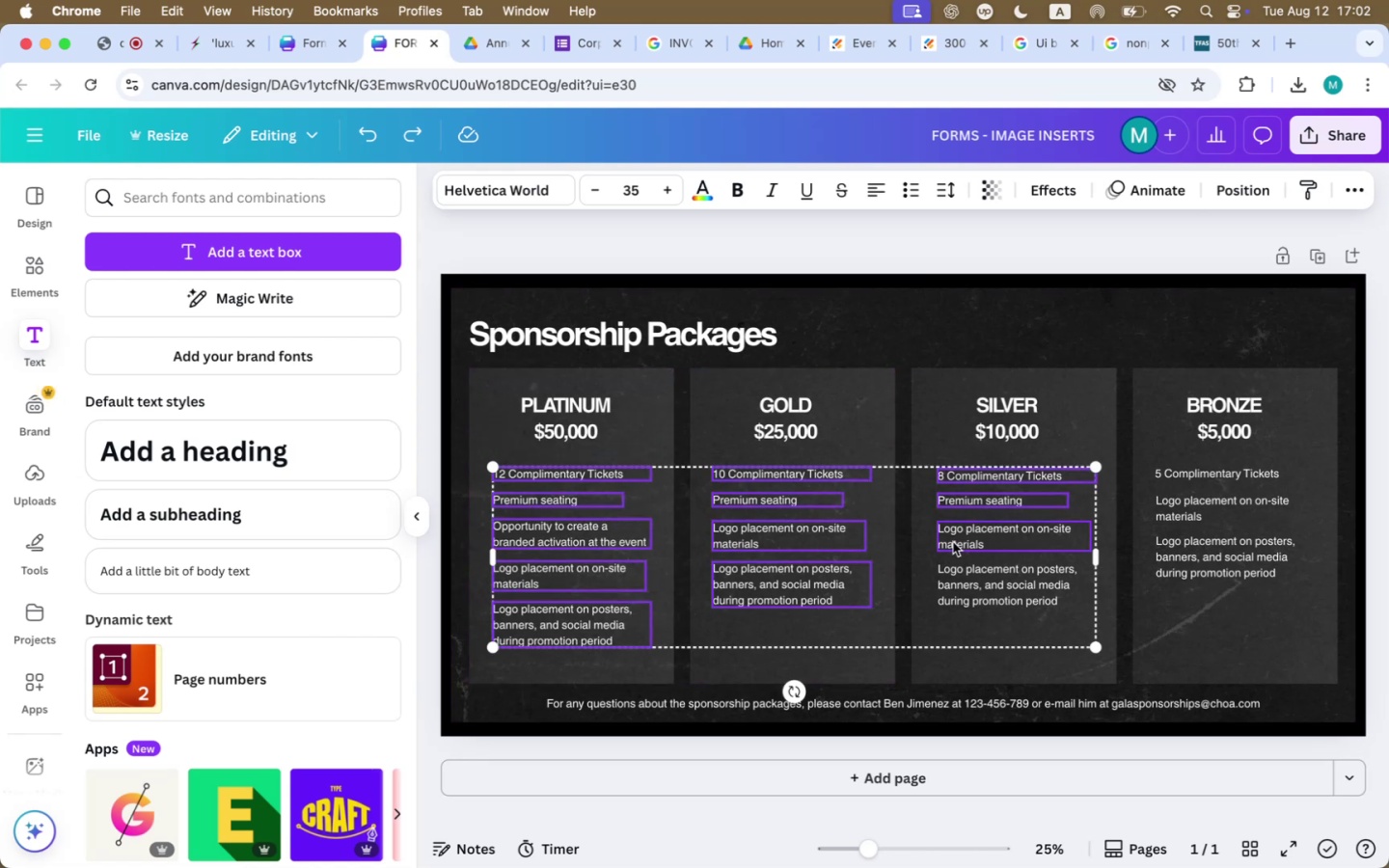 
triple_click([953, 542])
 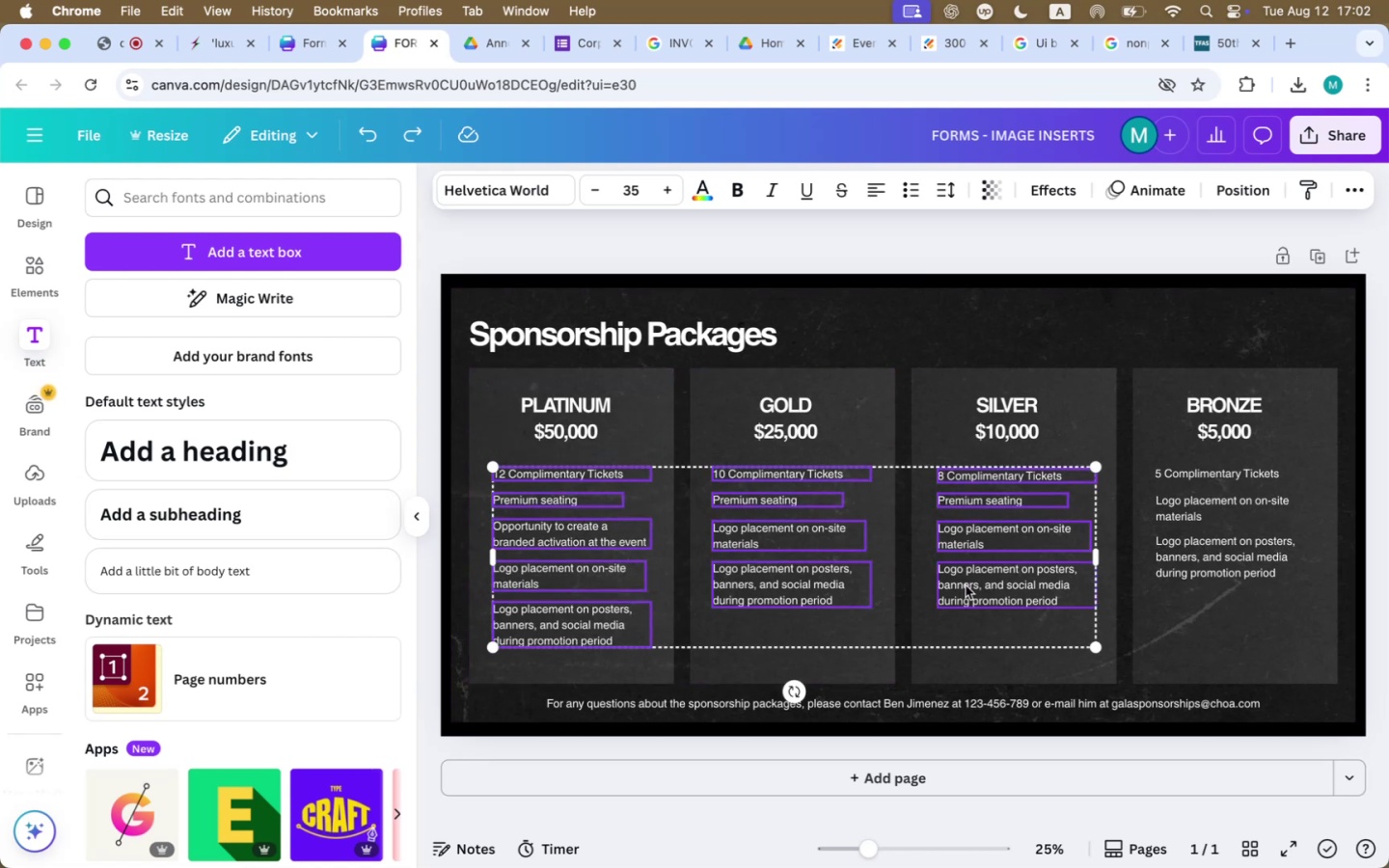 
triple_click([966, 585])
 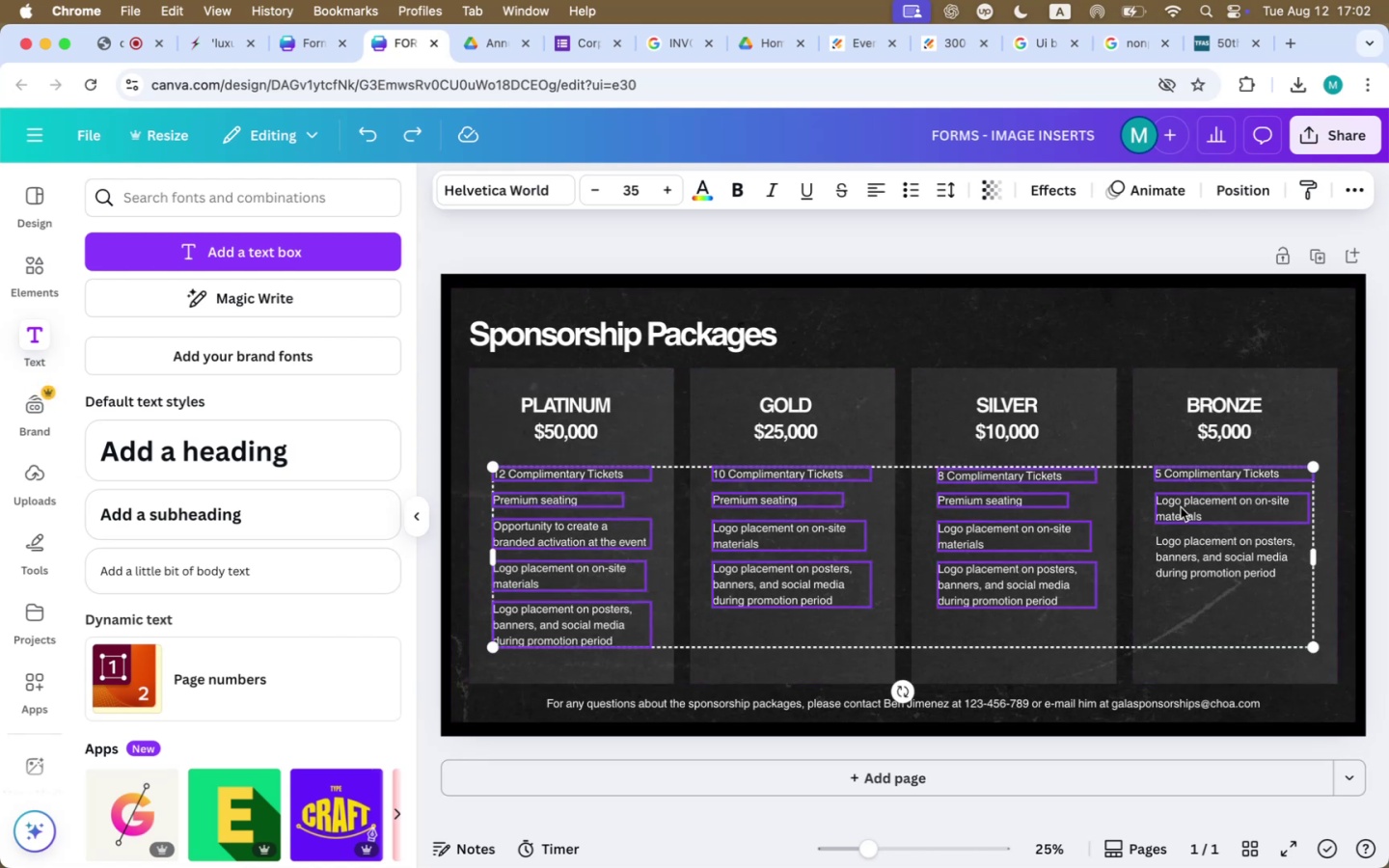 
triple_click([1181, 562])
 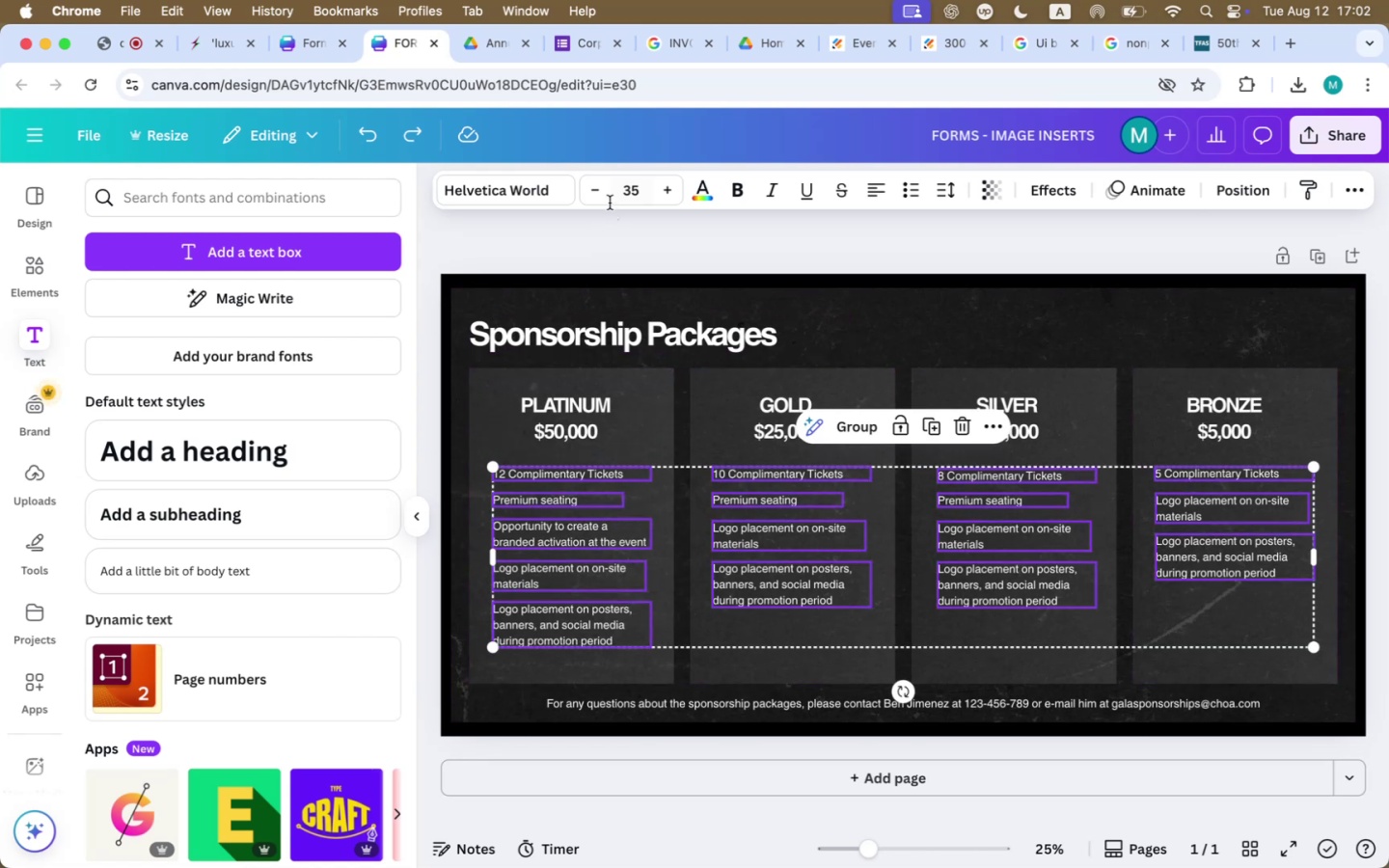 
left_click([620, 192])
 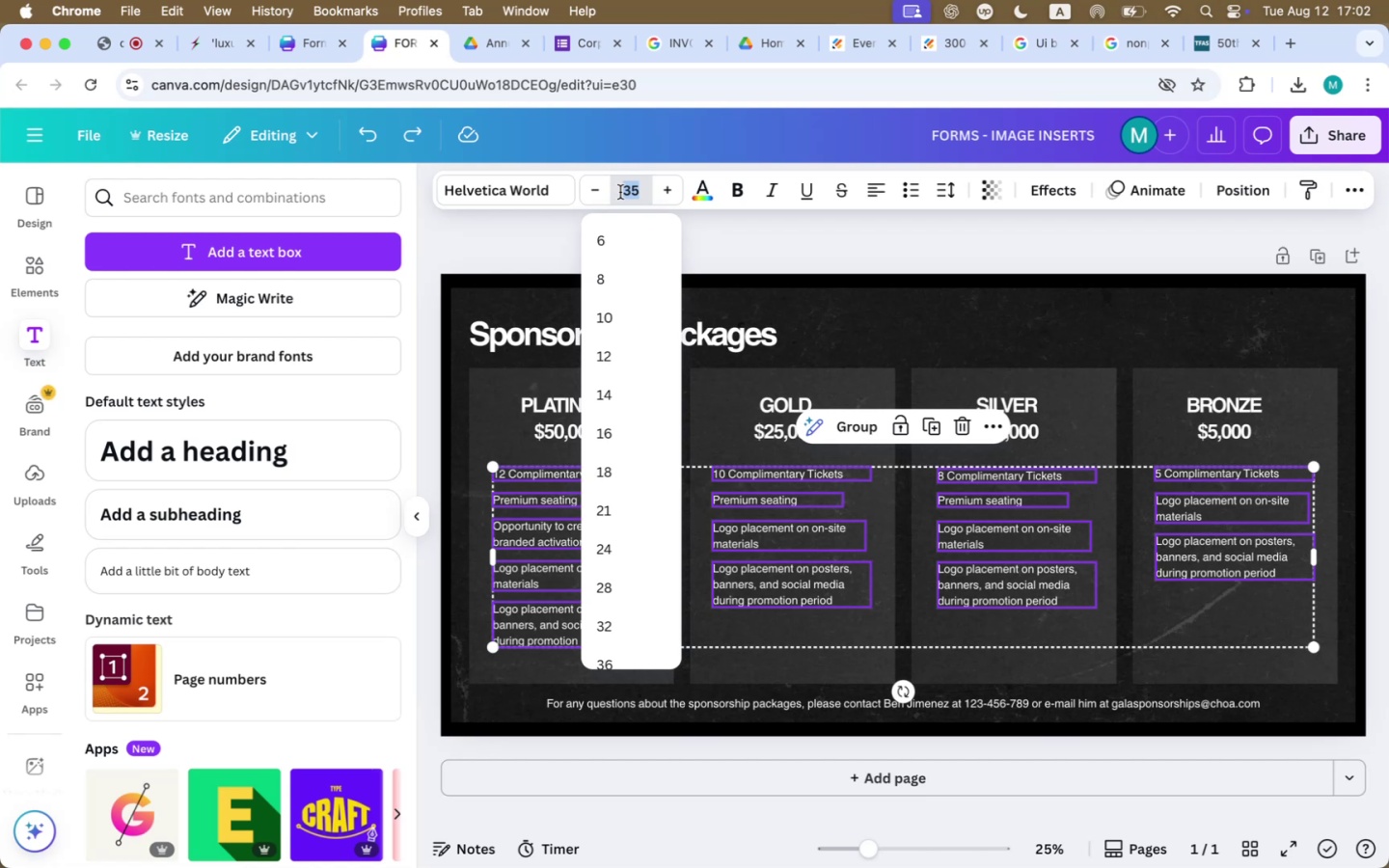 
type(36)
 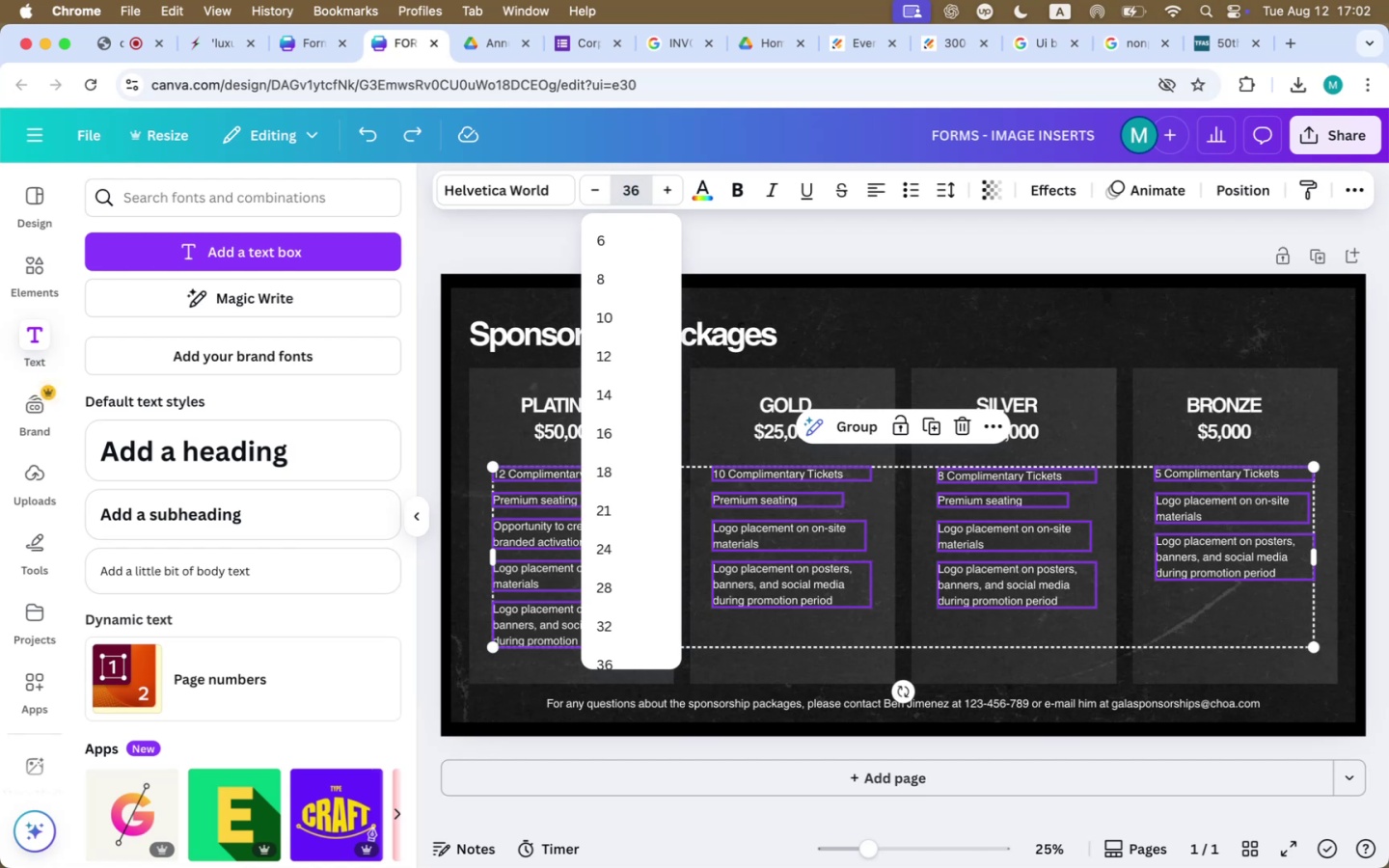 
key(Enter)
 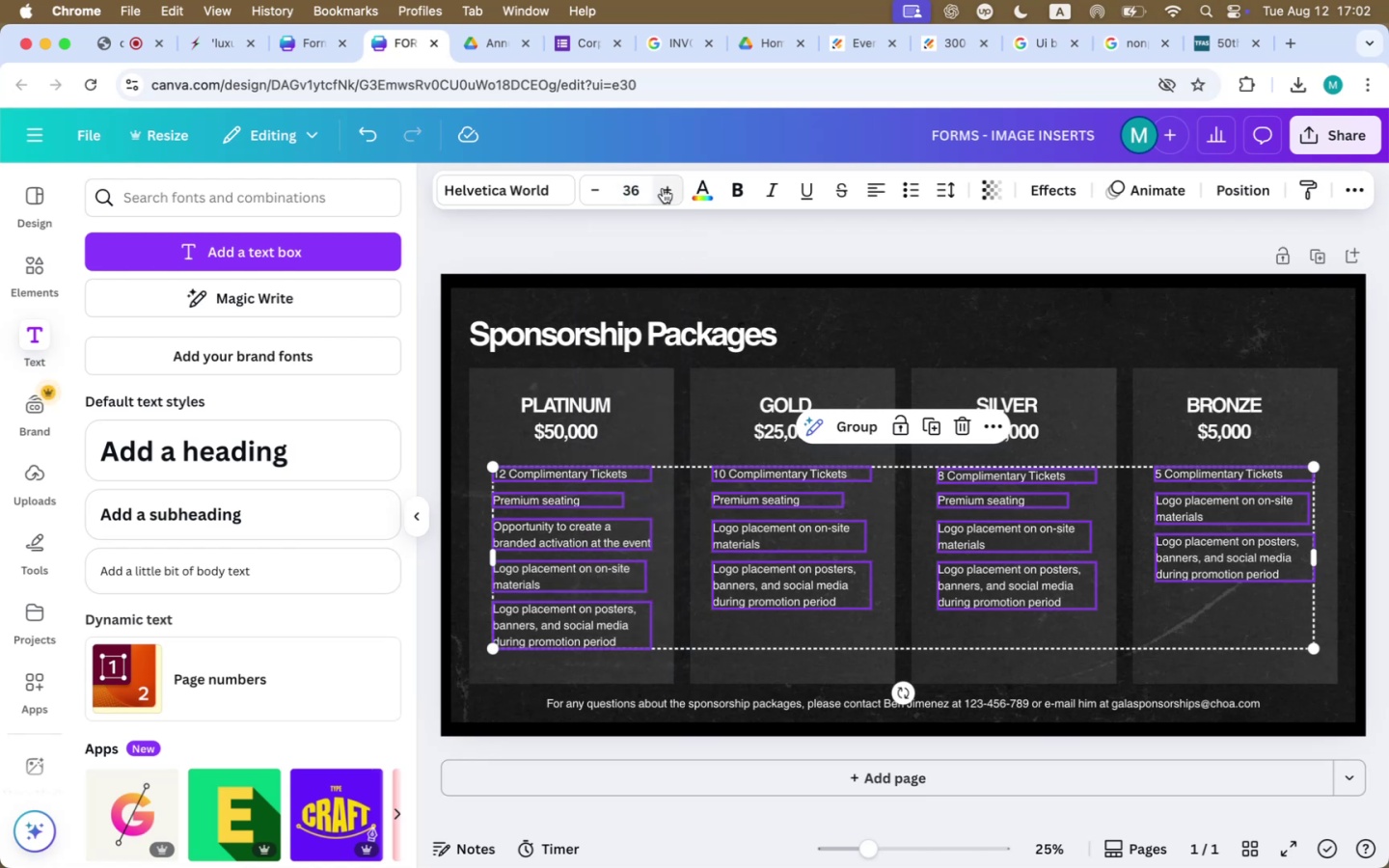 
left_click([650, 236])
 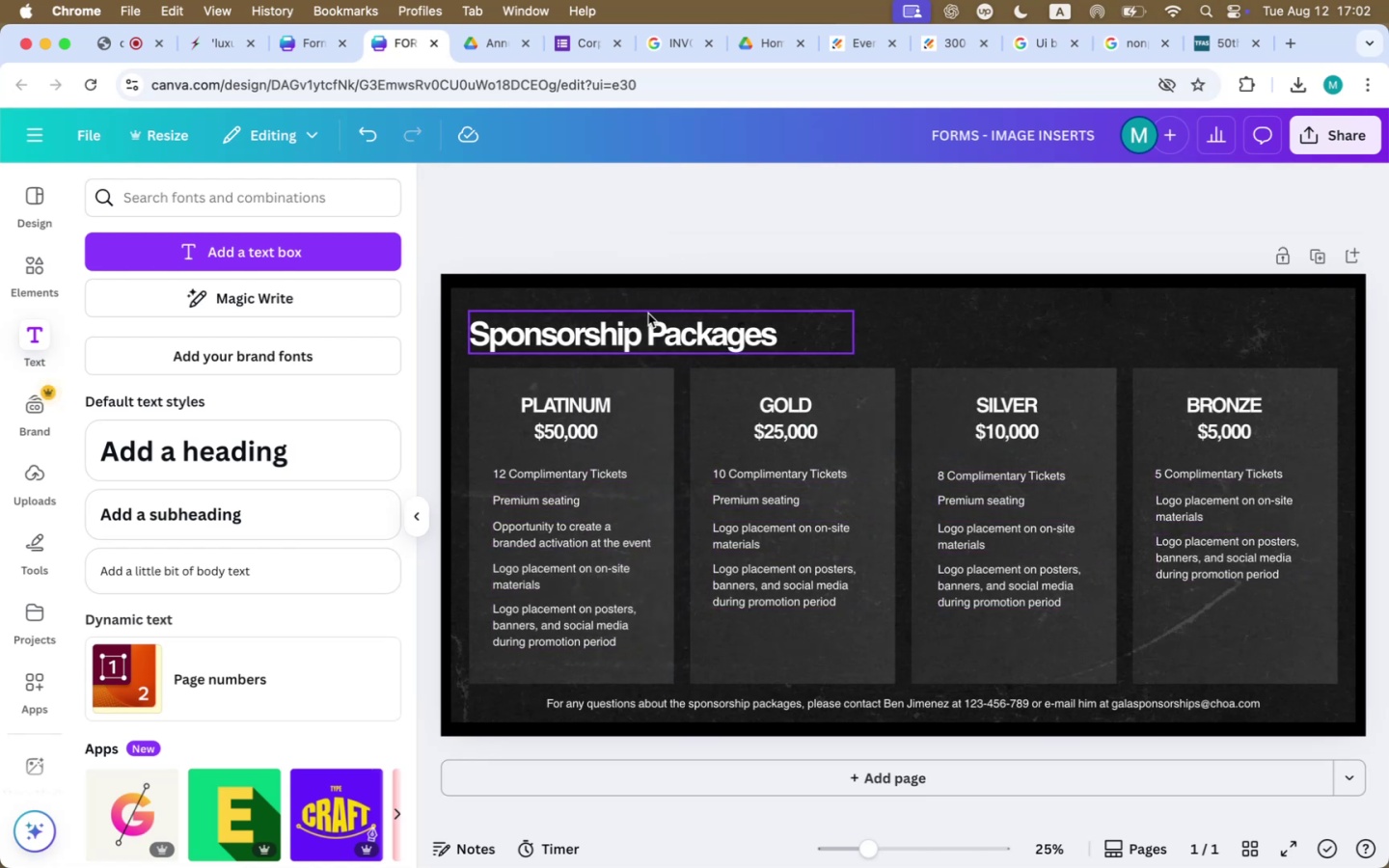 
left_click([643, 328])
 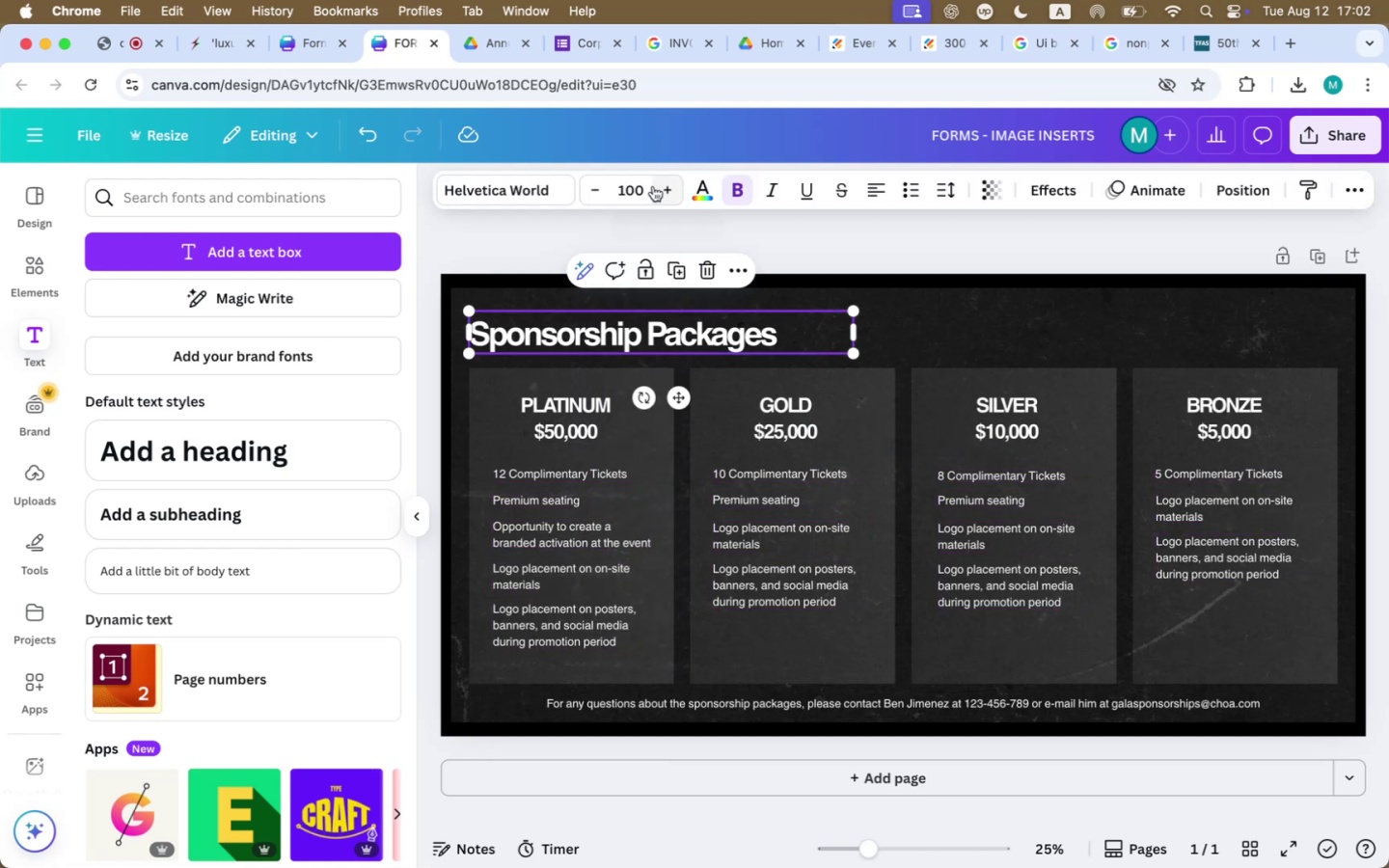 
left_click([664, 182])
 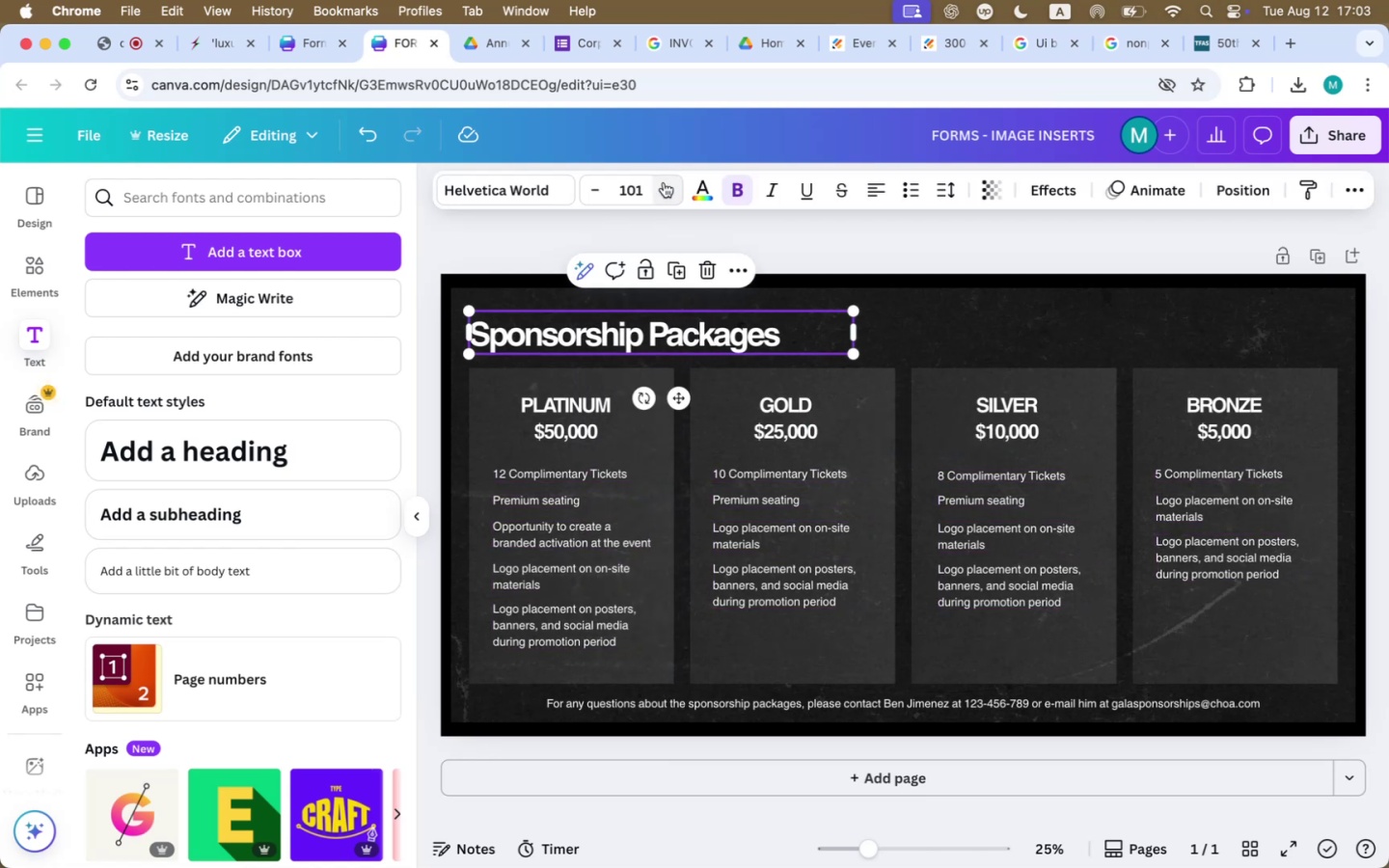 
left_click([664, 183])
 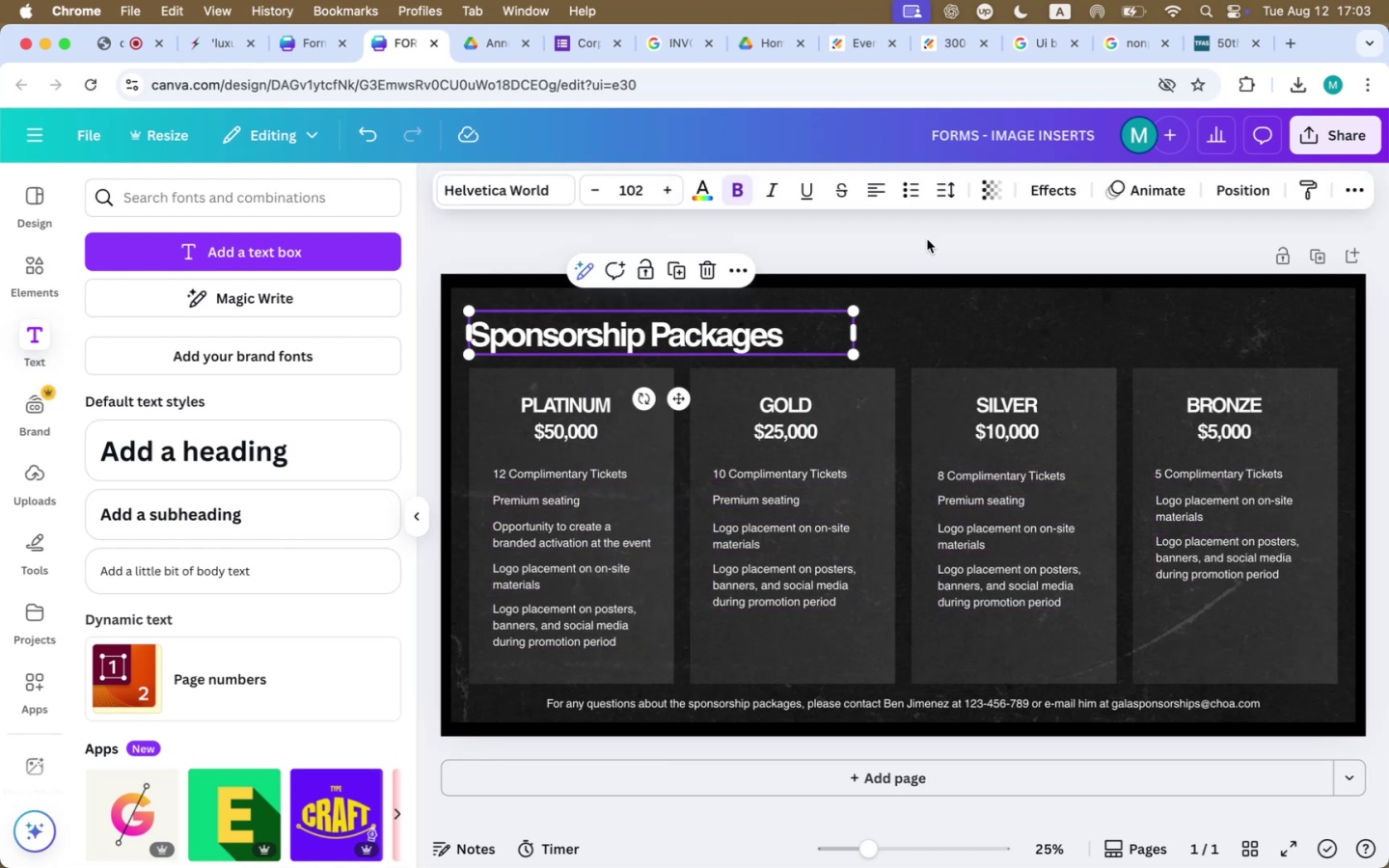 
left_click([927, 239])
 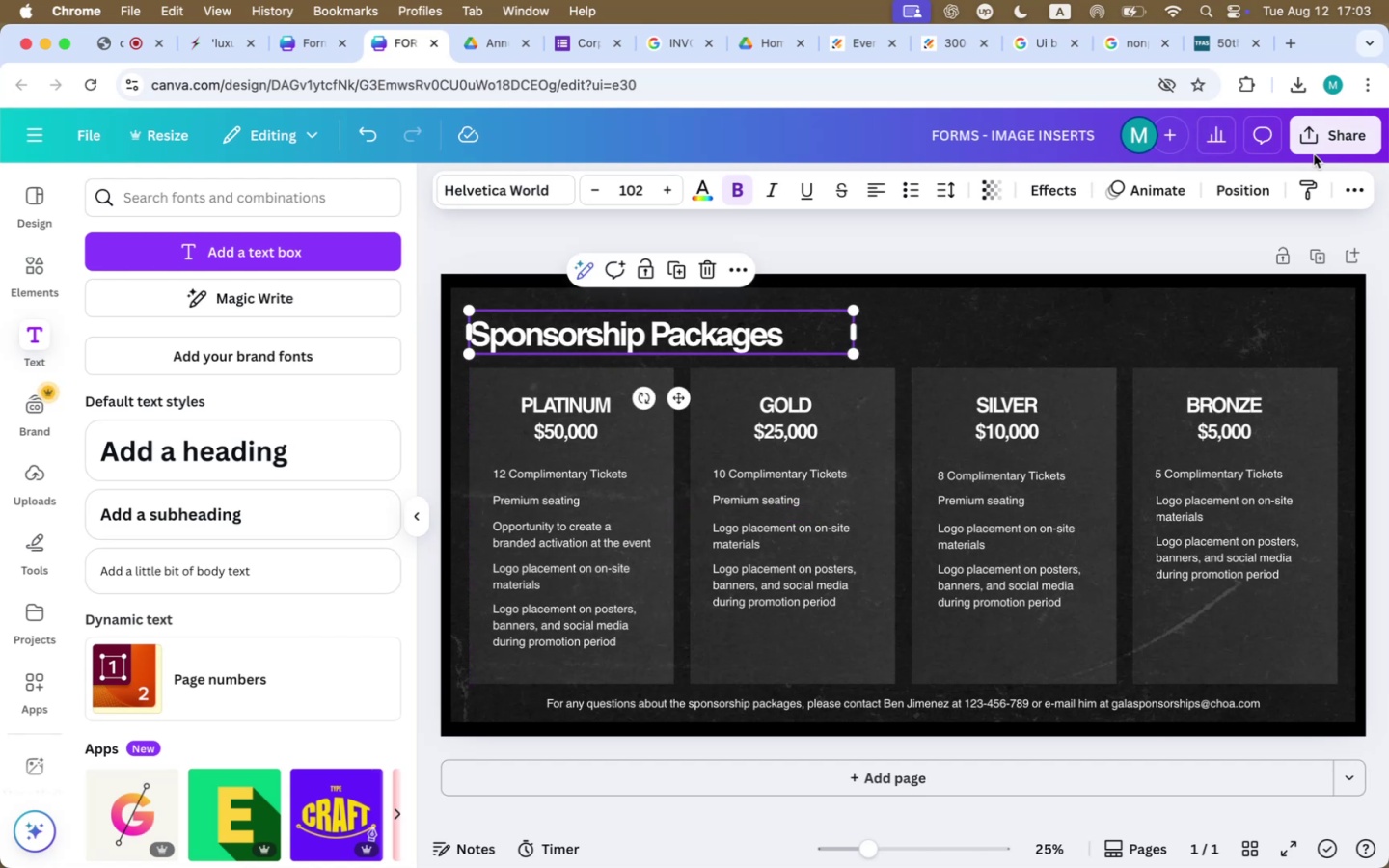 
wait(5.43)
 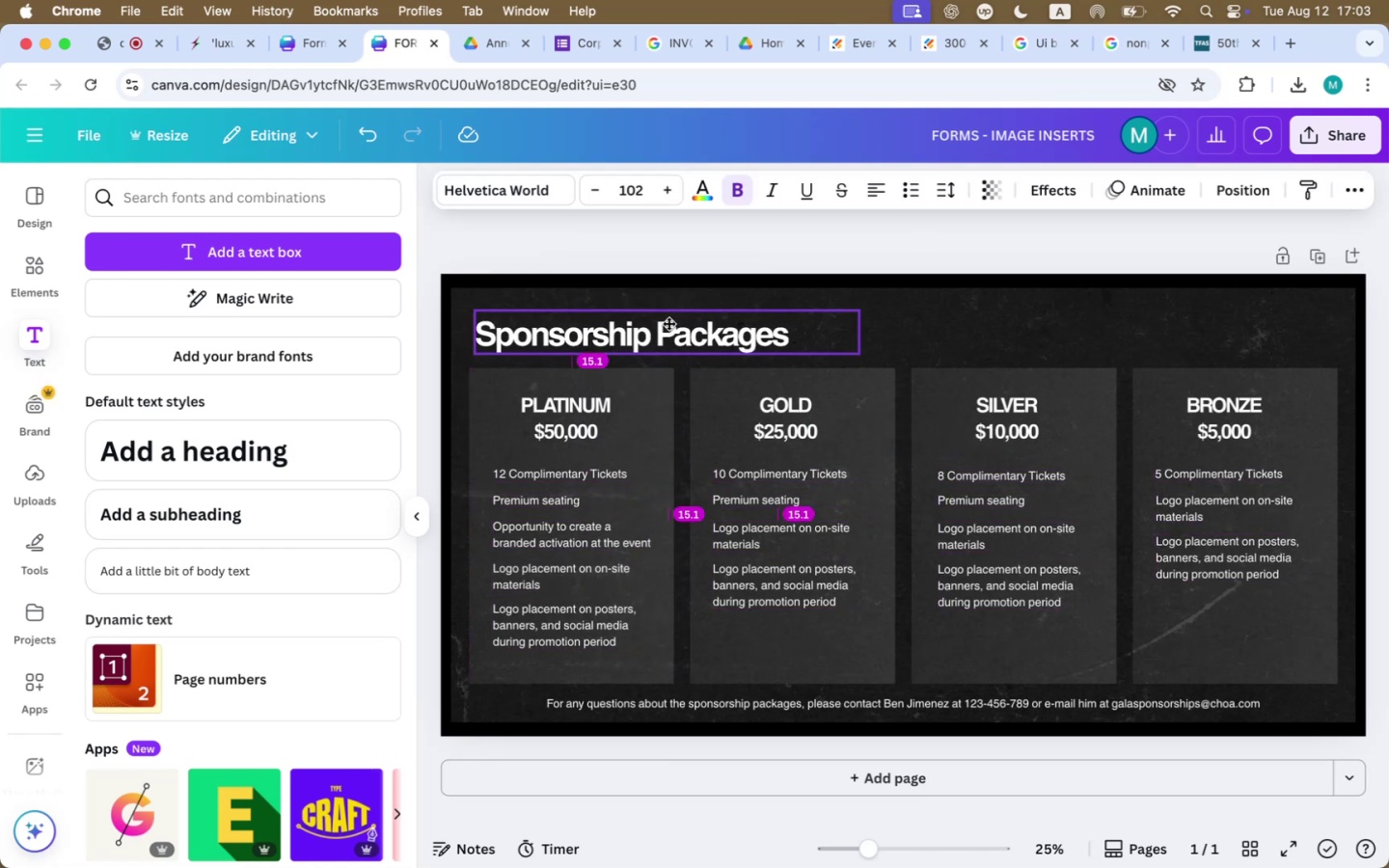 
left_click([1073, 243])
 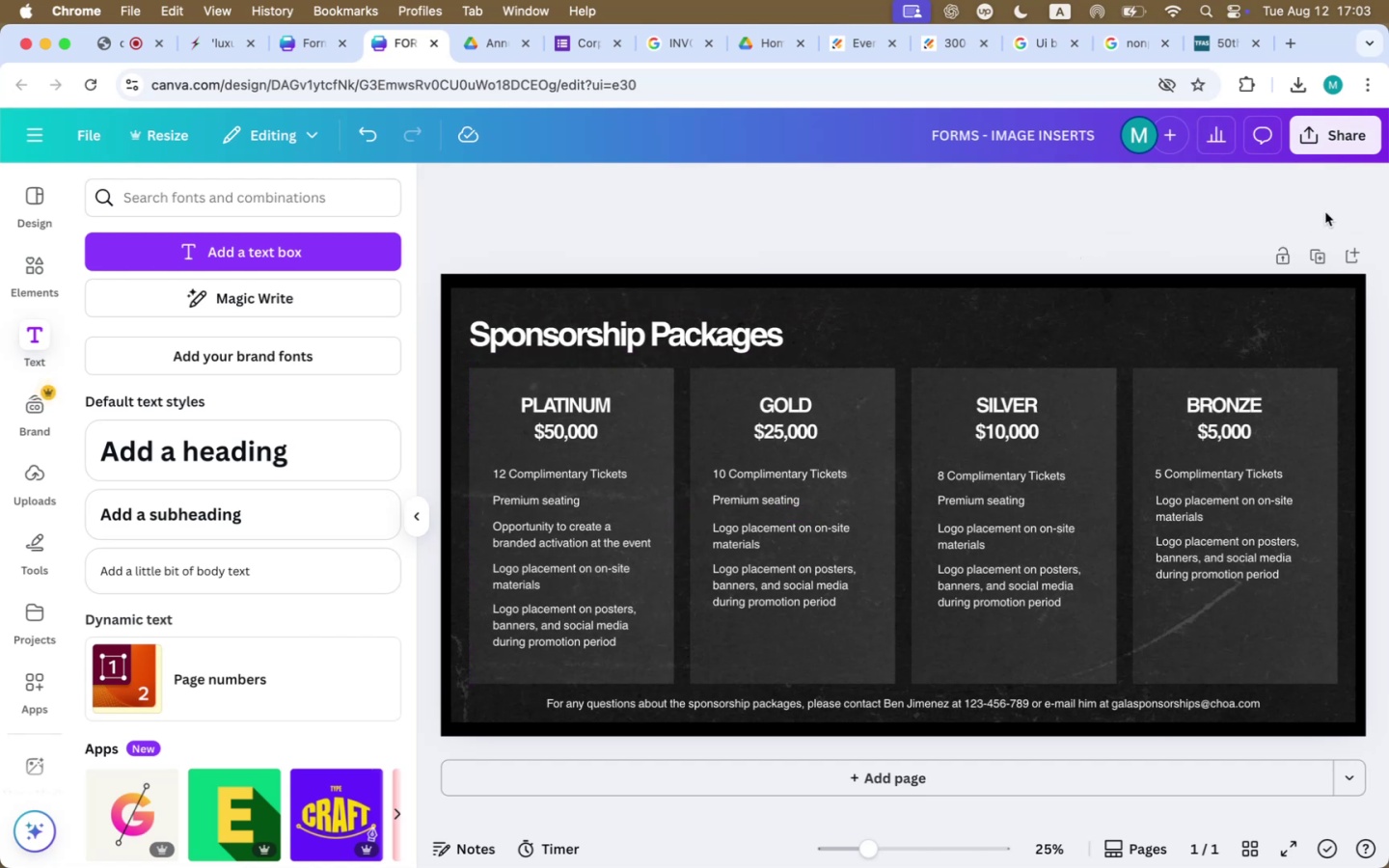 
left_click([1350, 123])
 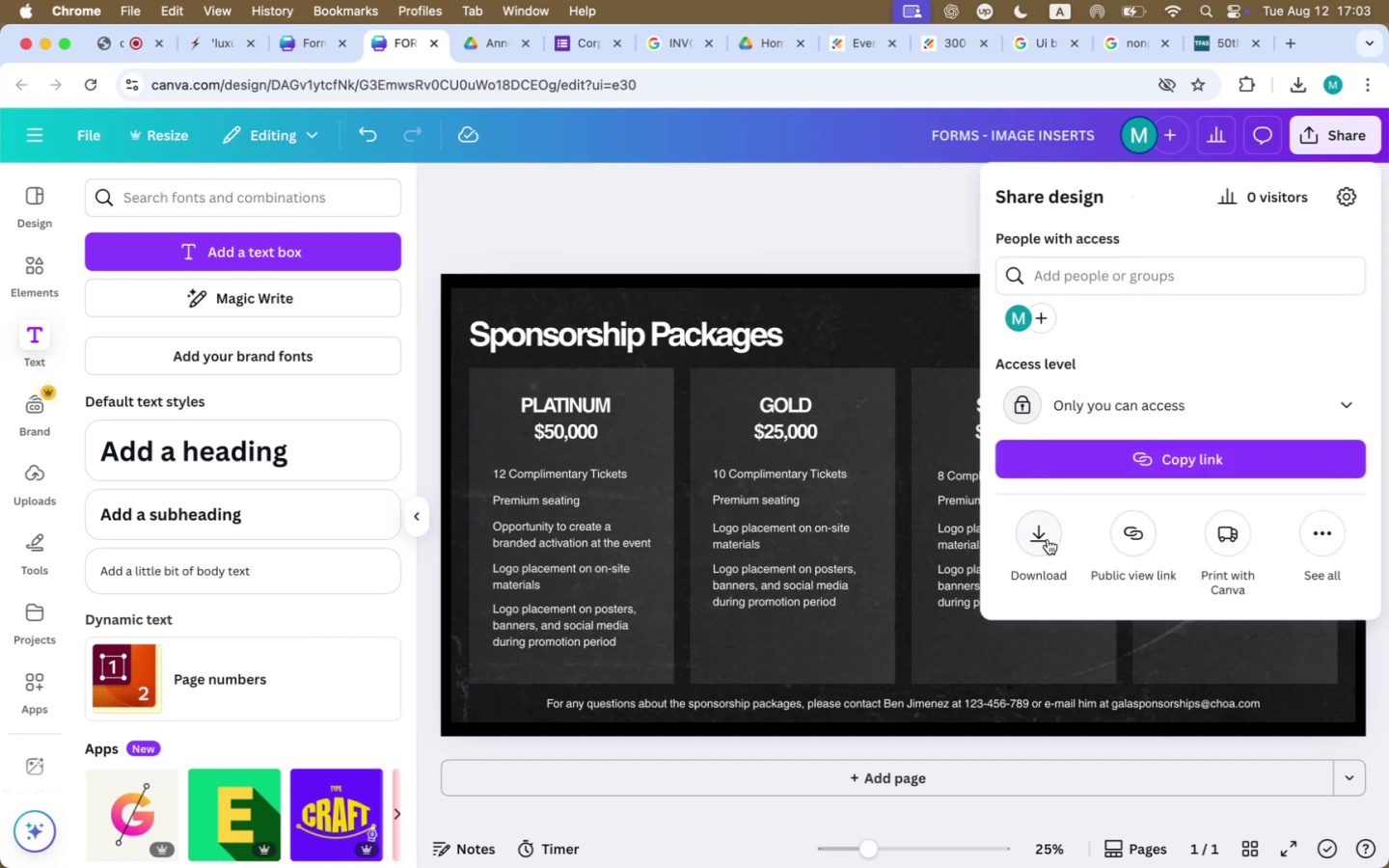 
left_click([1042, 539])
 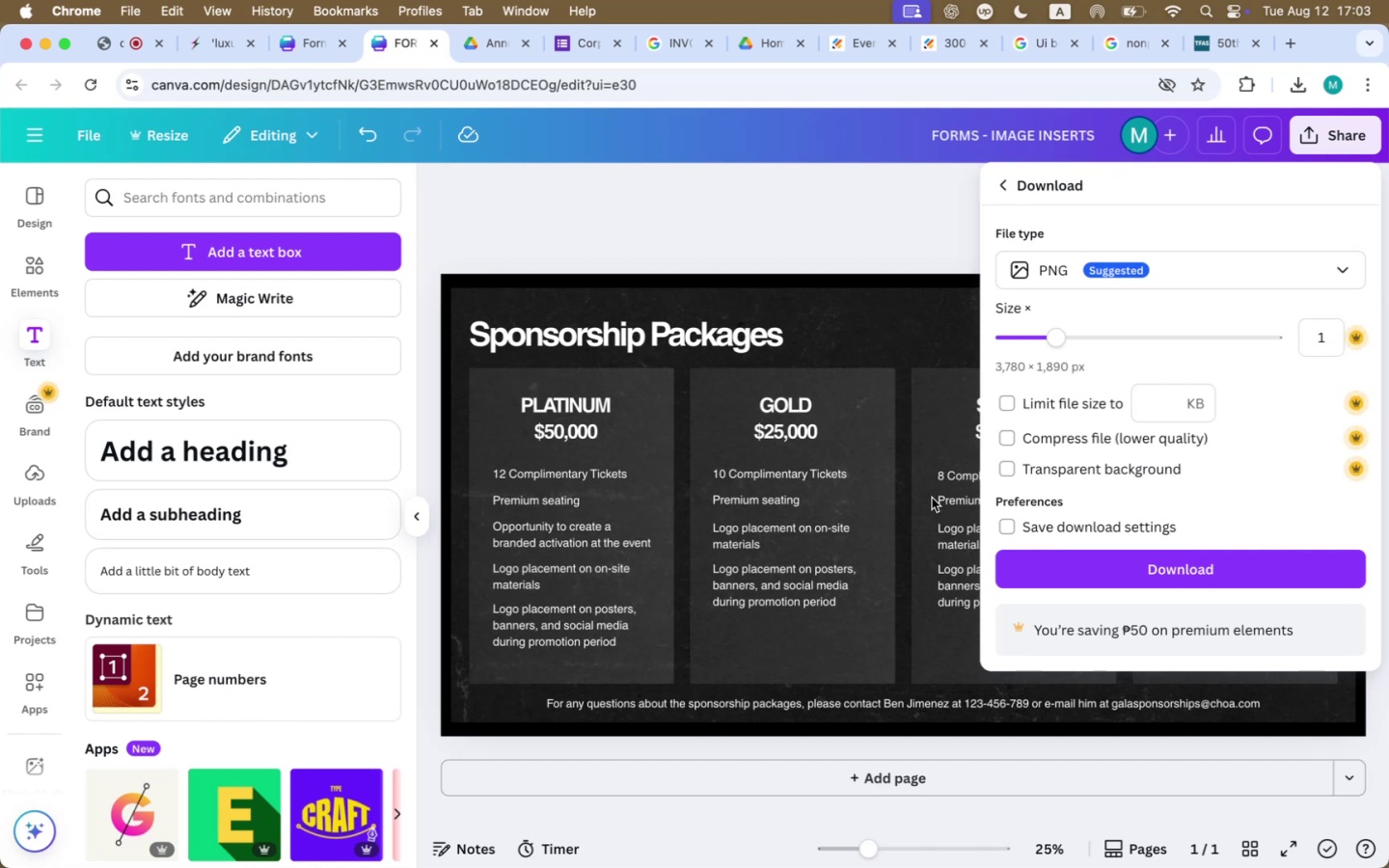 
scroll: coordinate [705, 438], scroll_direction: down, amount: 14.0
 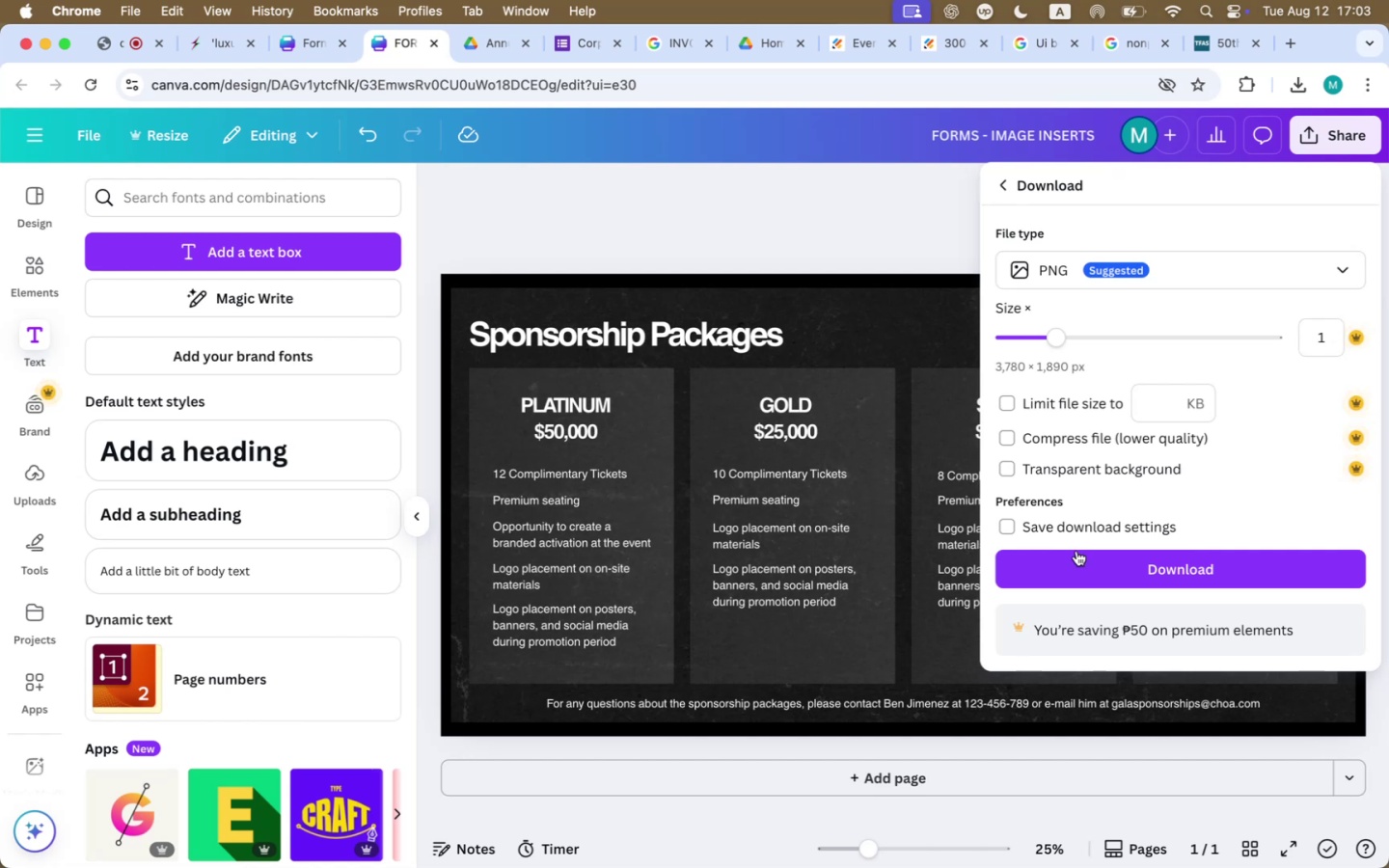 
left_click([1079, 555])
 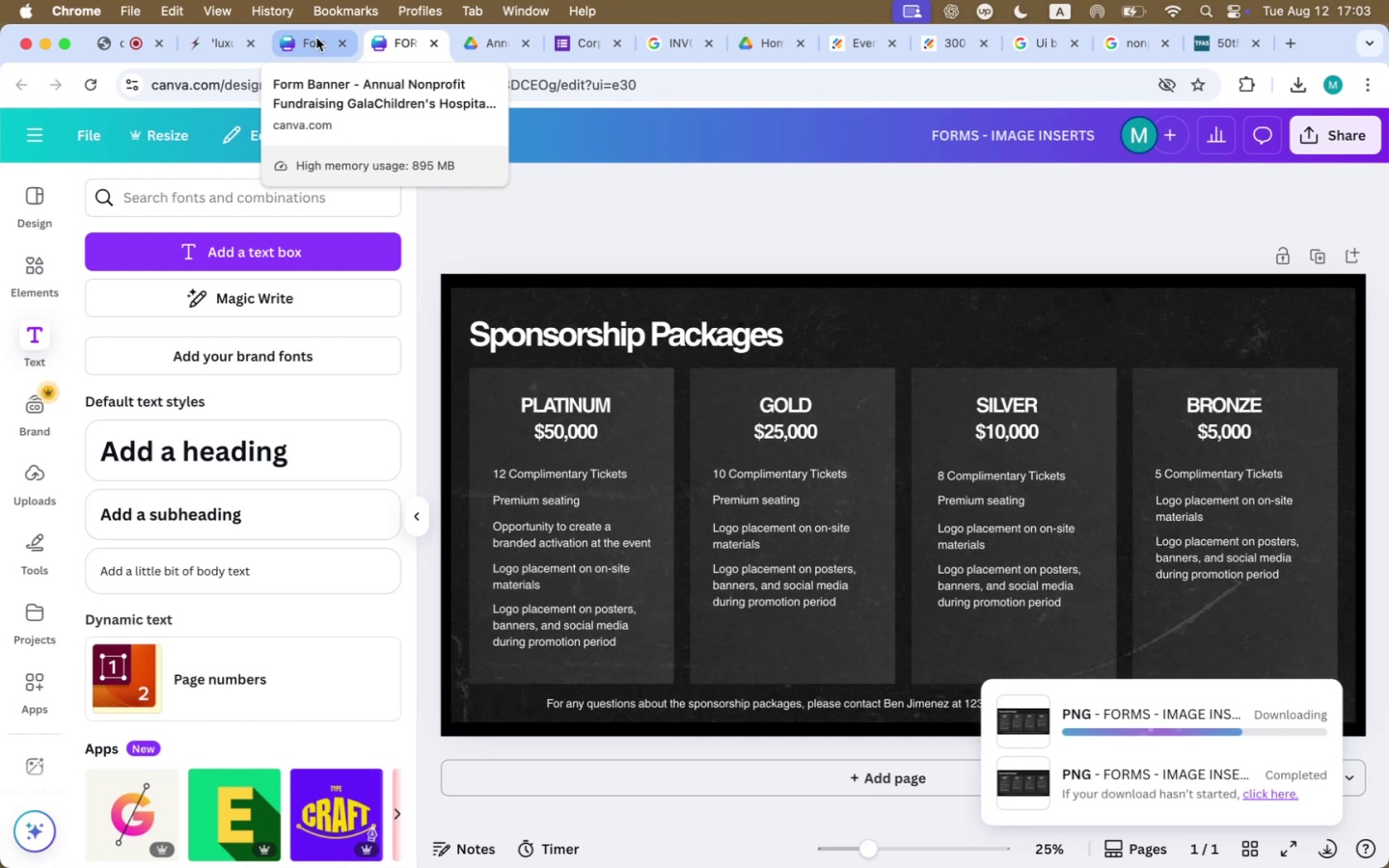 
wait(12.18)
 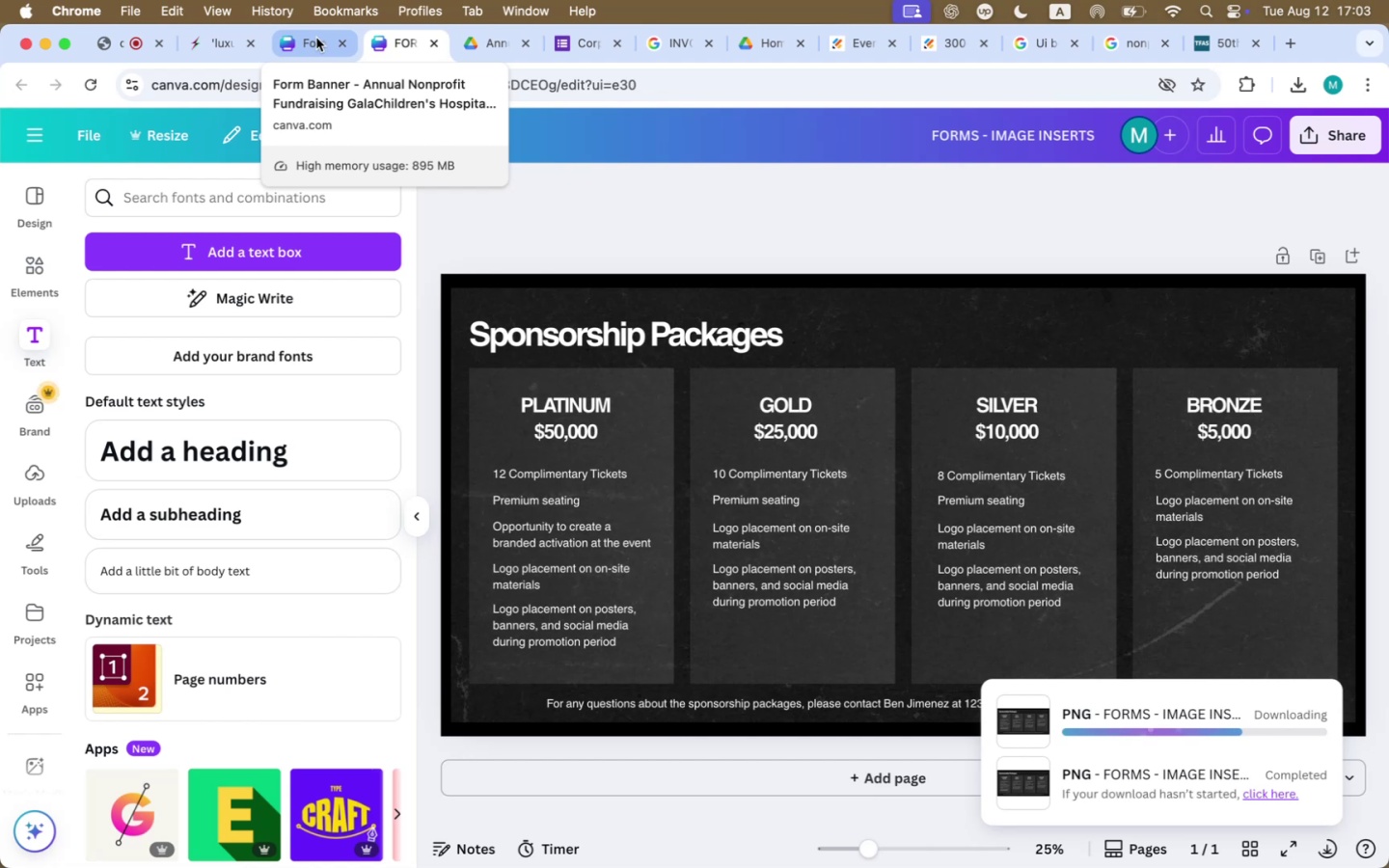 
left_click([317, 39])
 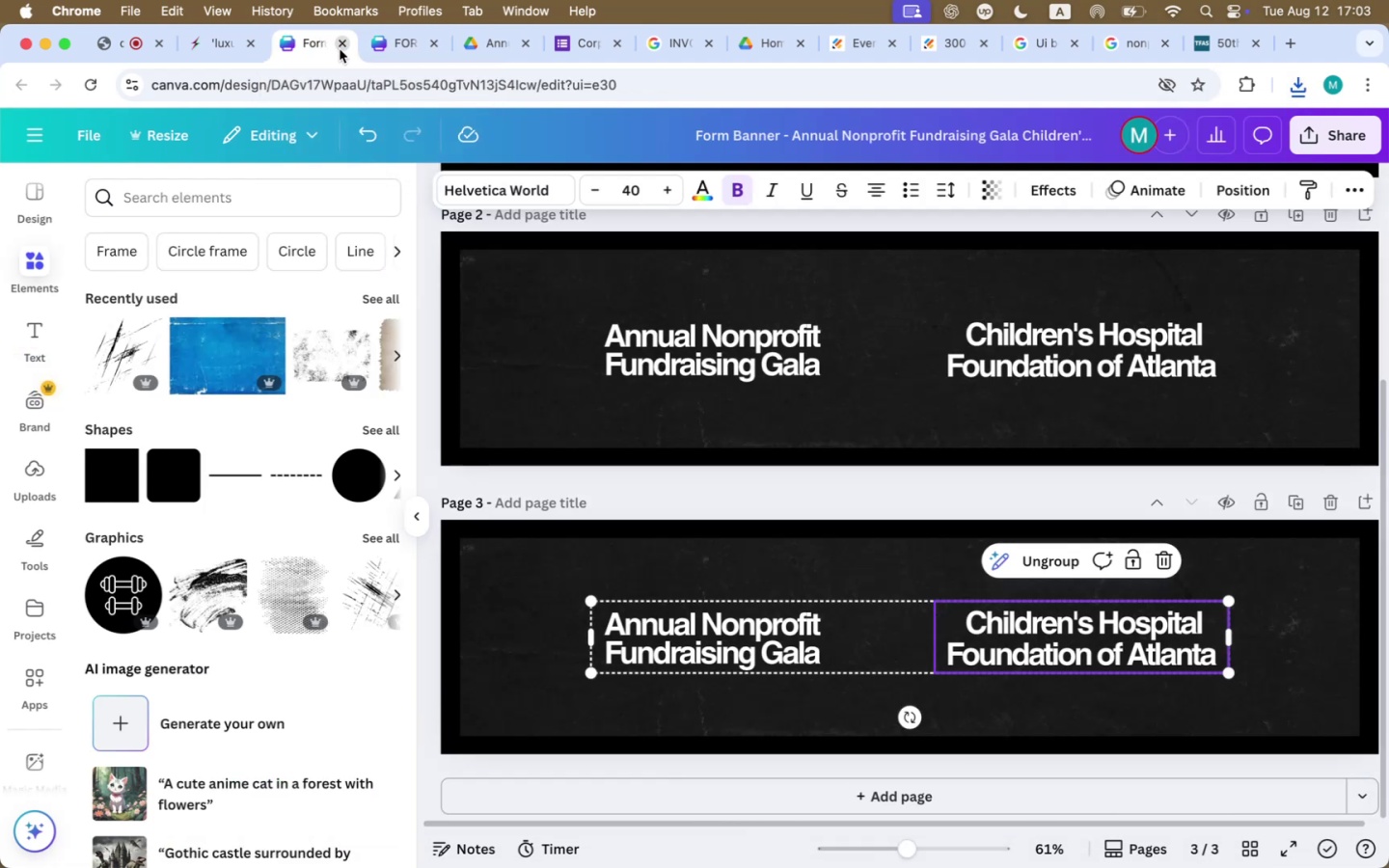 
mouse_move([254, 44])
 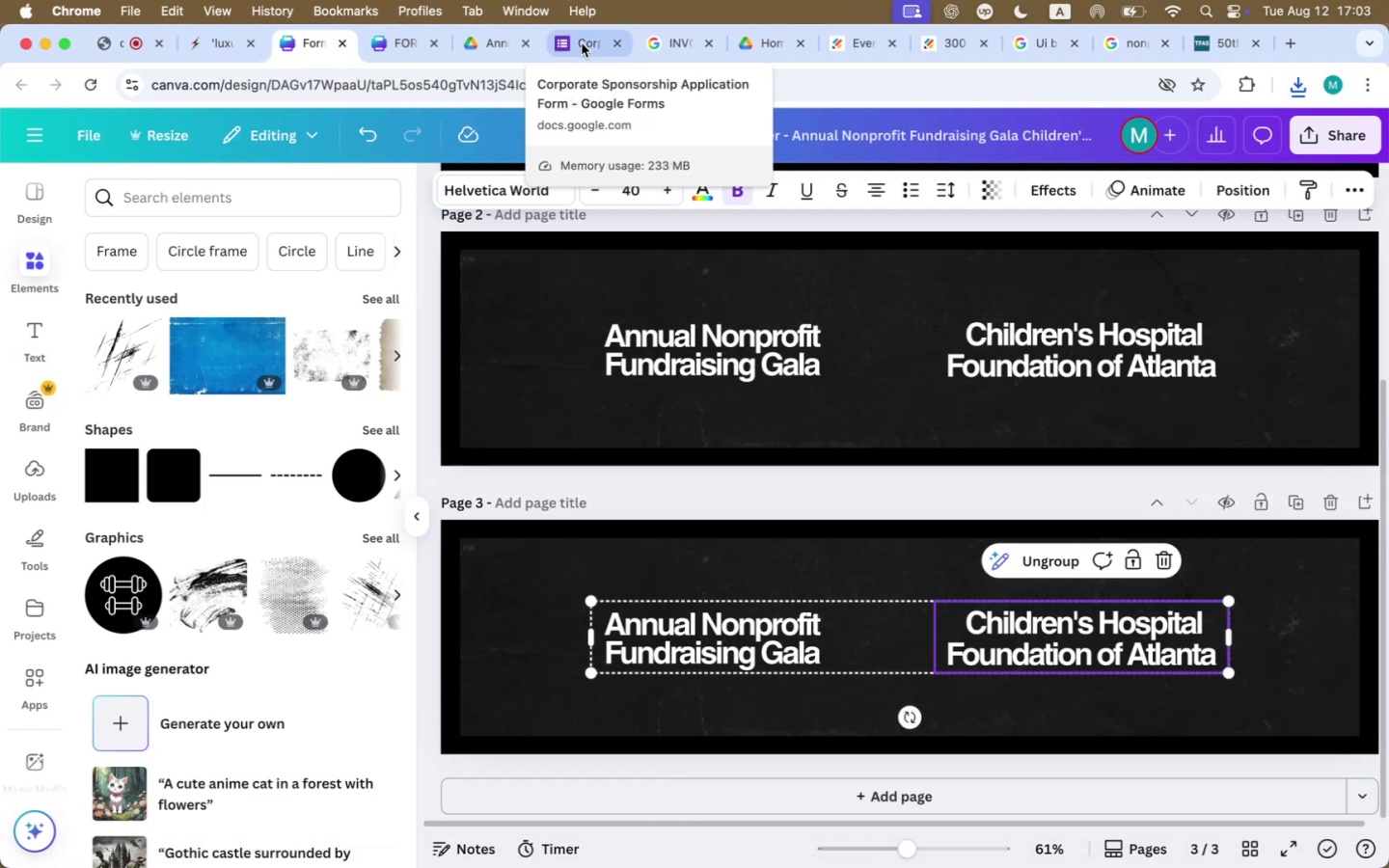 
left_click([586, 43])
 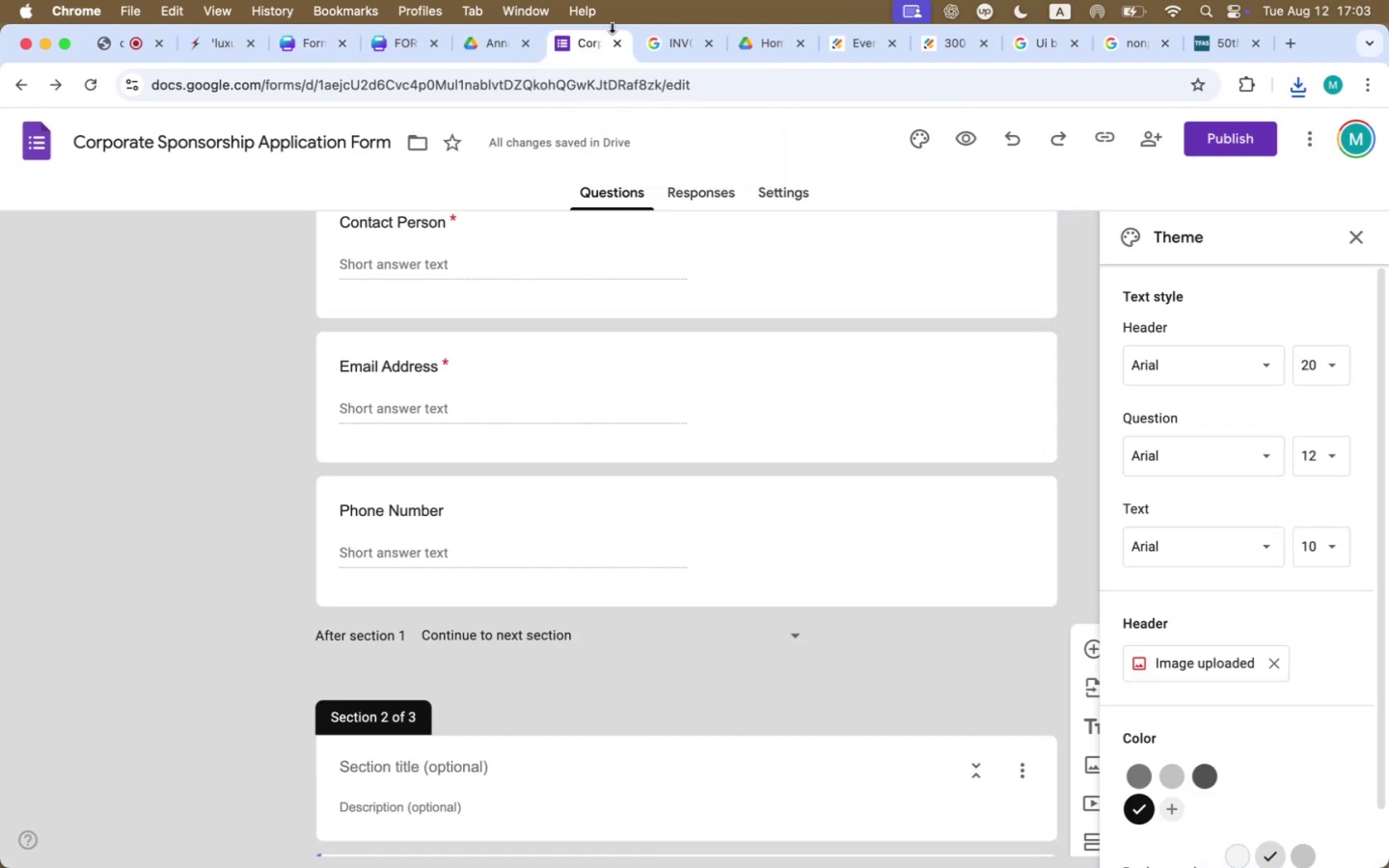 
scroll: coordinate [695, 455], scroll_direction: down, amount: 62.0
 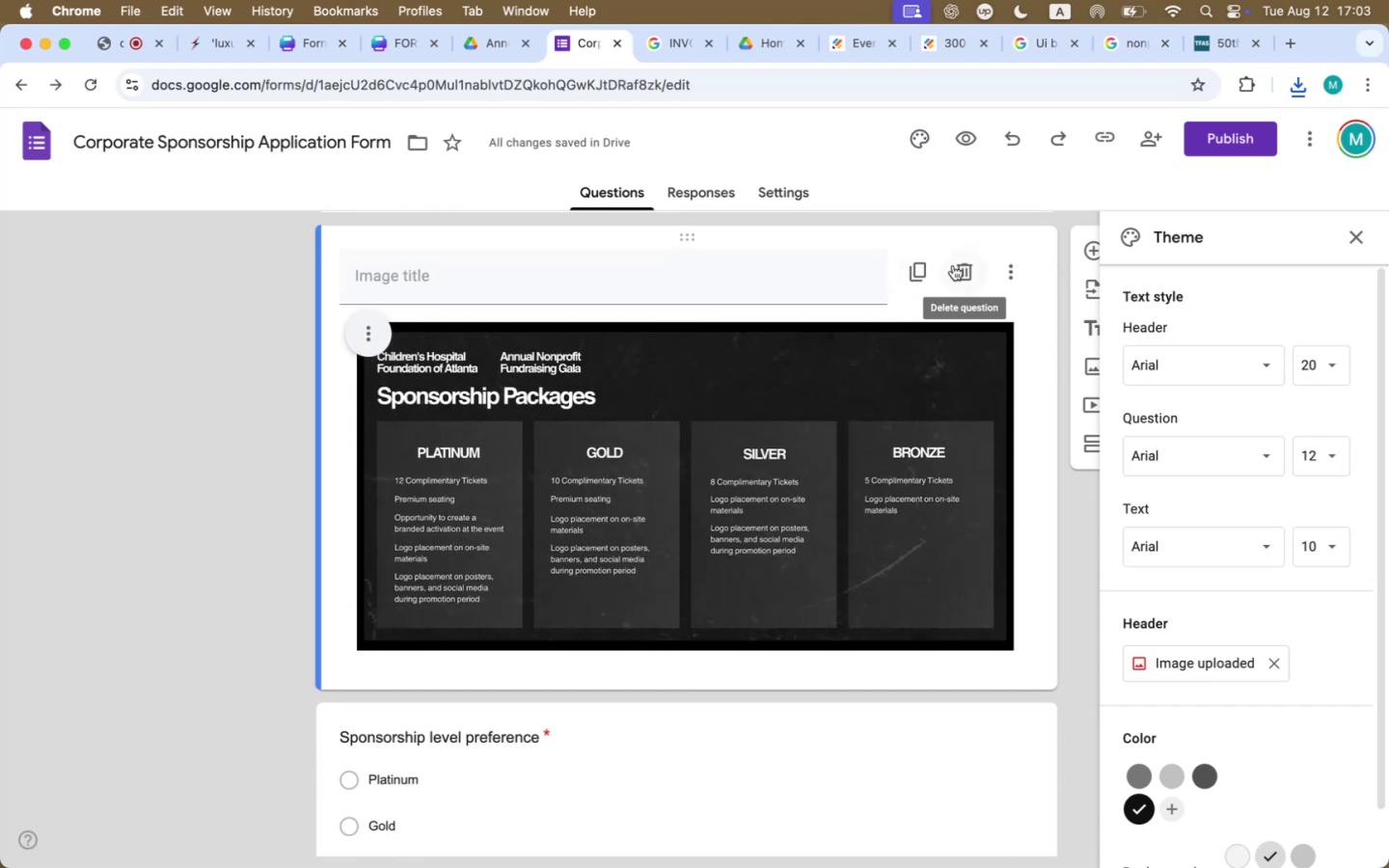 
left_click([956, 277])
 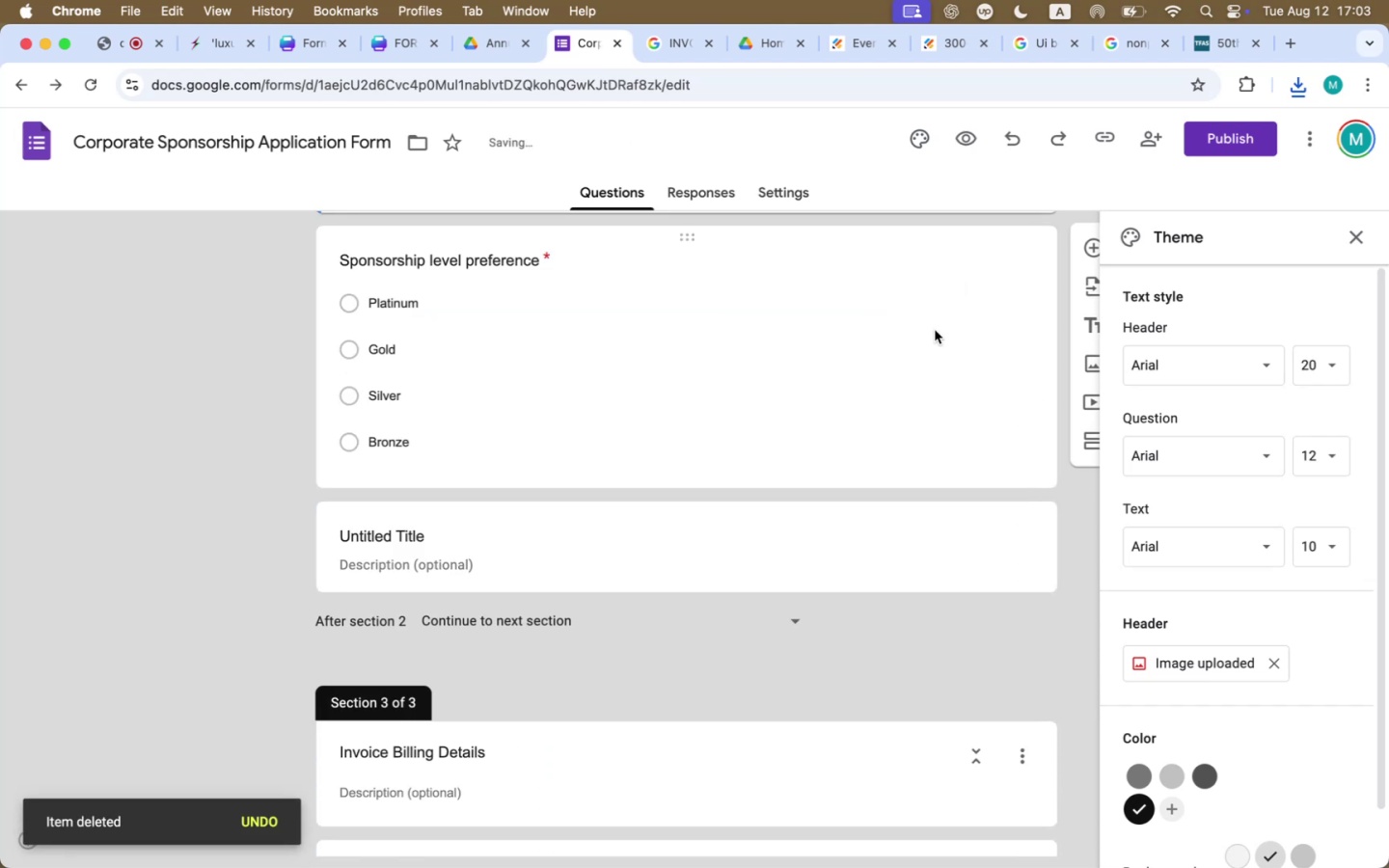 
scroll: coordinate [856, 570], scroll_direction: down, amount: 22.0
 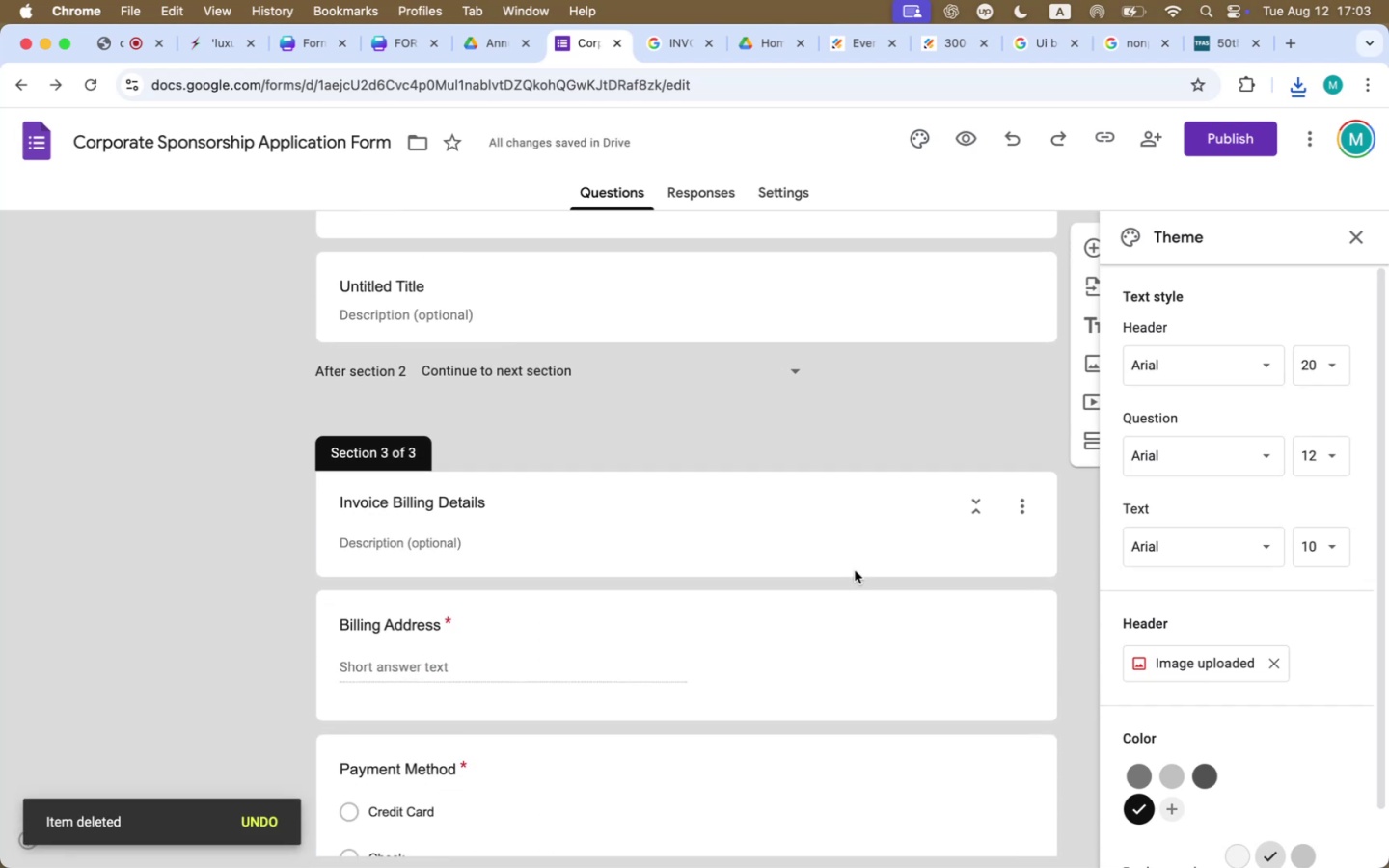 
scroll: coordinate [858, 568], scroll_direction: up, amount: 40.0
 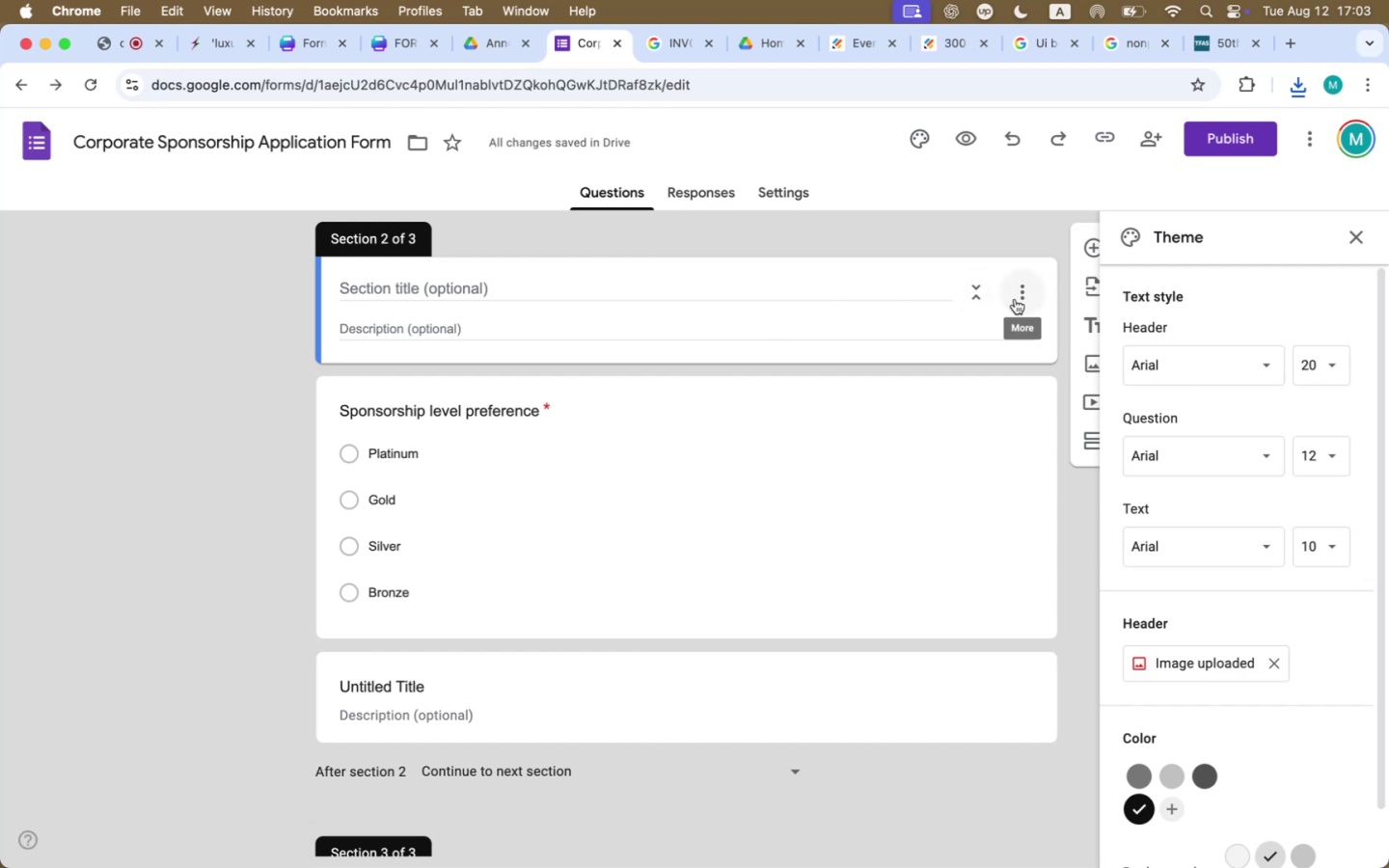 
wait(5.04)
 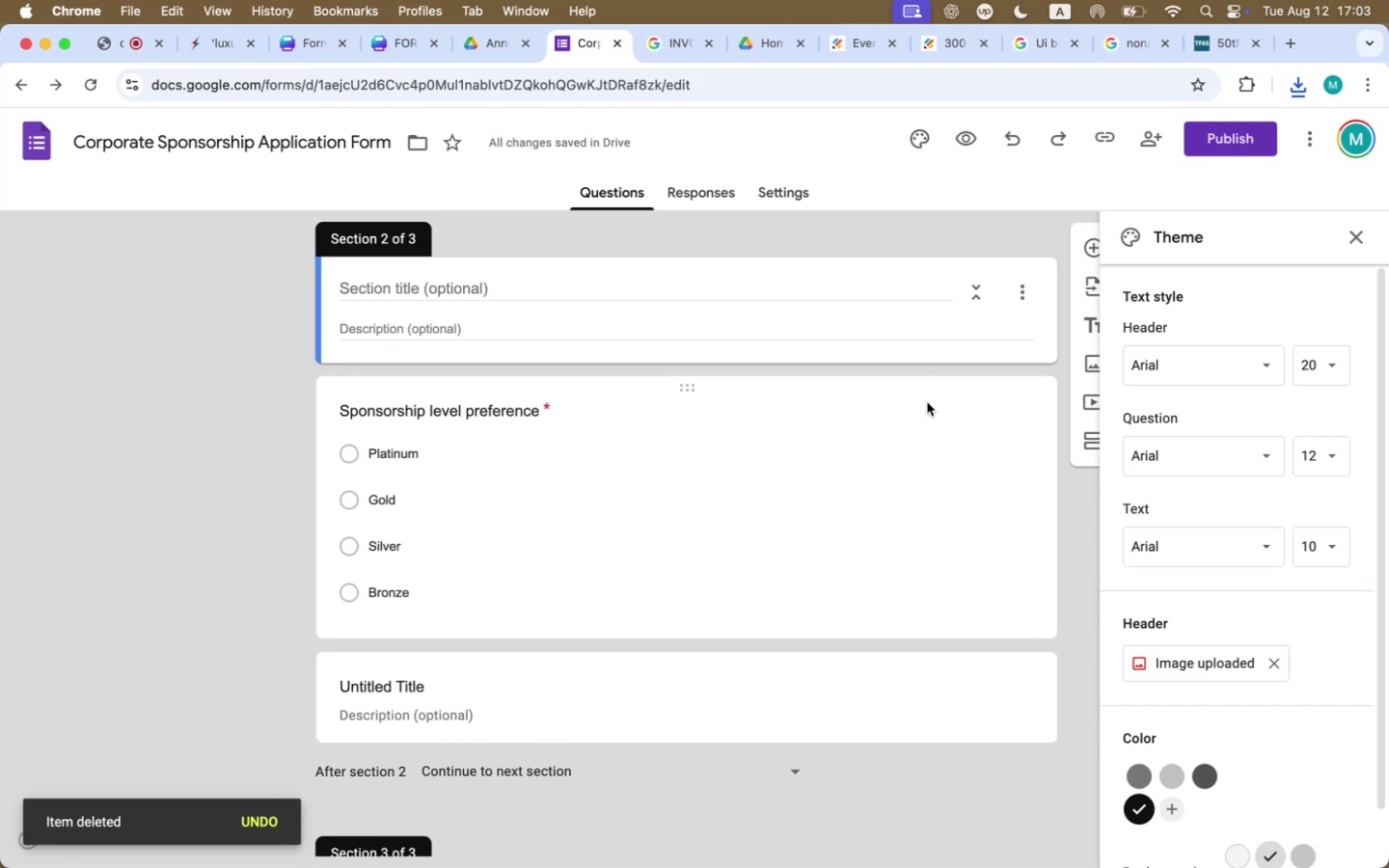 
left_click([1015, 299])
 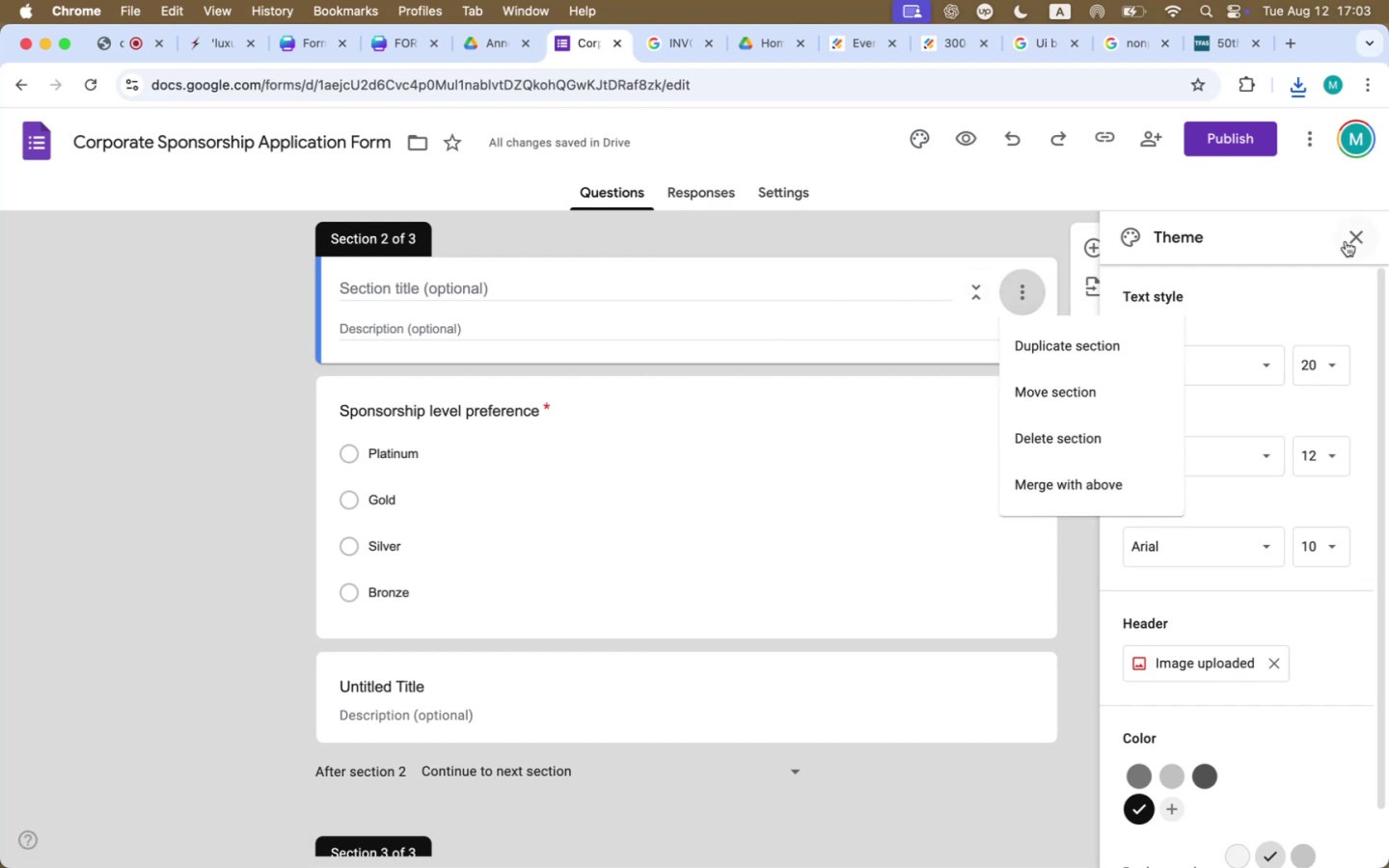 
left_click([1356, 234])
 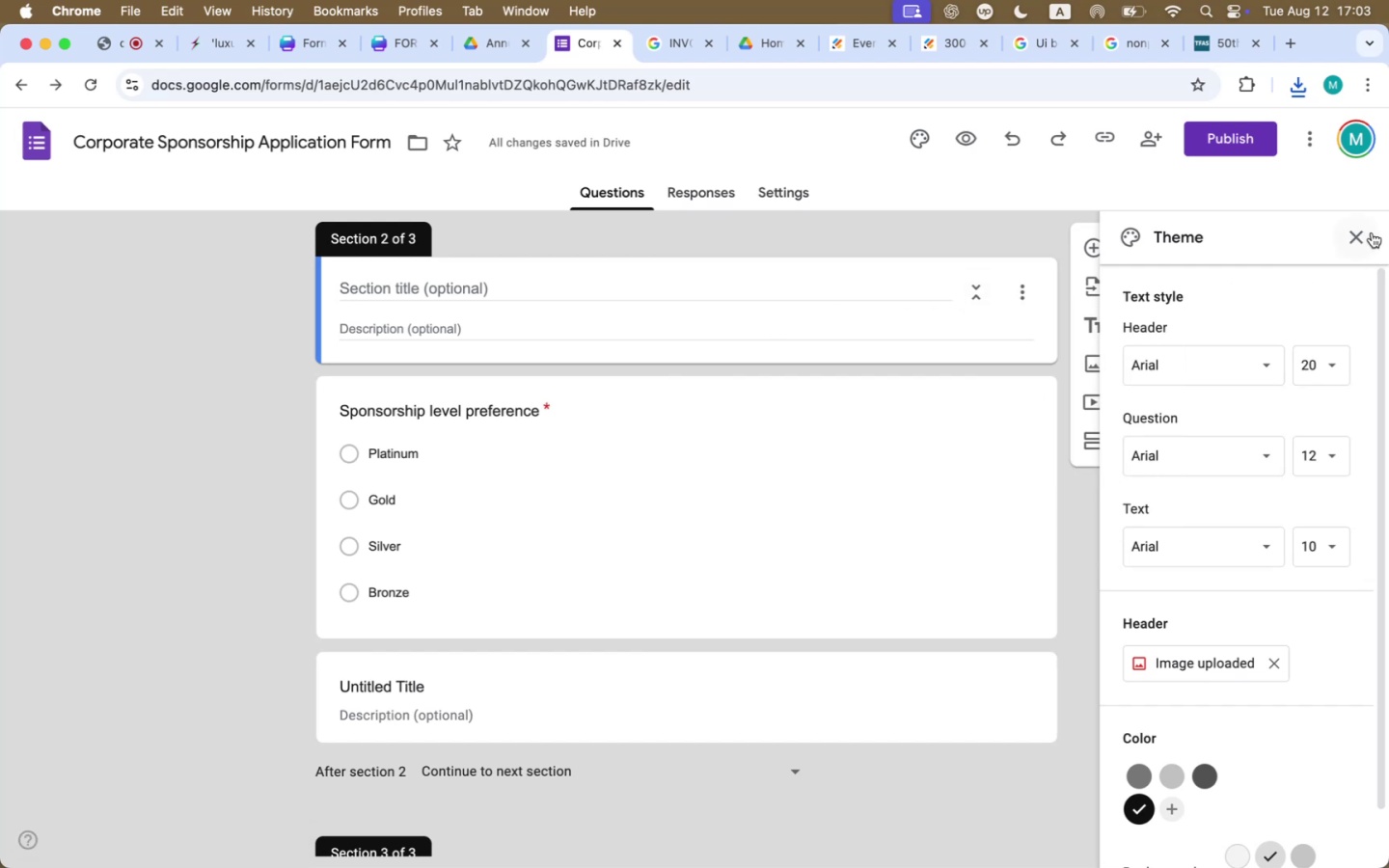 
left_click([1352, 240])
 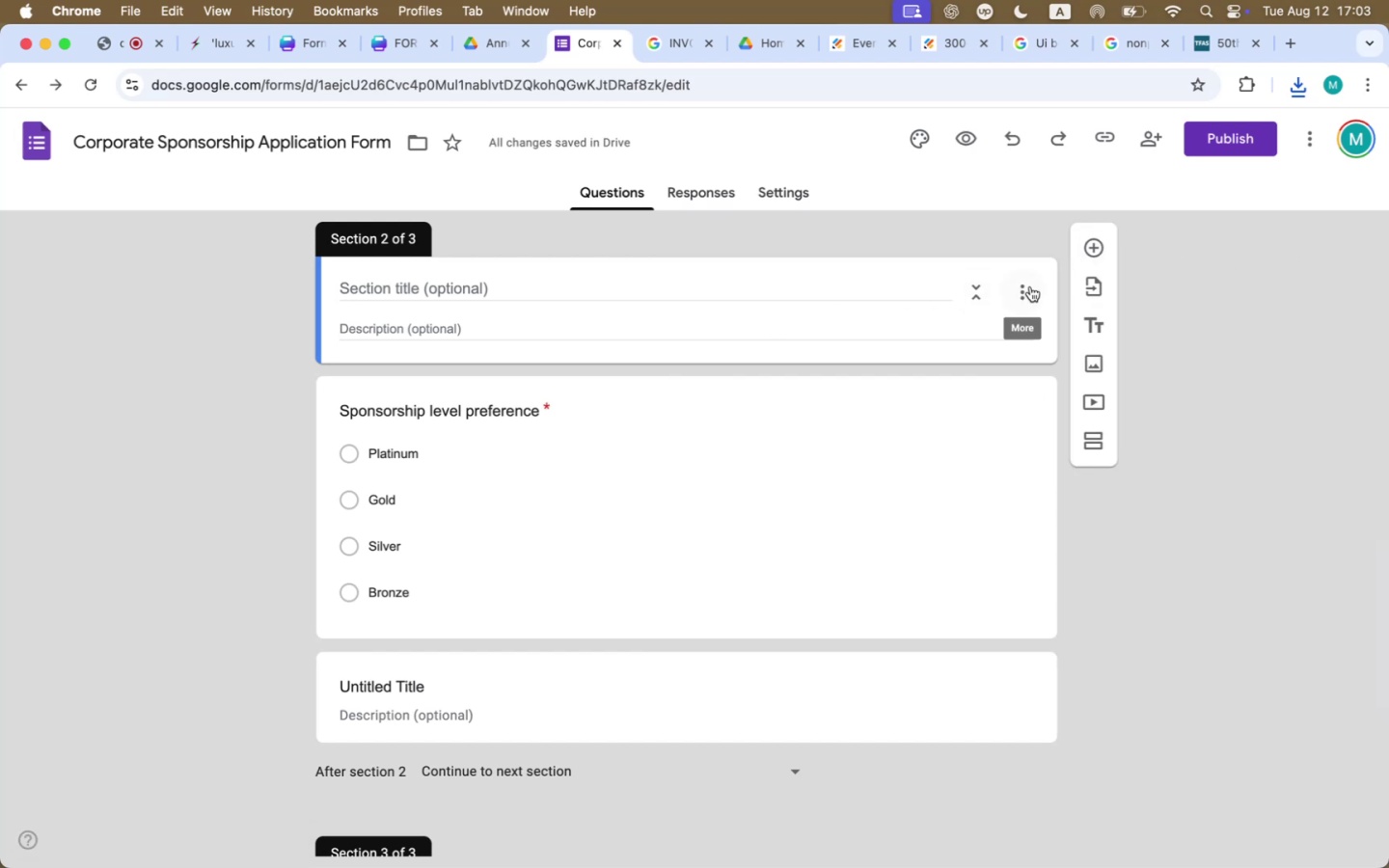 
left_click([1026, 292])
 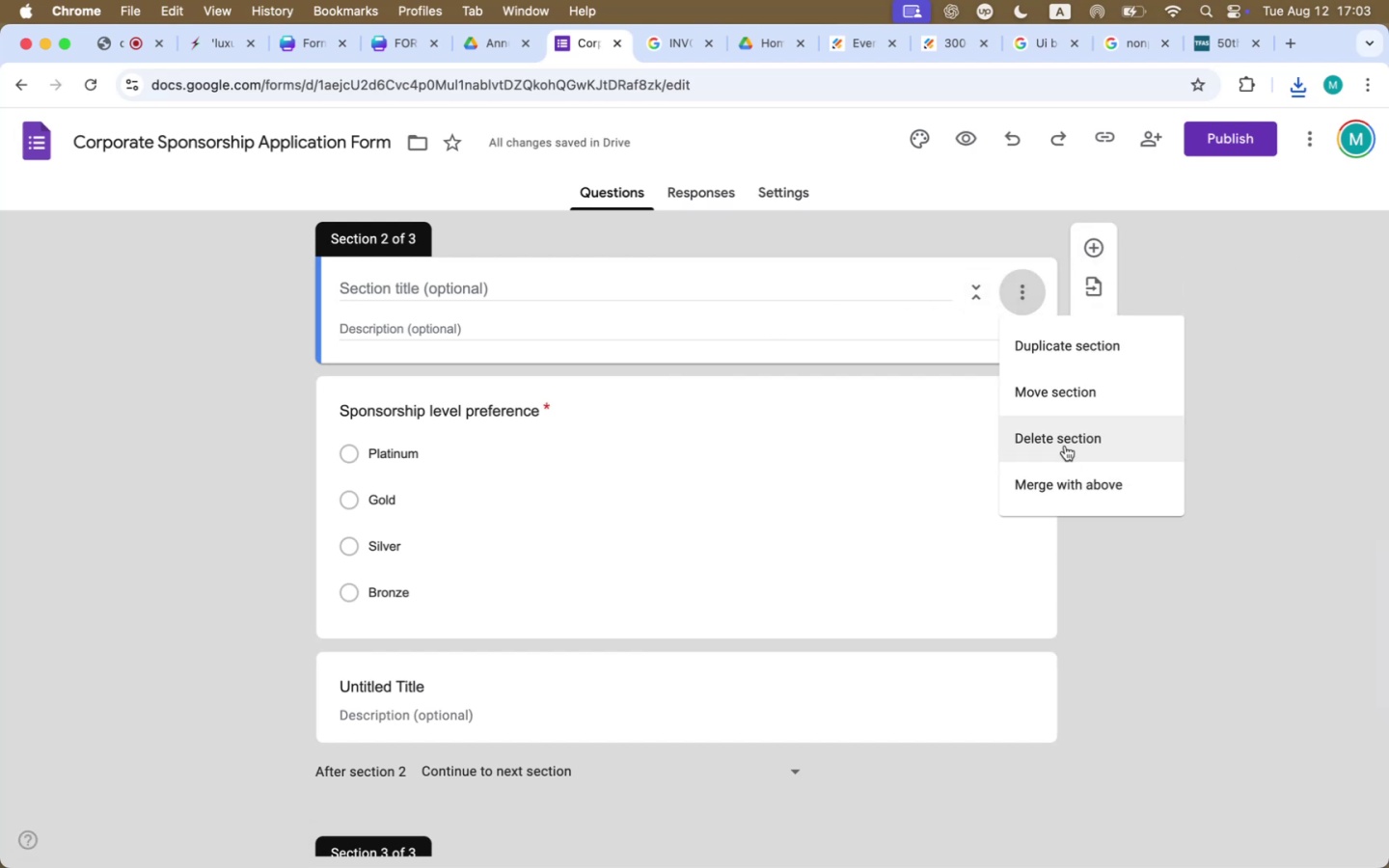 
left_click([1226, 328])
 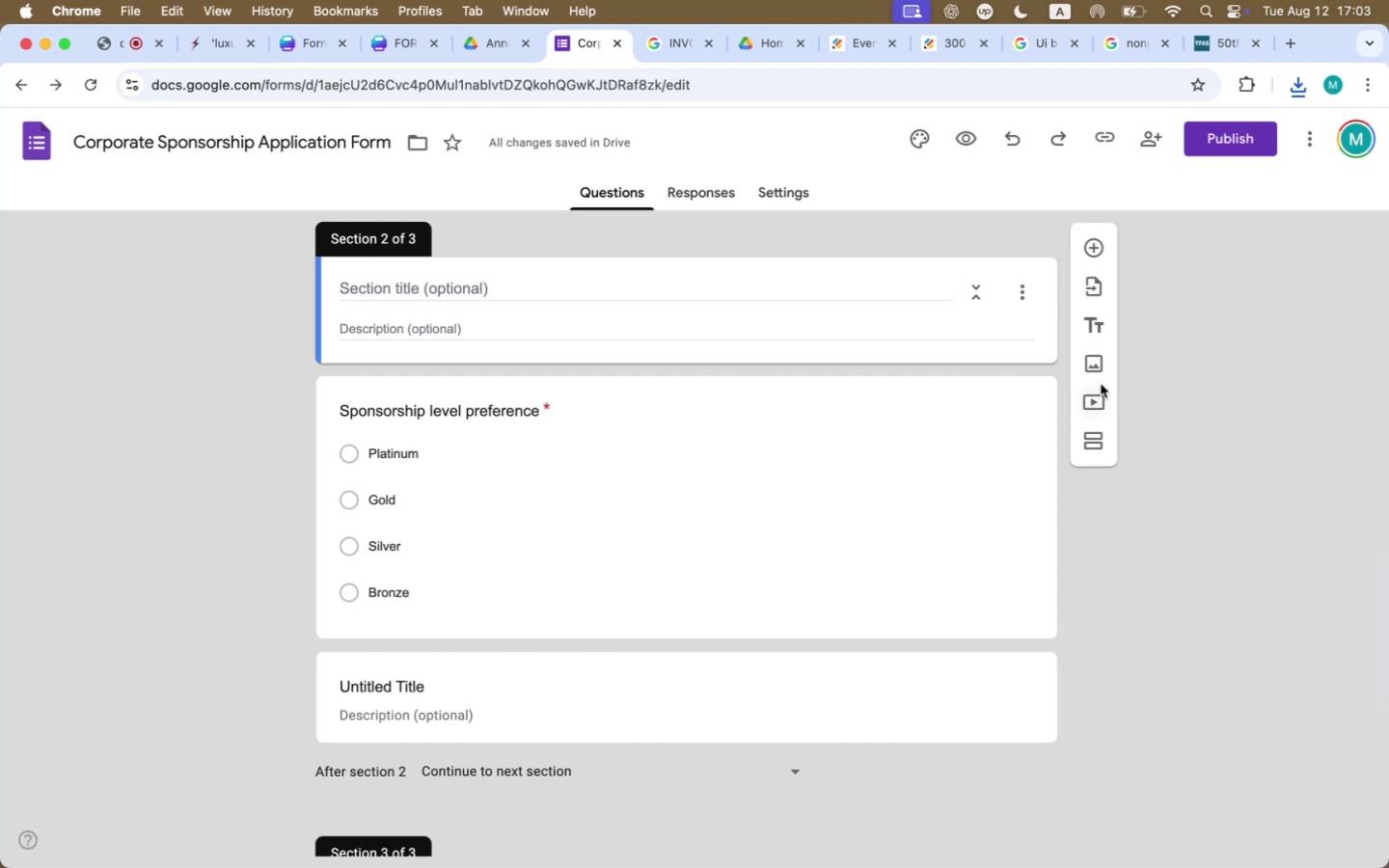 
left_click([1092, 364])
 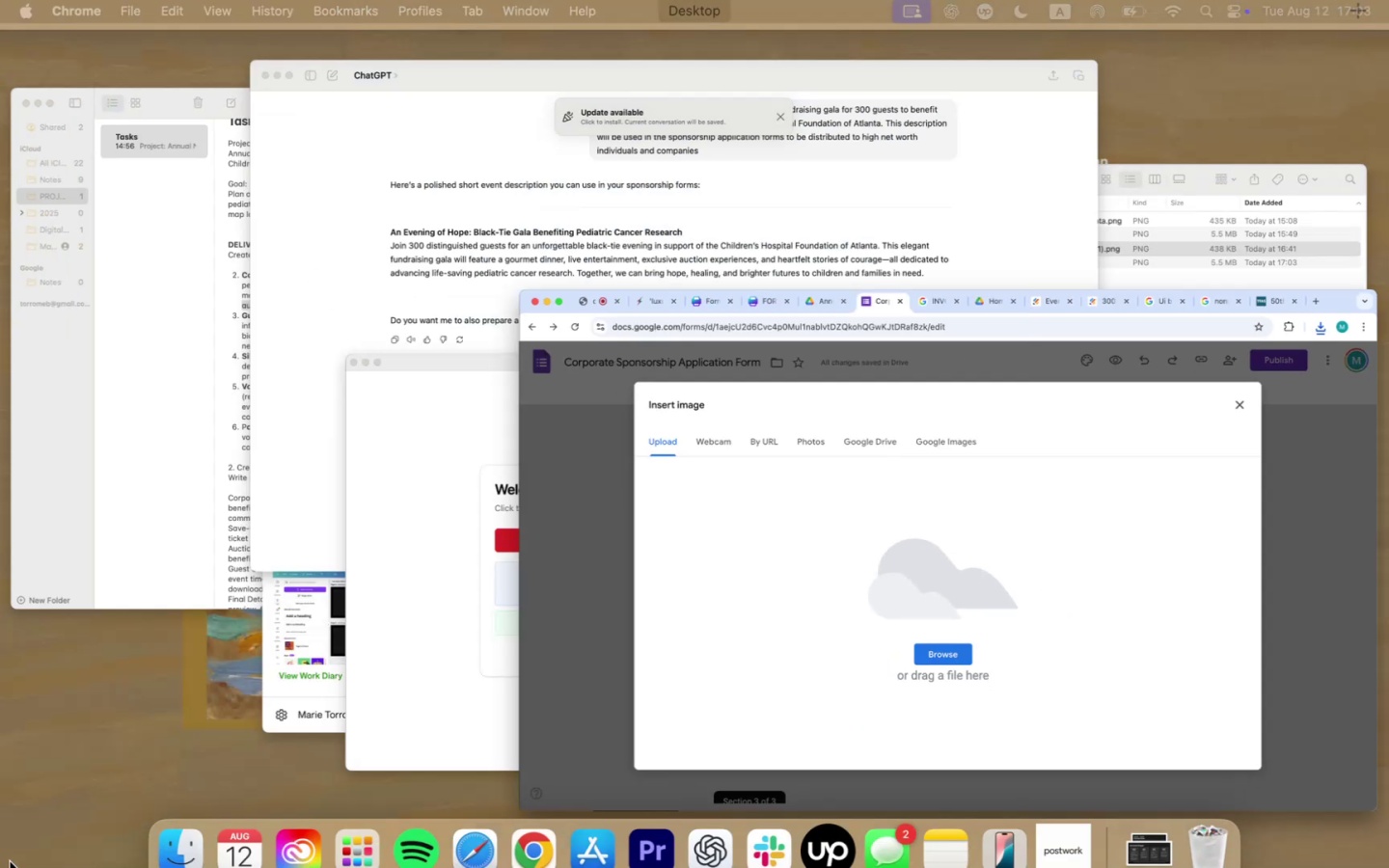 
left_click([1057, 234])
 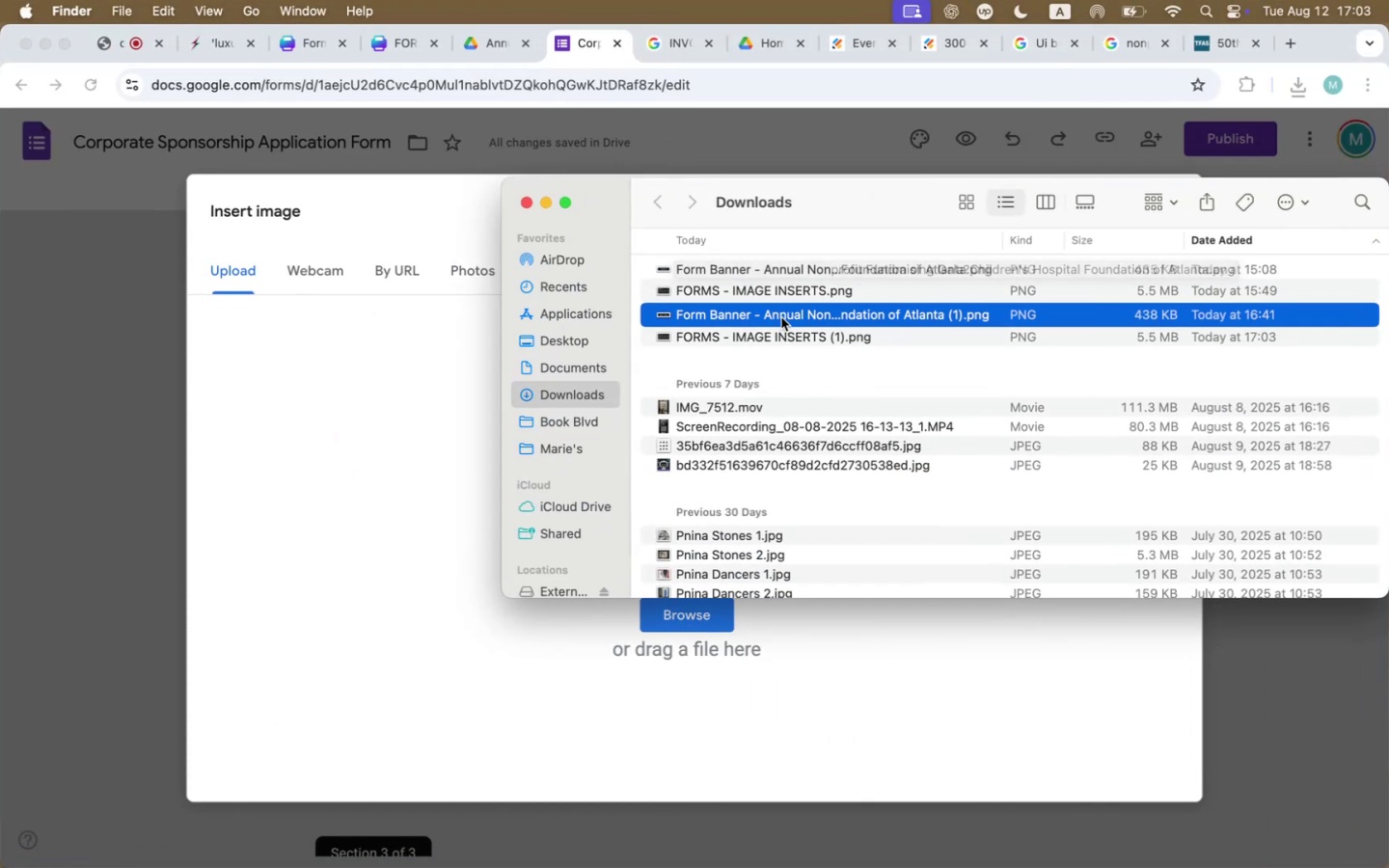 
left_click_drag(start_coordinate=[761, 339], to_coordinate=[429, 578])
 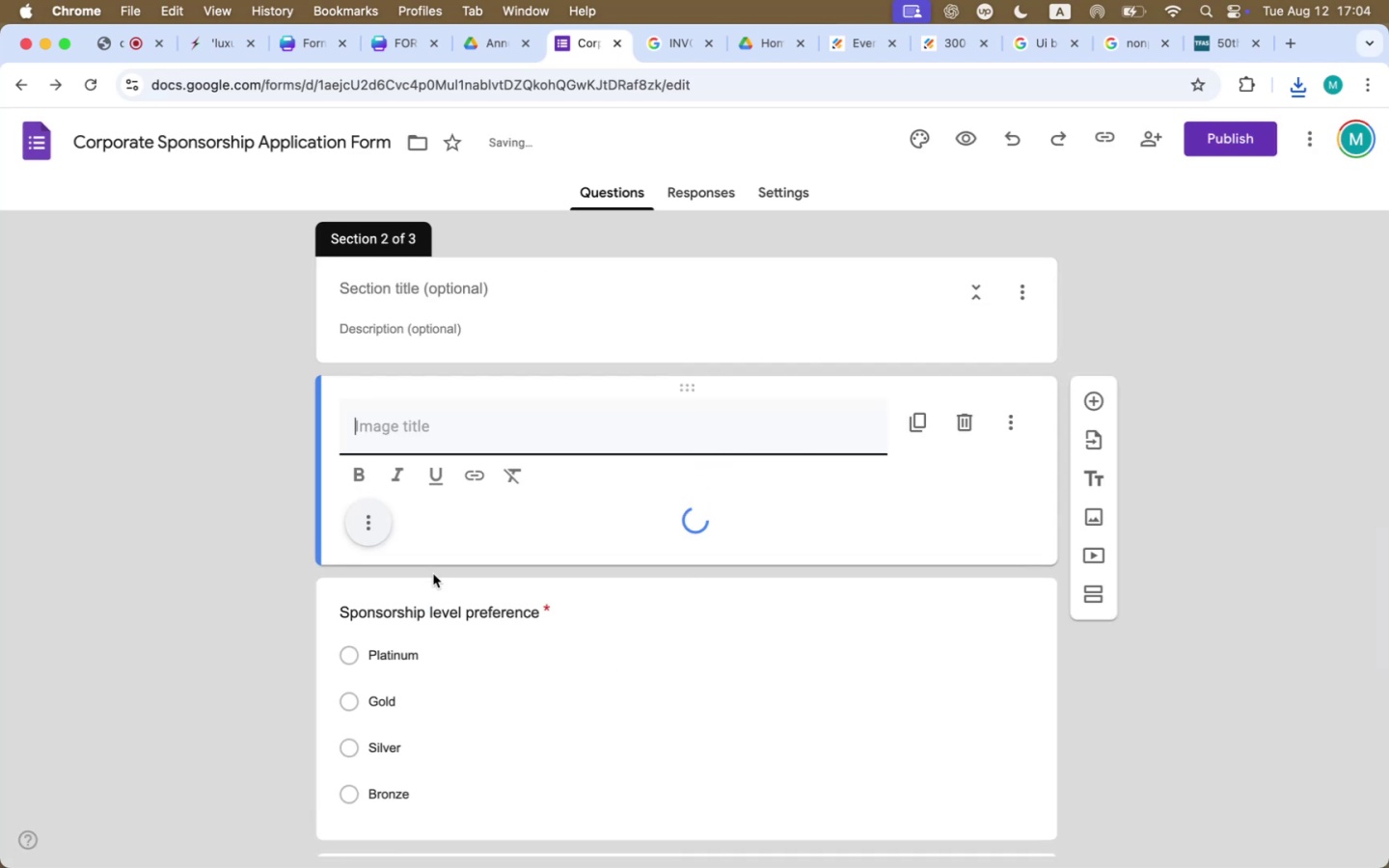 
wait(8.81)
 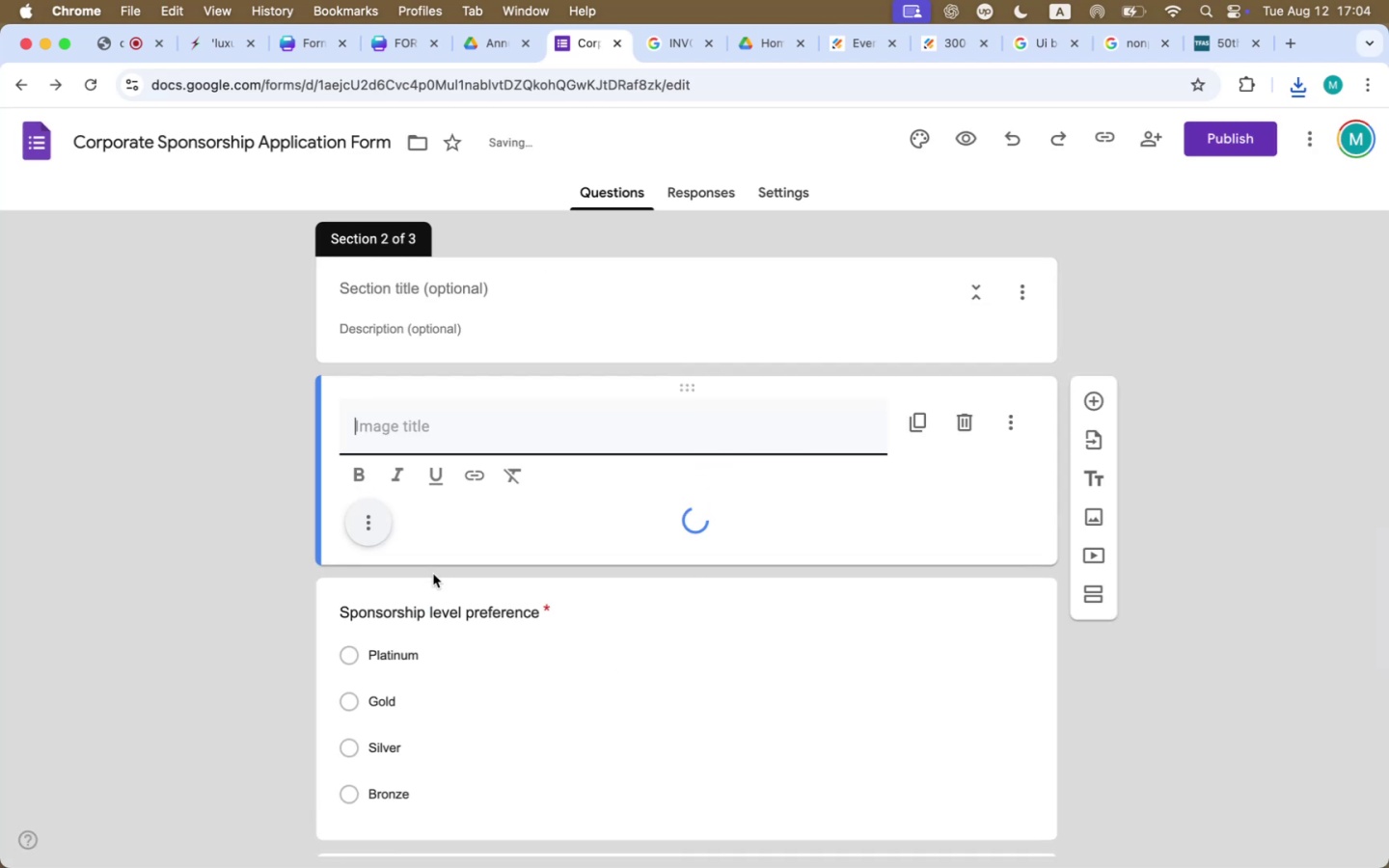 
scroll: coordinate [1281, 548], scroll_direction: down, amount: 52.0
 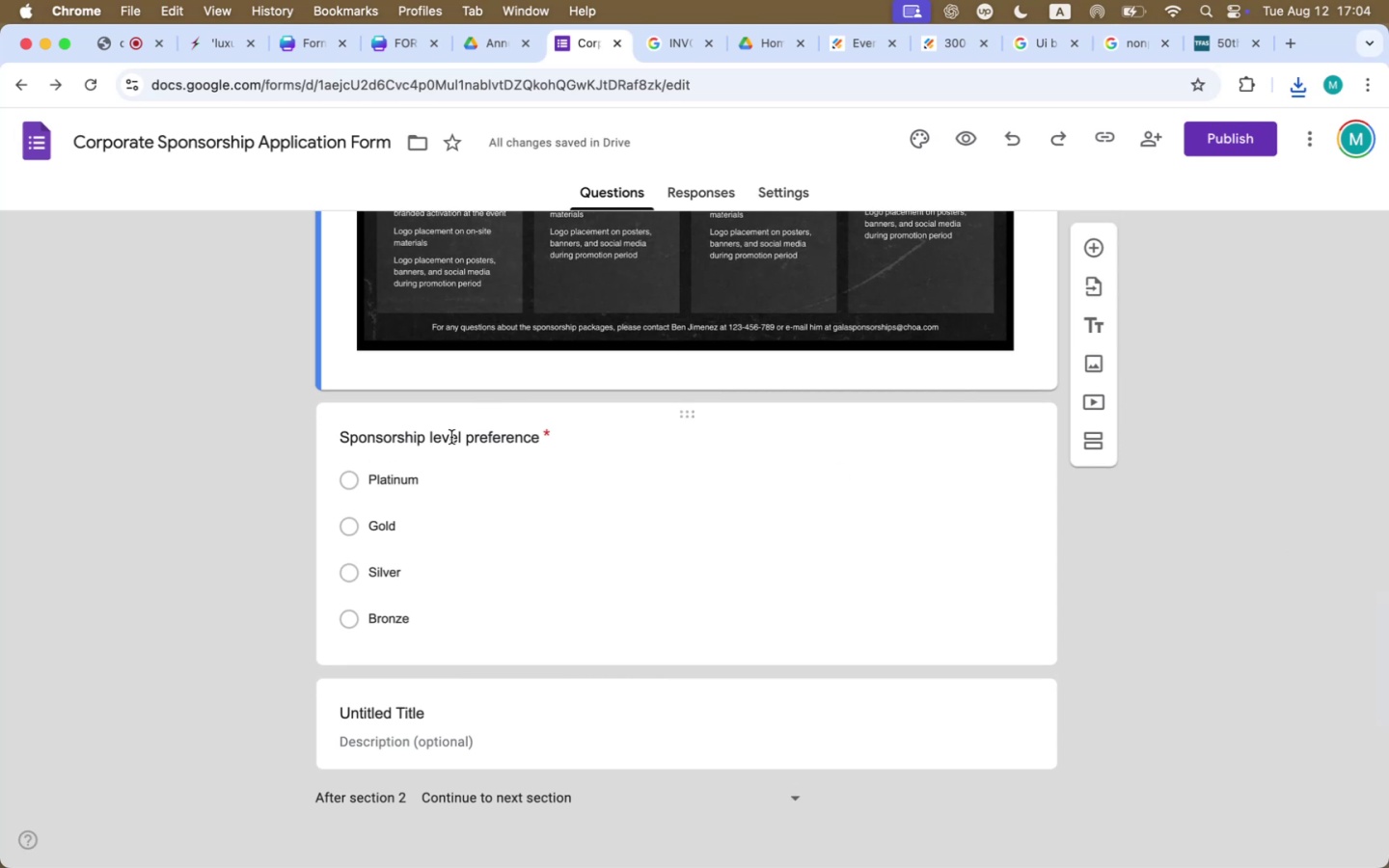 
left_click([451, 437])
 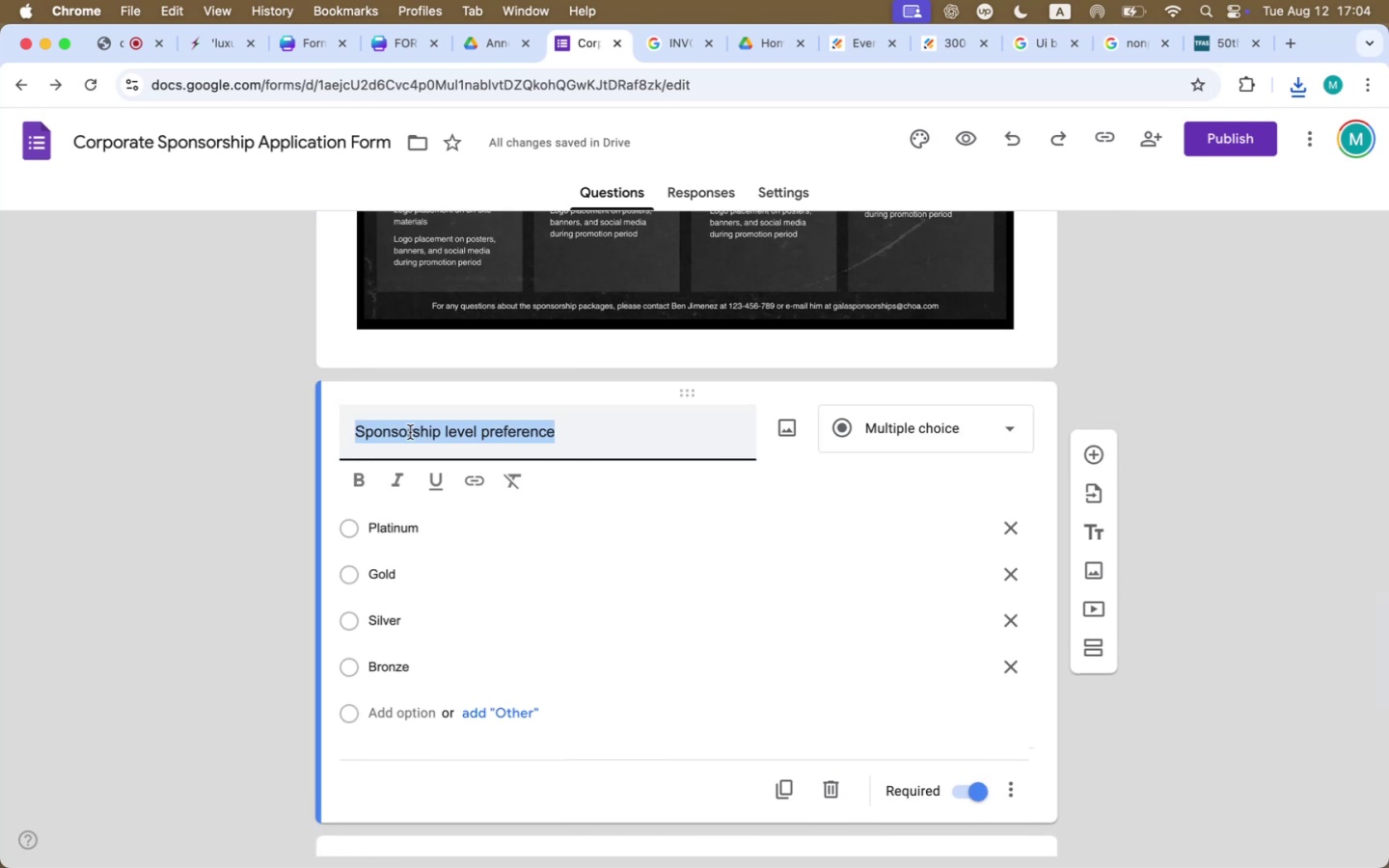 
left_click([410, 432])
 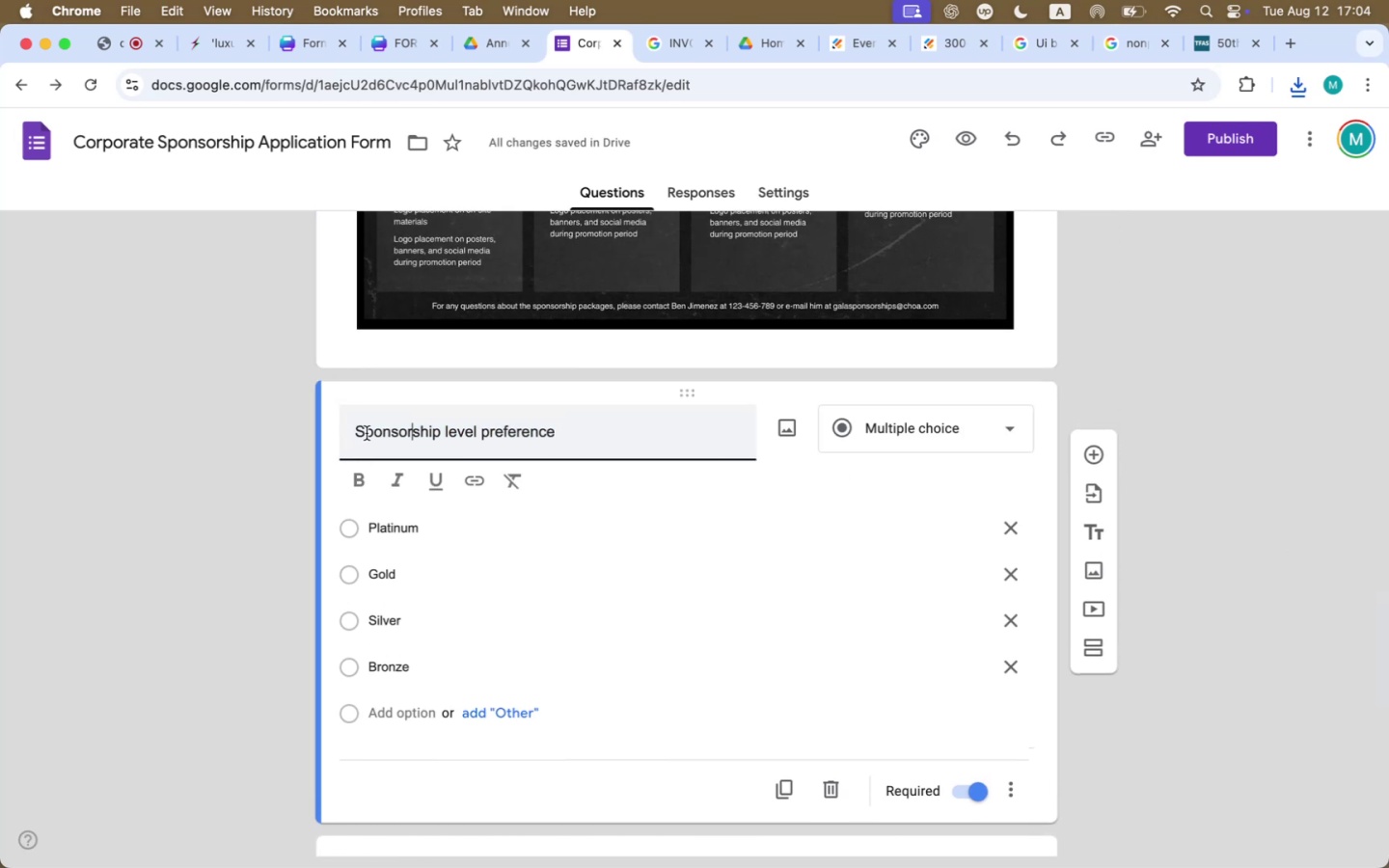 
left_click([367, 433])
 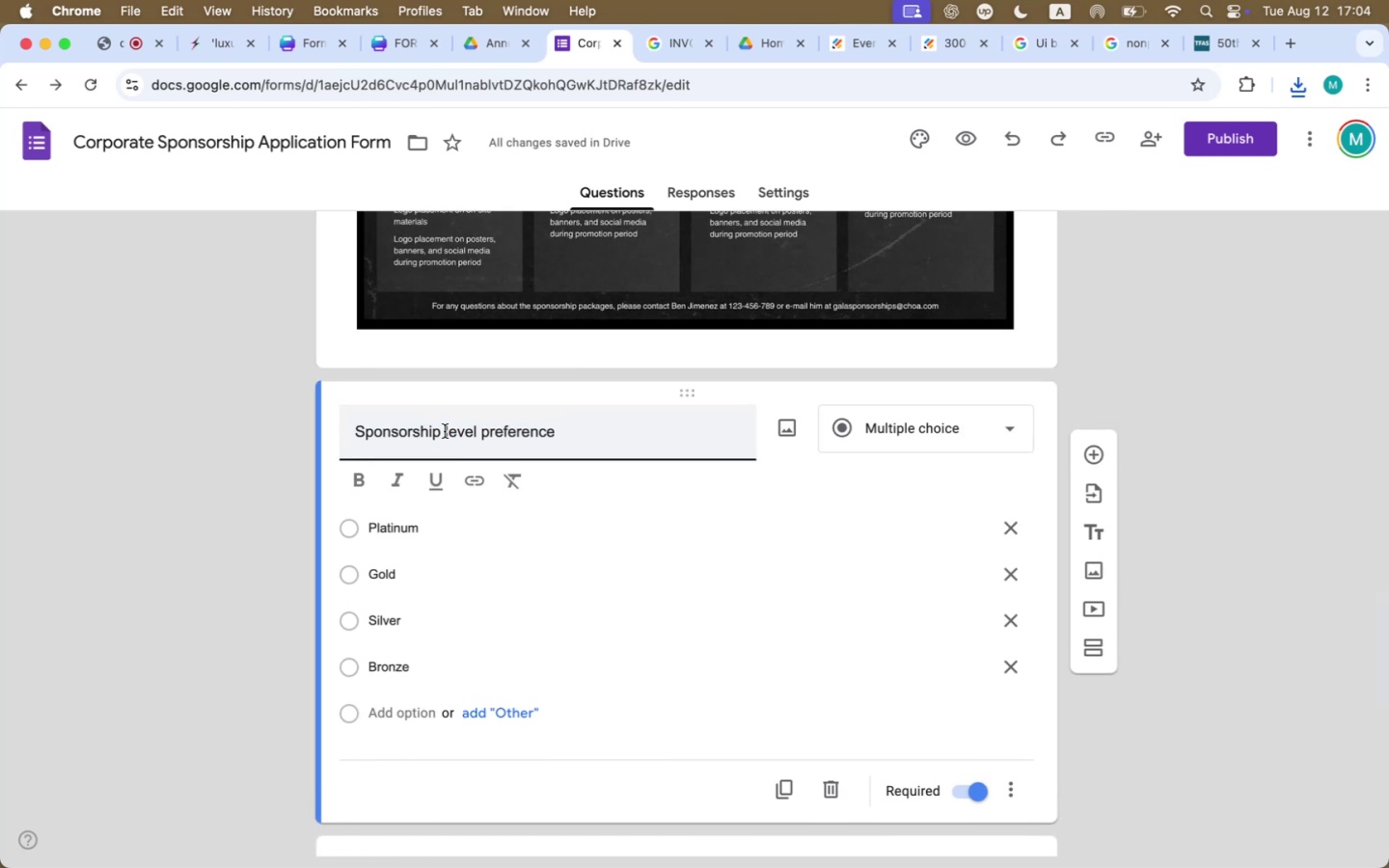 
left_click([445, 431])
 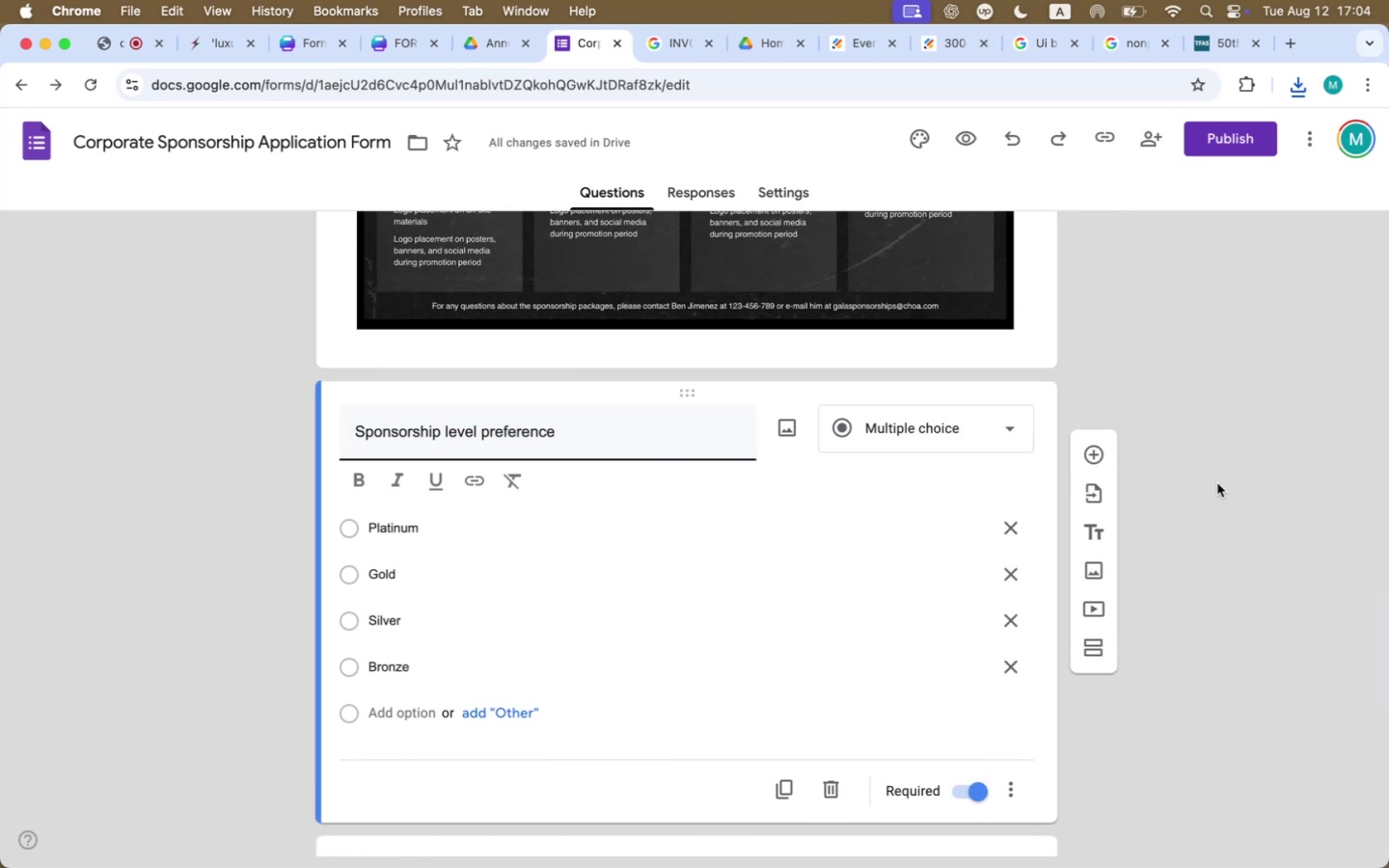 
left_click([1246, 499])
 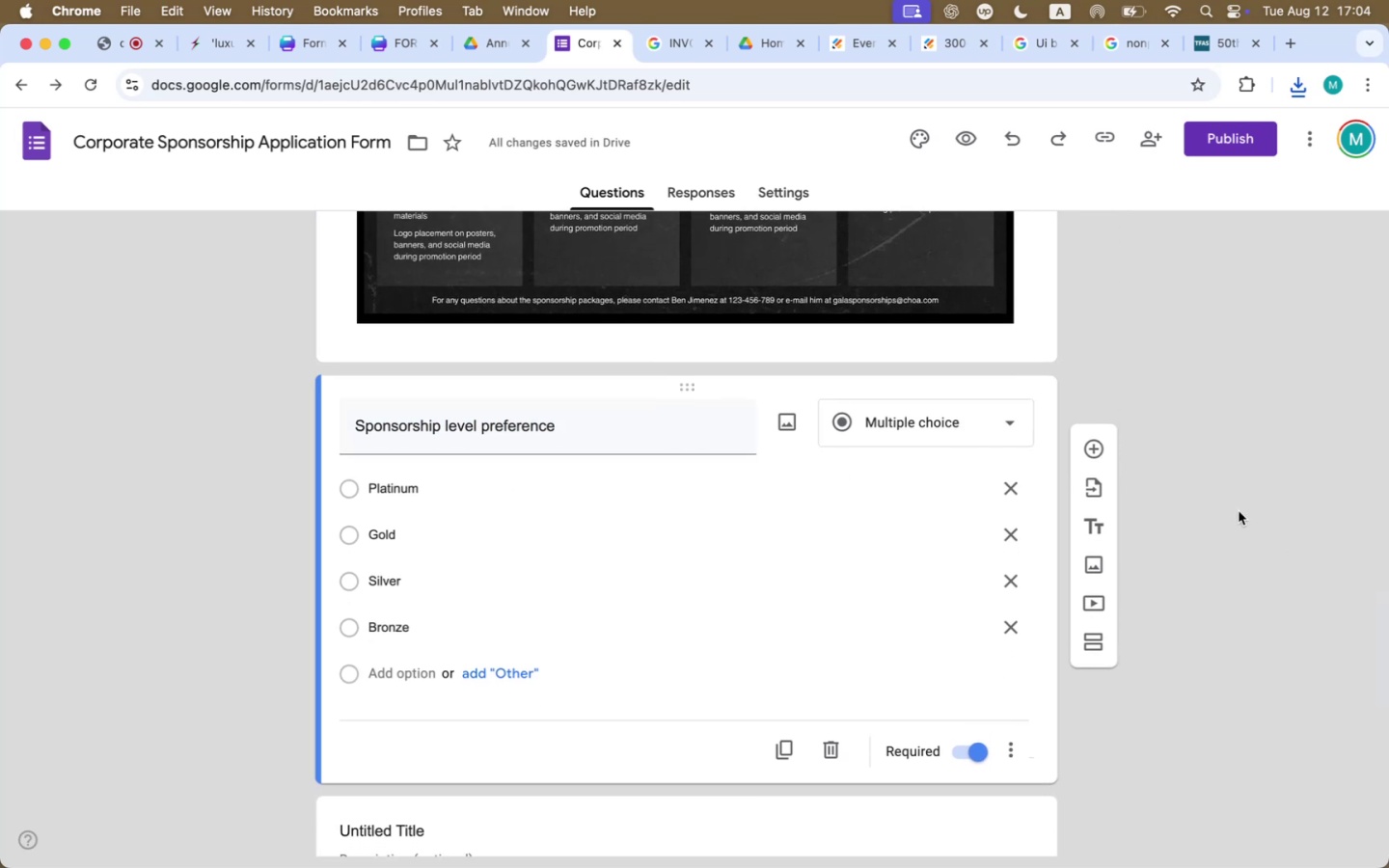 
scroll: coordinate [1239, 511], scroll_direction: down, amount: 37.0
 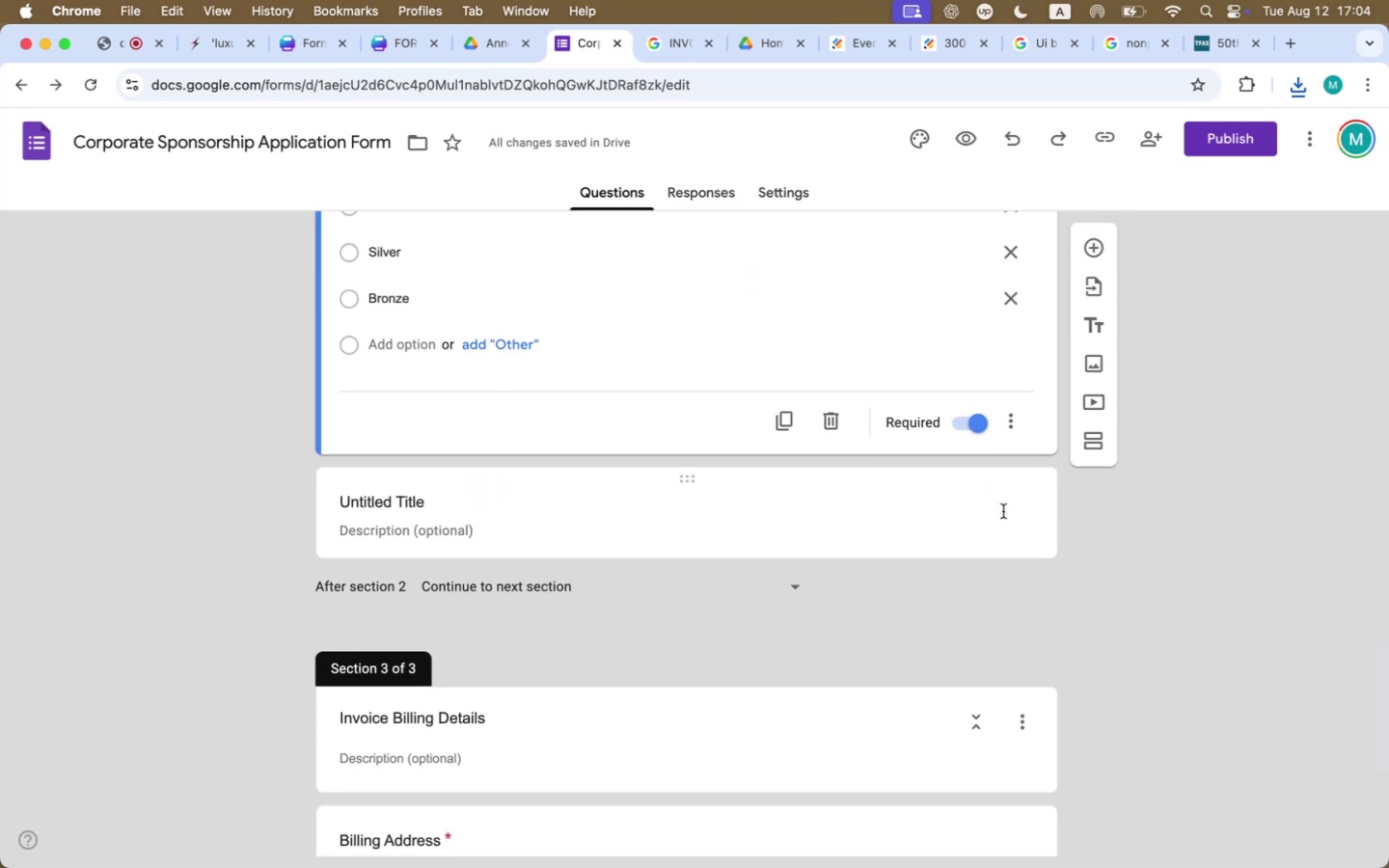 
left_click([1009, 505])
 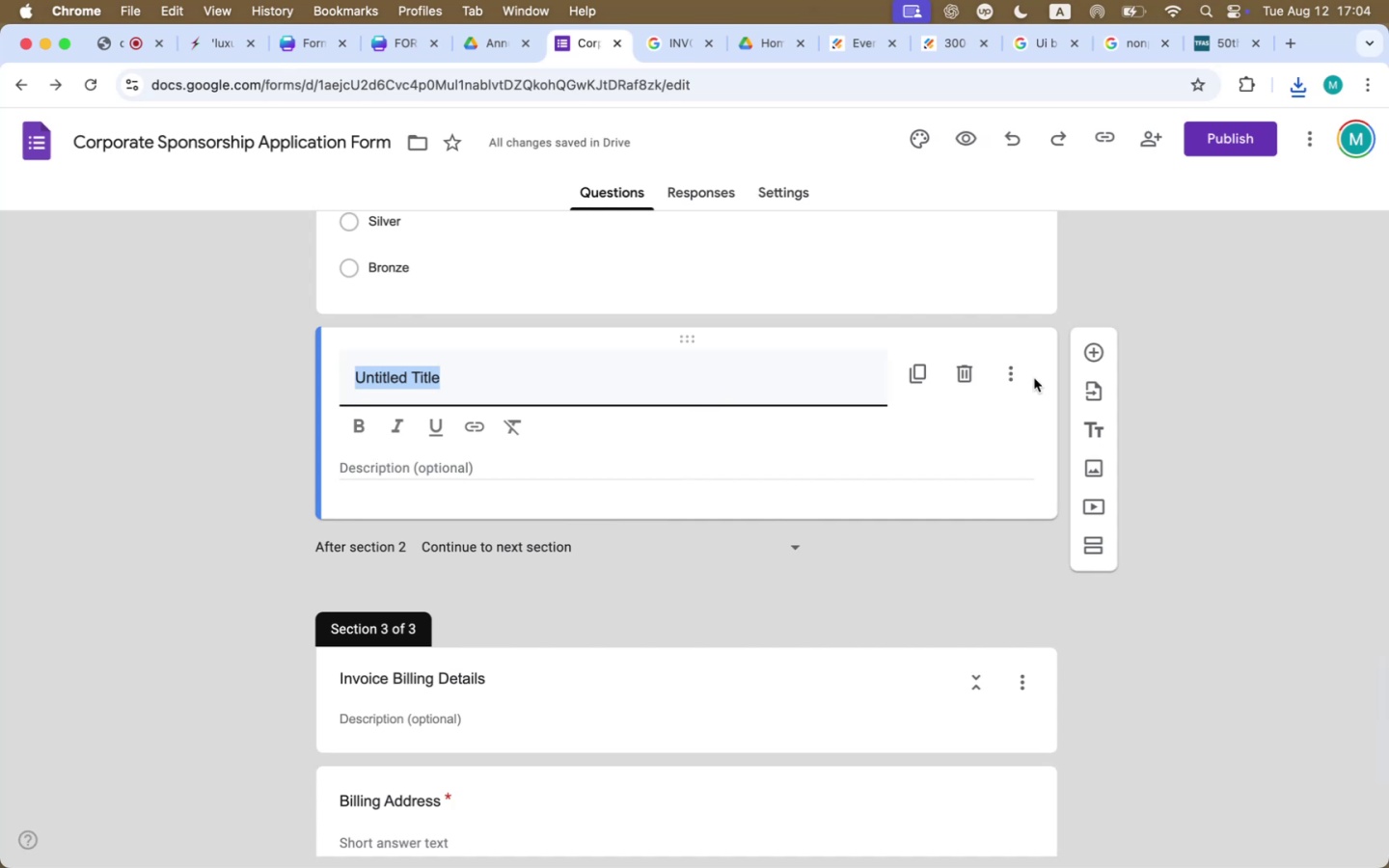 
left_click([1015, 366])
 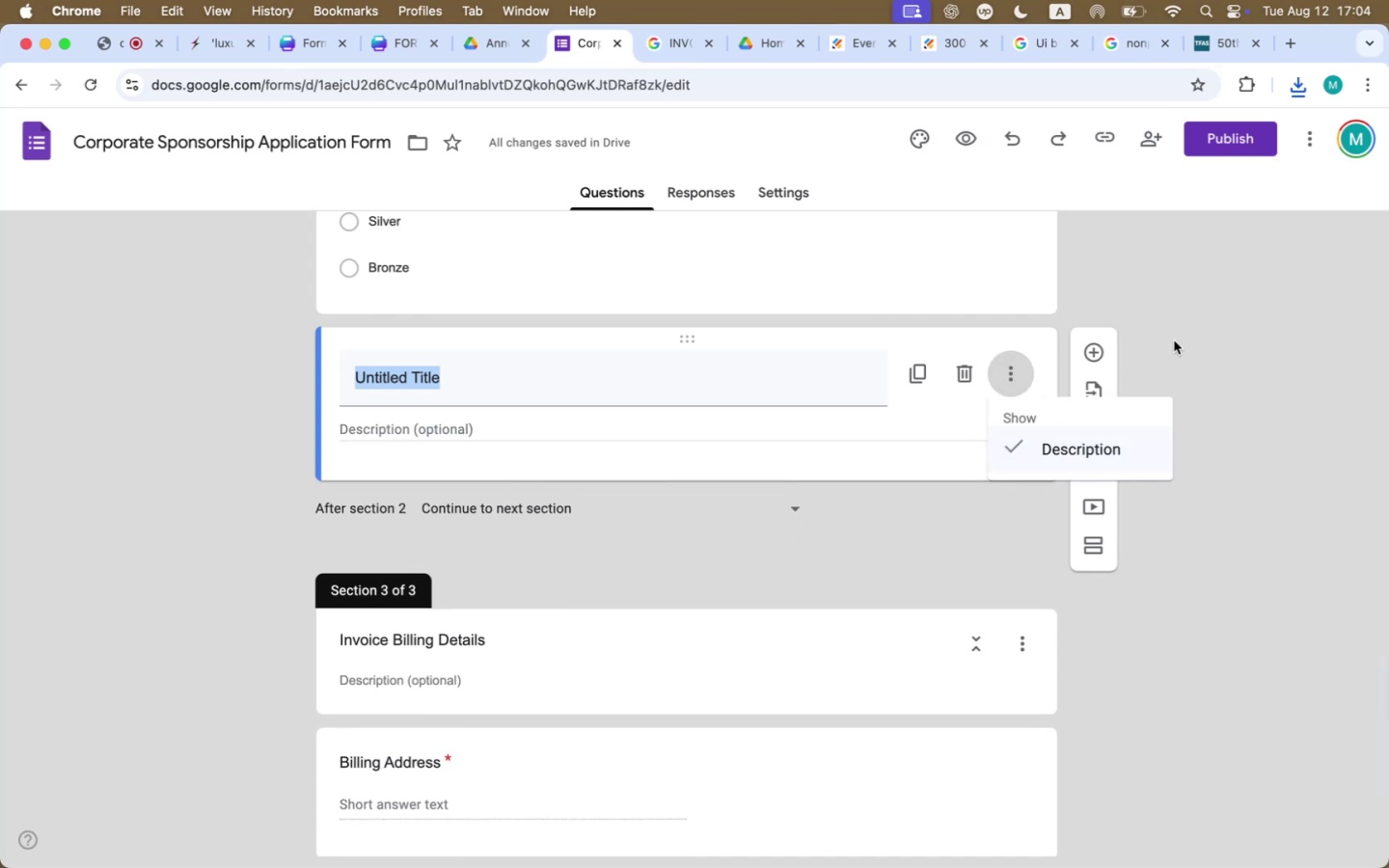 
left_click([1260, 323])
 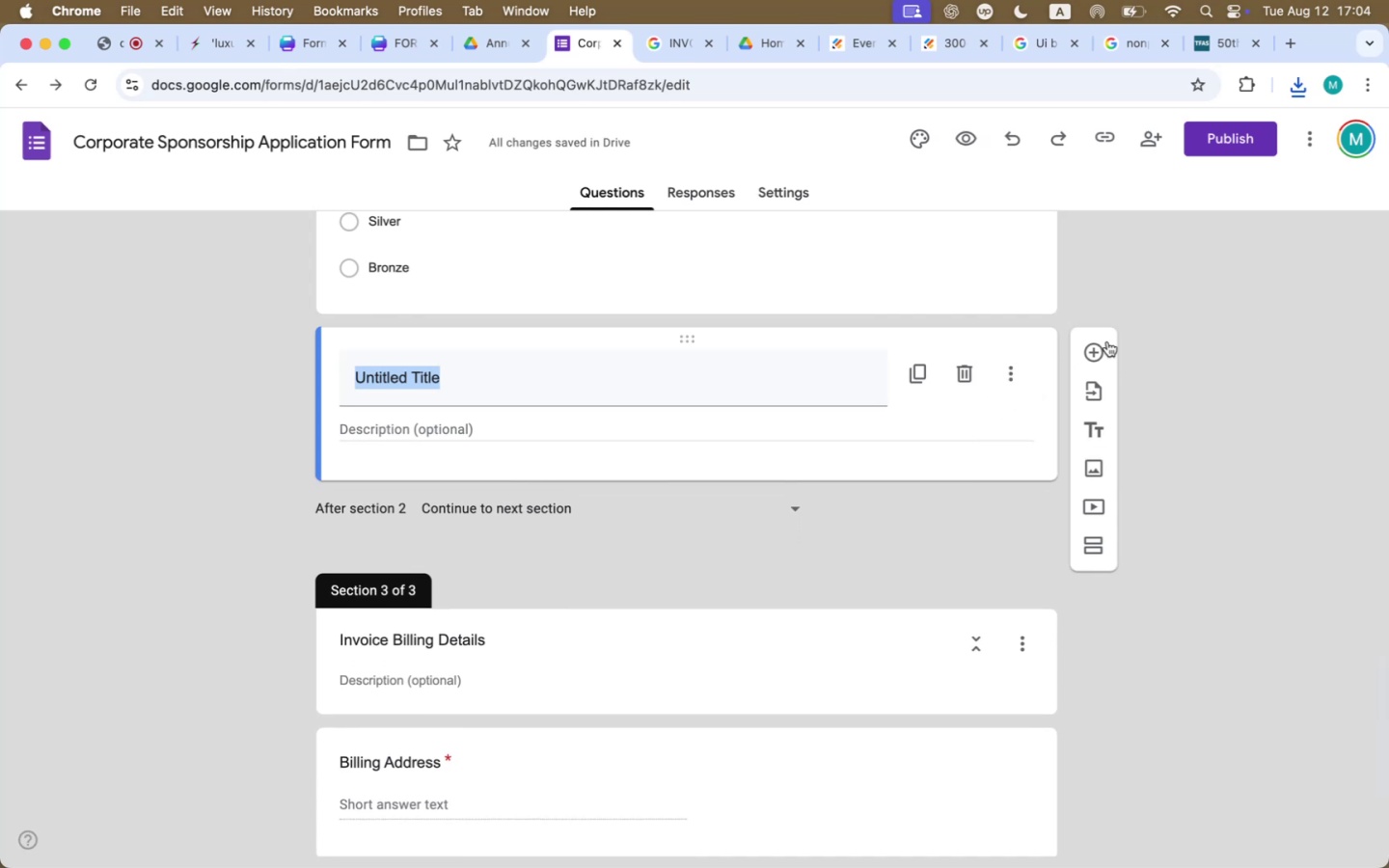 
mouse_move([960, 374])
 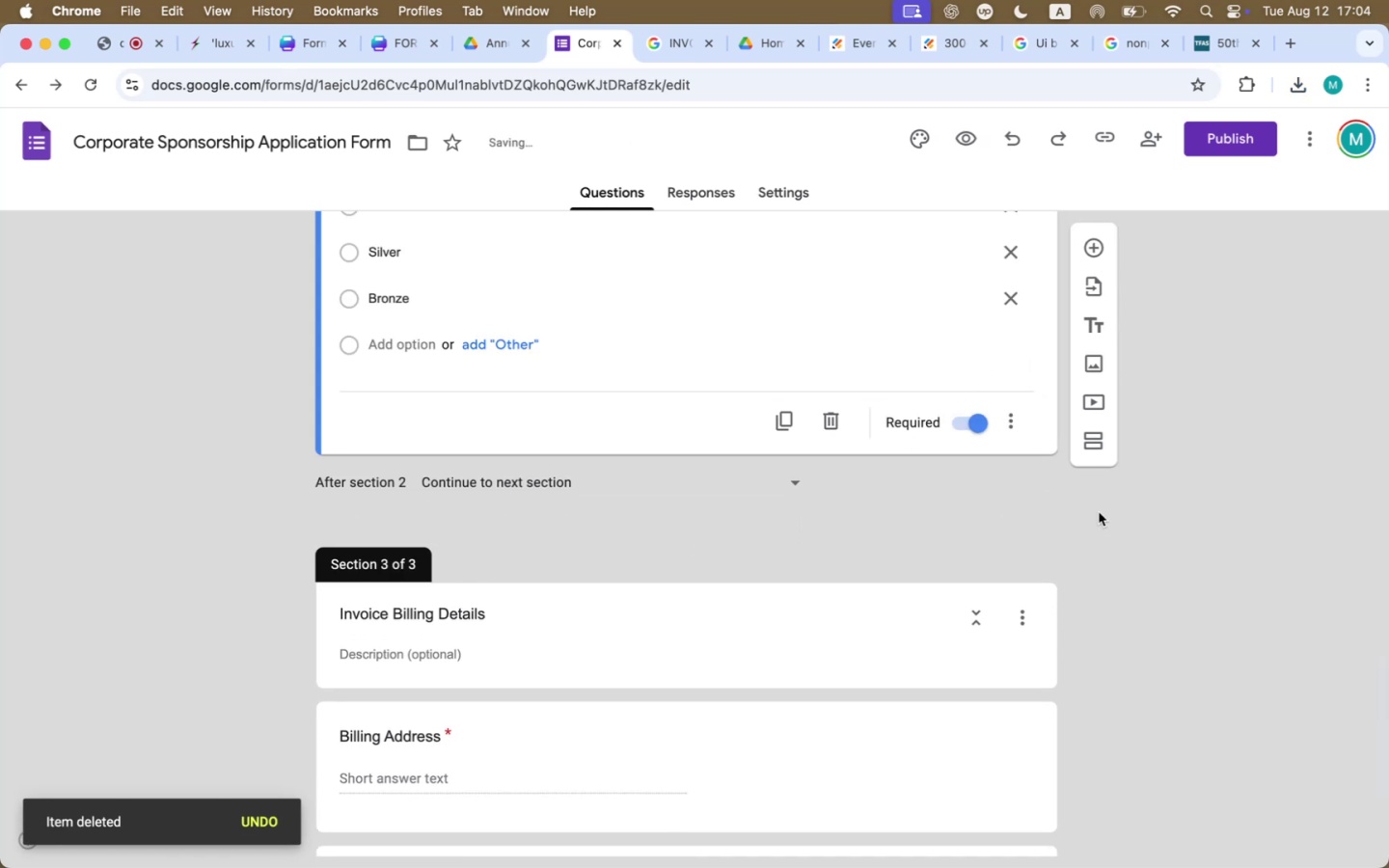 
scroll: coordinate [1264, 444], scroll_direction: up, amount: 195.0
 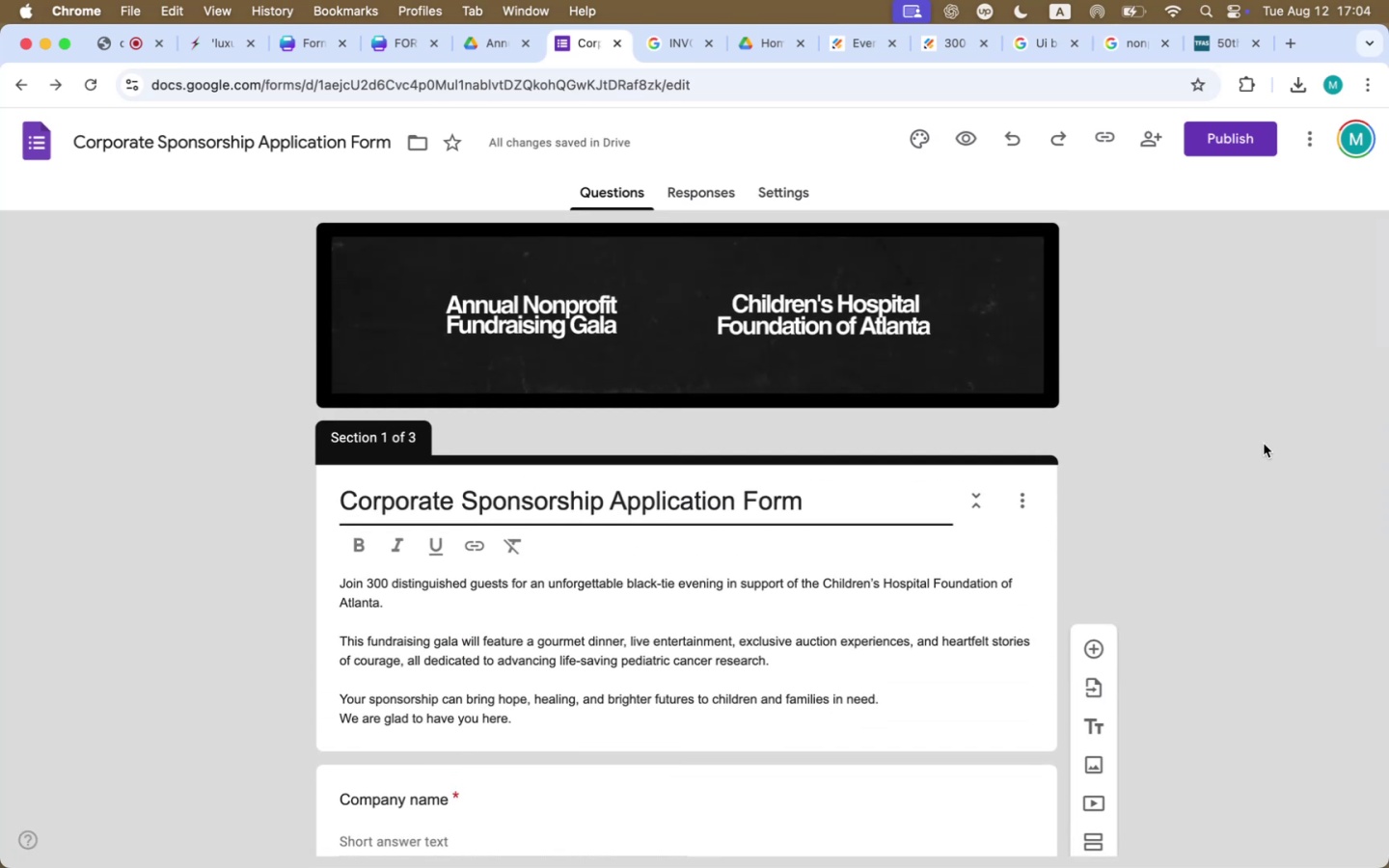 
scroll: coordinate [1264, 444], scroll_direction: down, amount: 122.0
 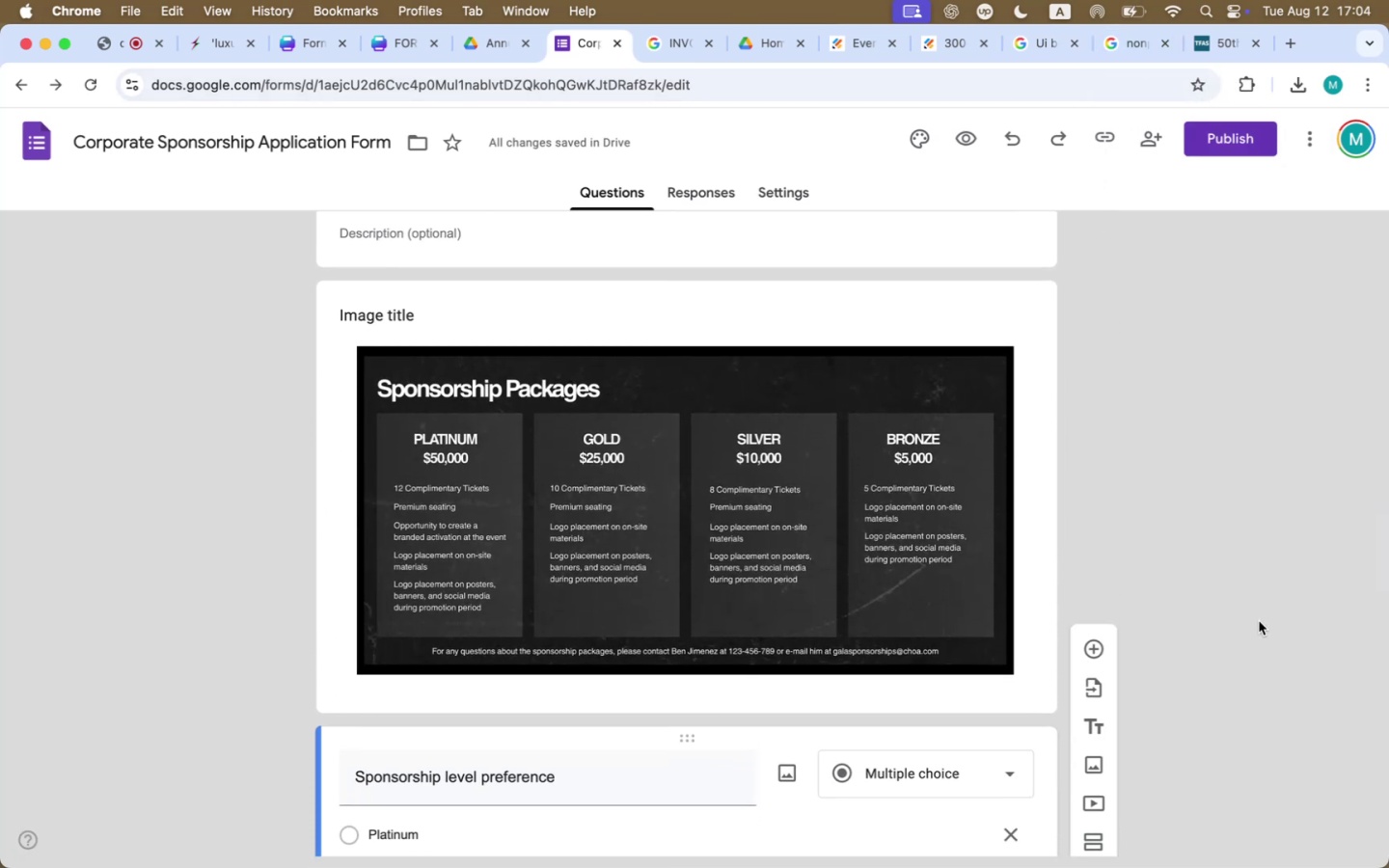 
wait(7.03)
 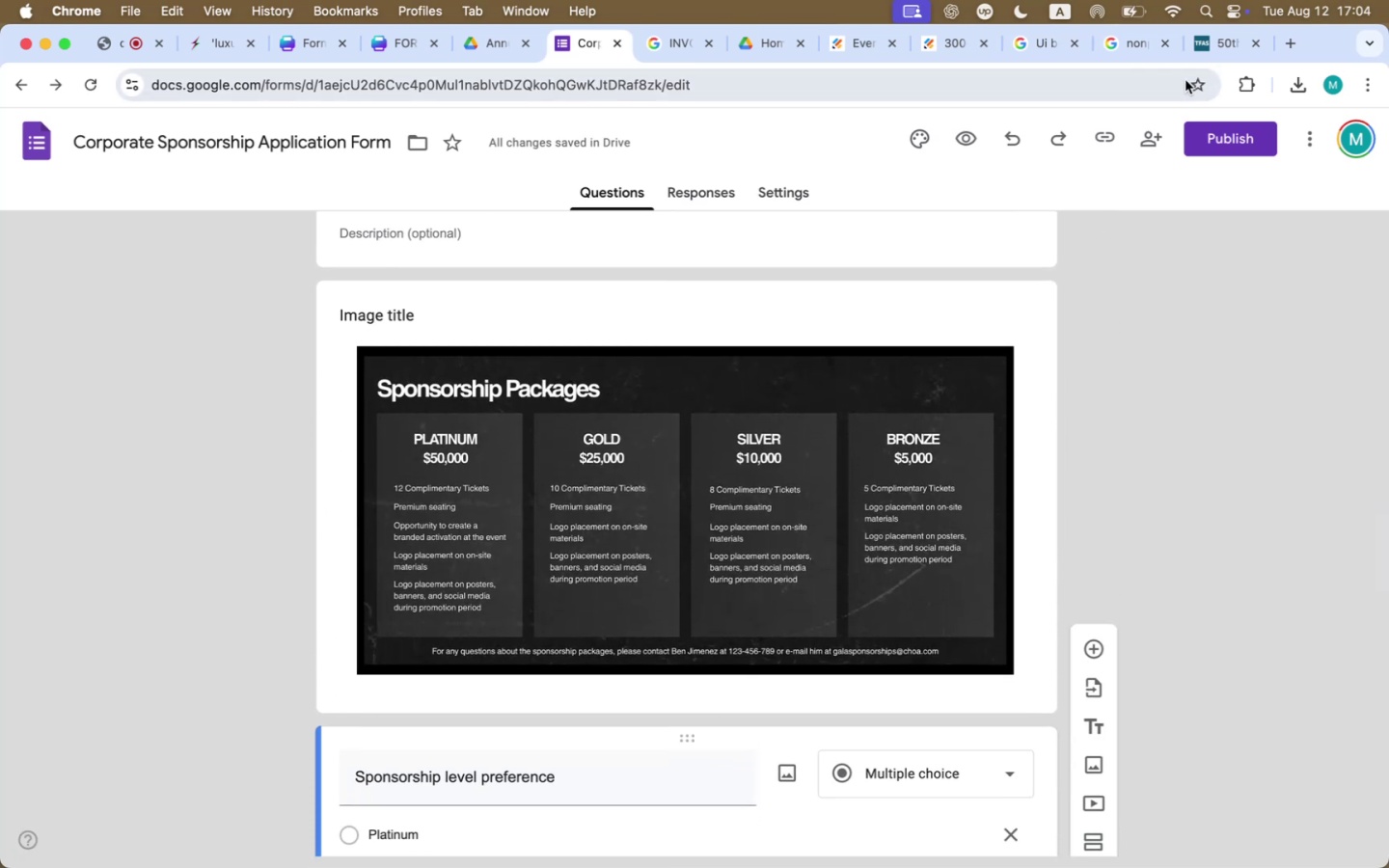 
mouse_move([348, 41])
 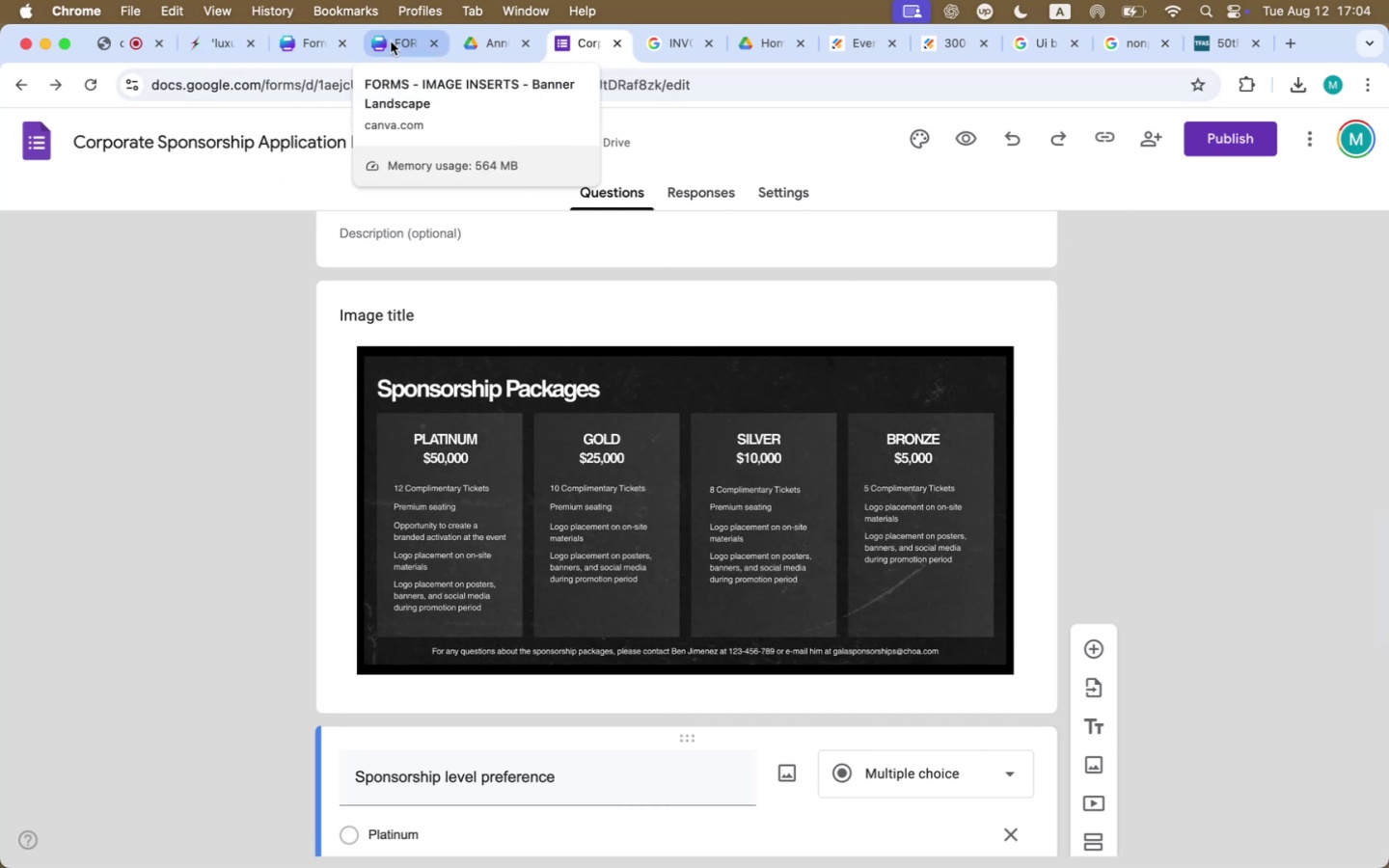 
left_click([391, 41])
 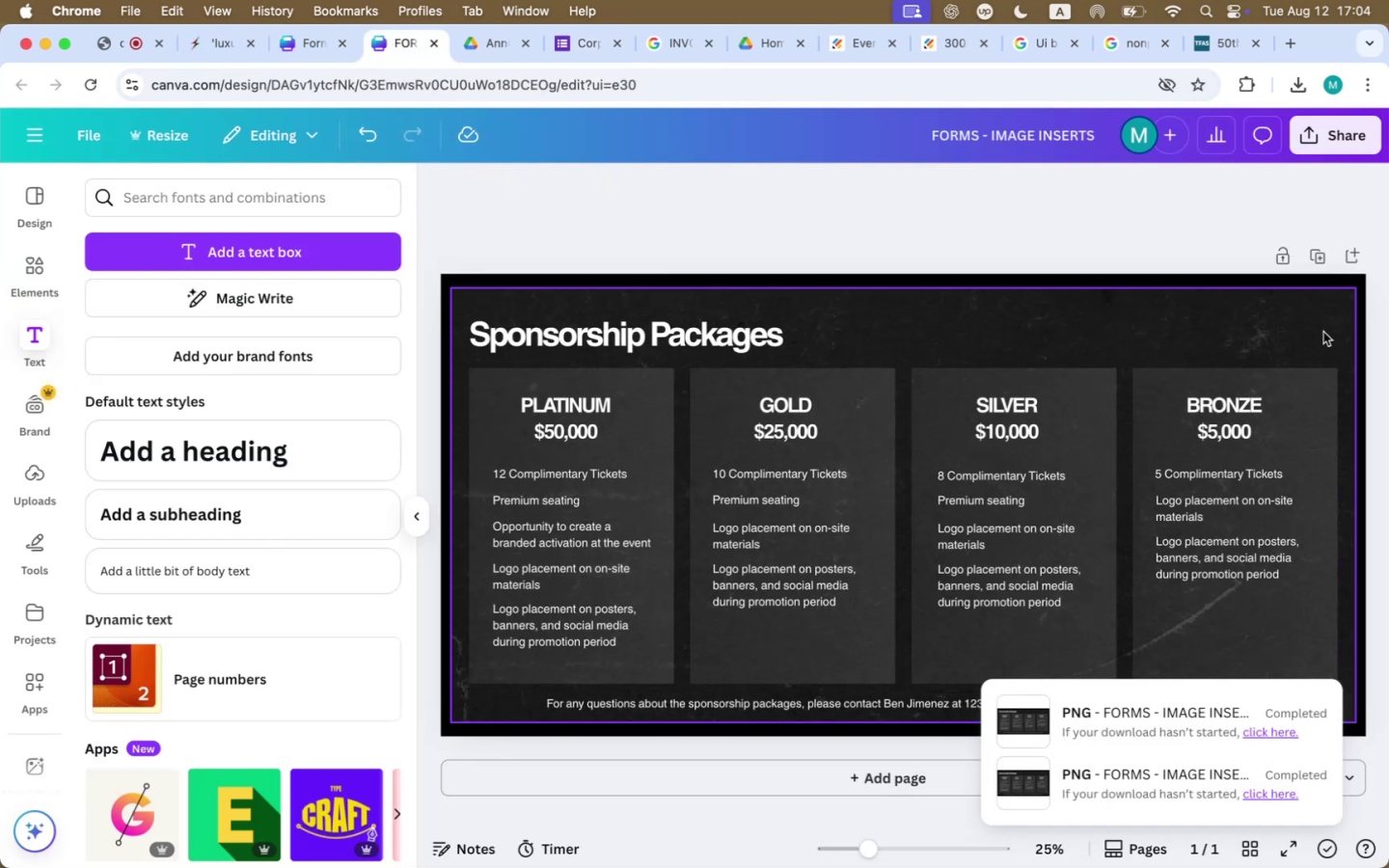 
left_click([1318, 263])
 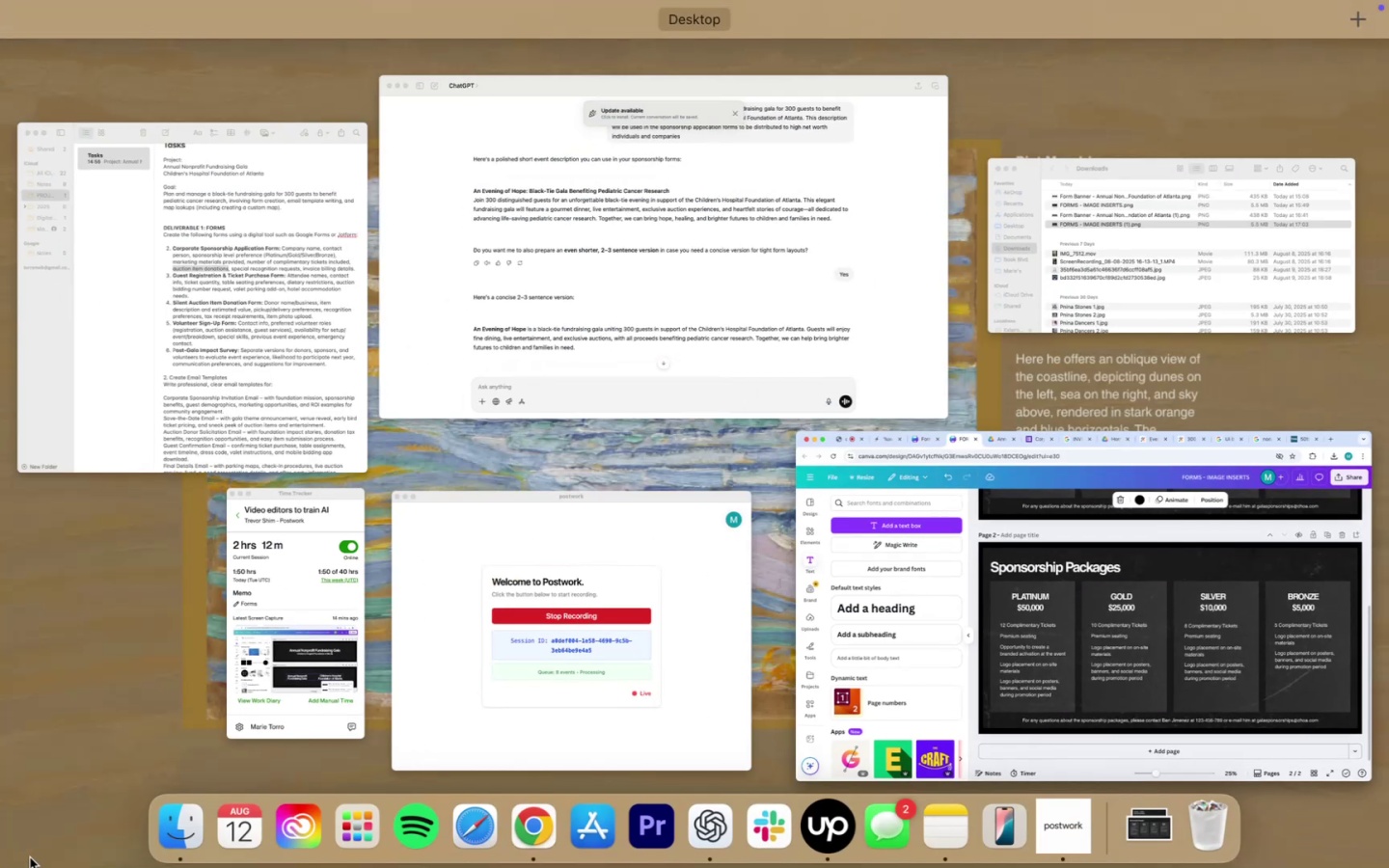 
left_click([581, 280])
 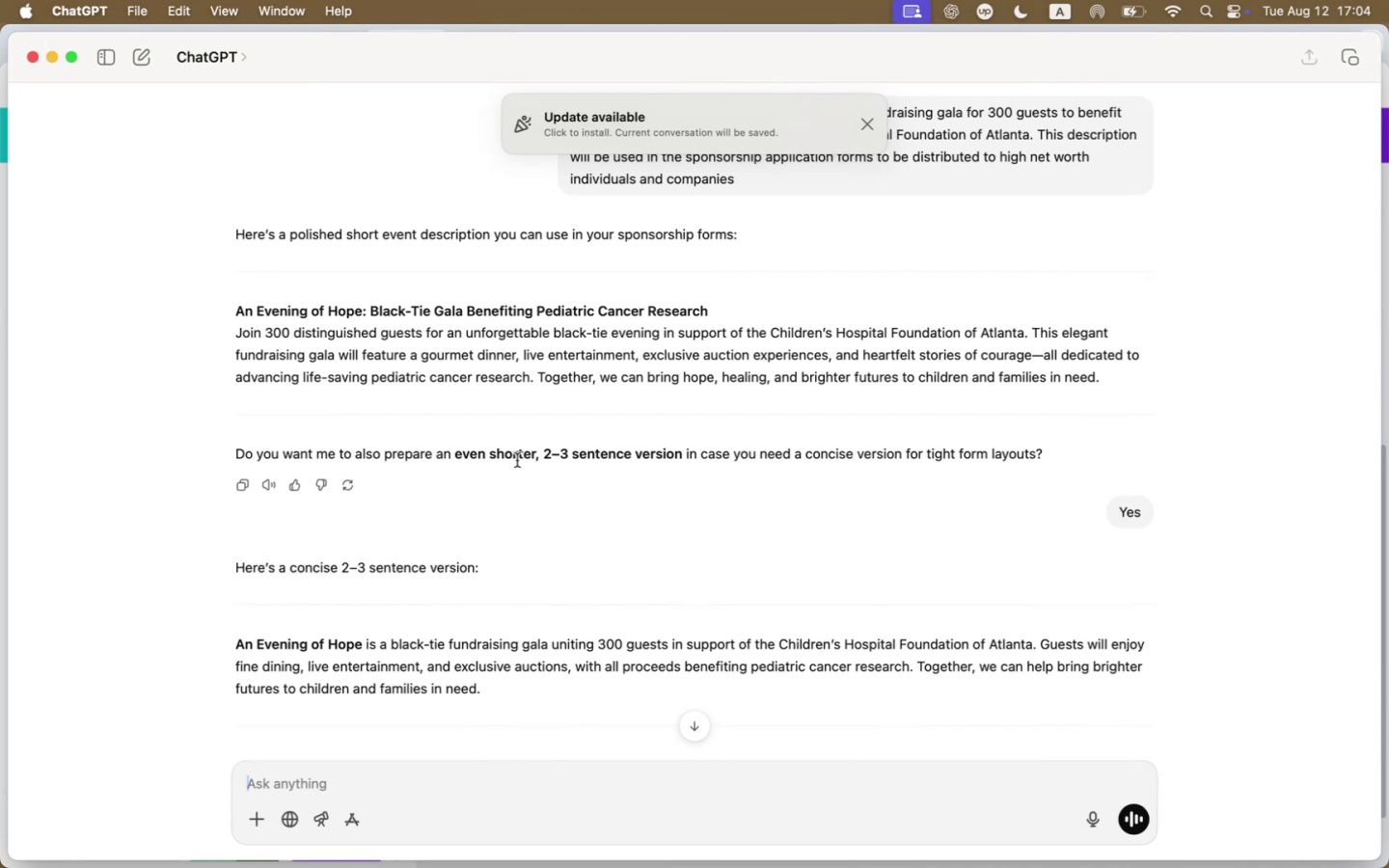 
scroll: coordinate [516, 463], scroll_direction: up, amount: 28.0
 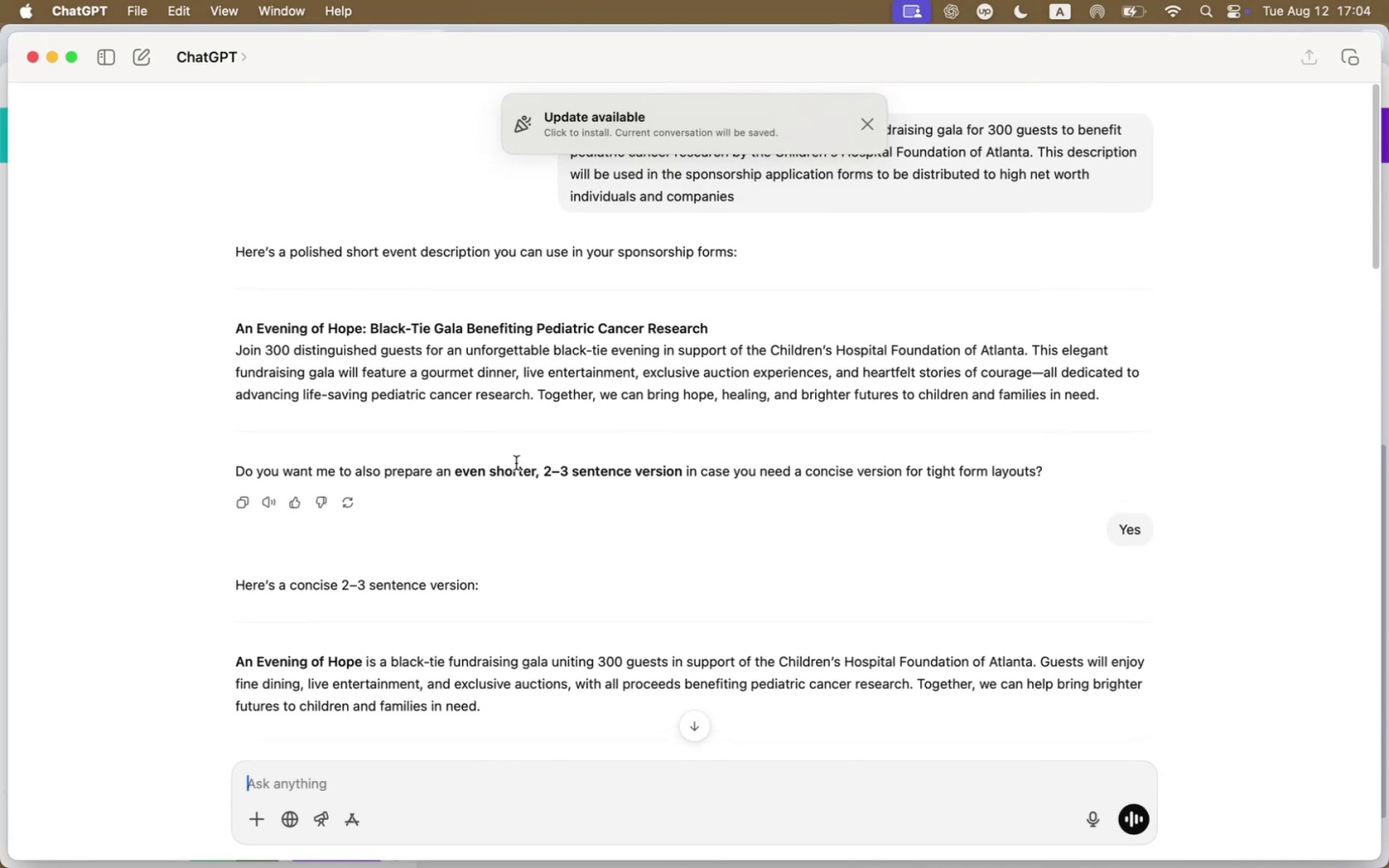 
scroll: coordinate [524, 465], scroll_direction: down, amount: 189.0
 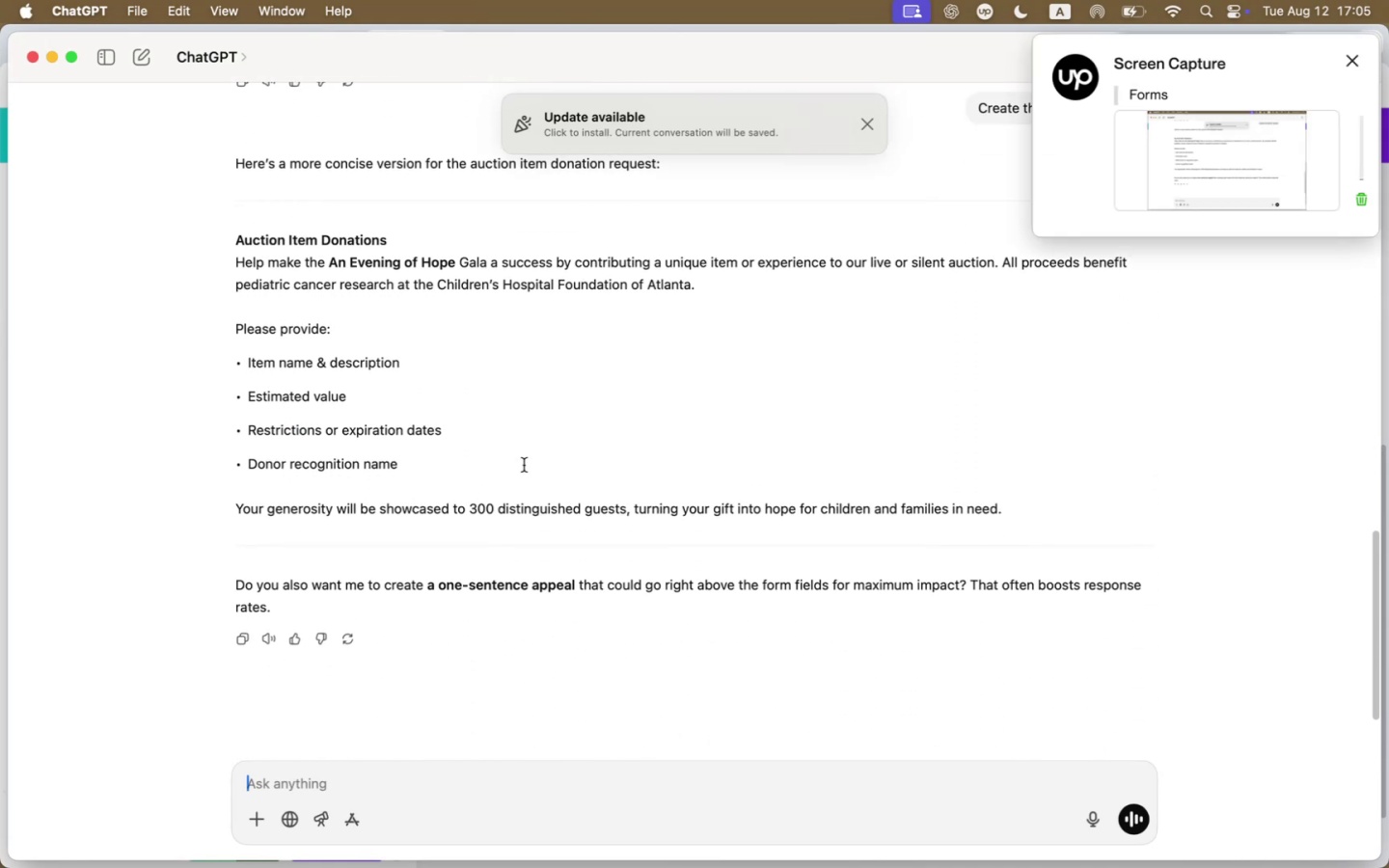 
scroll: coordinate [521, 467], scroll_direction: up, amount: 72.0
 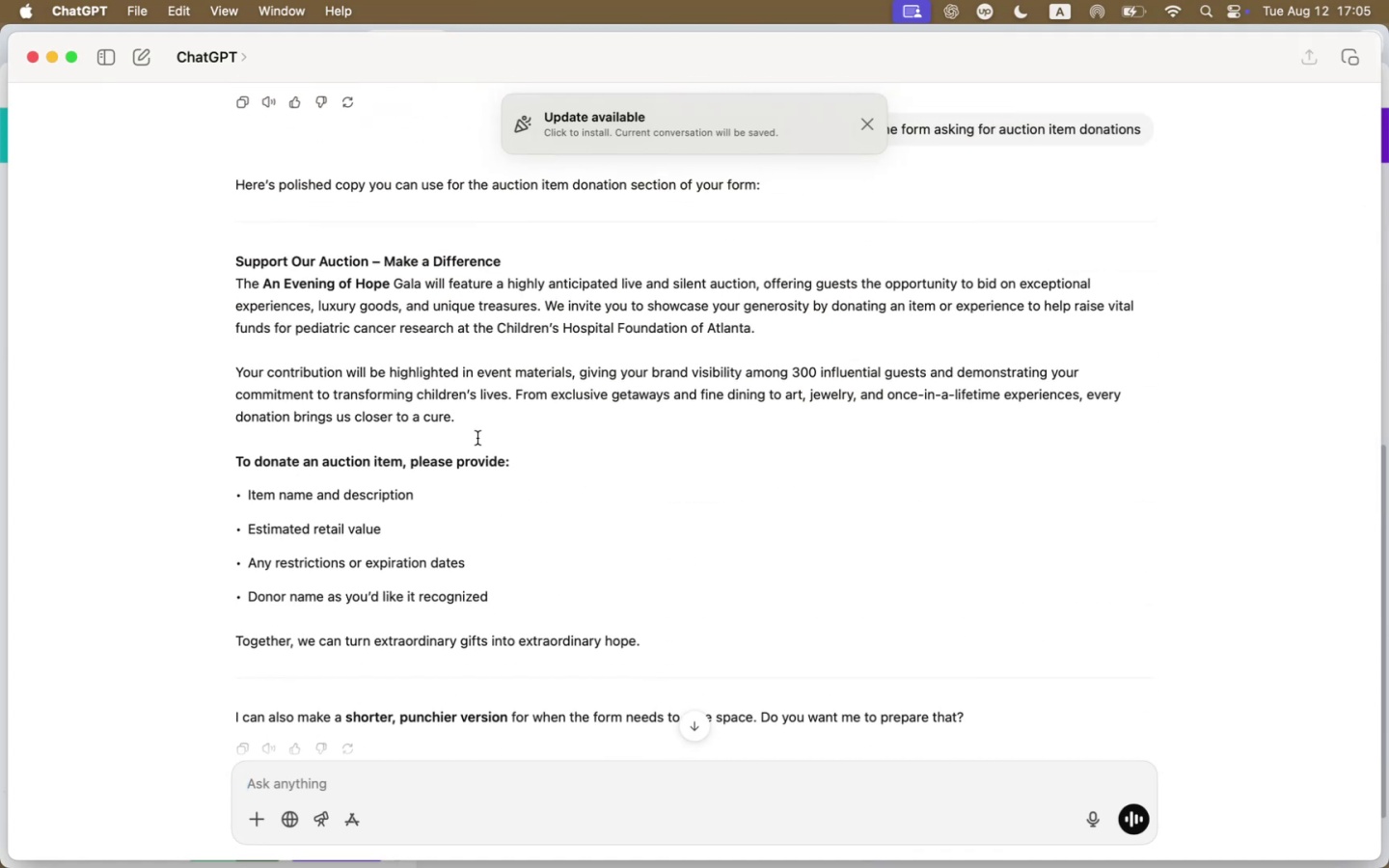 
left_click_drag(start_coordinate=[233, 282], to_coordinate=[473, 320])
 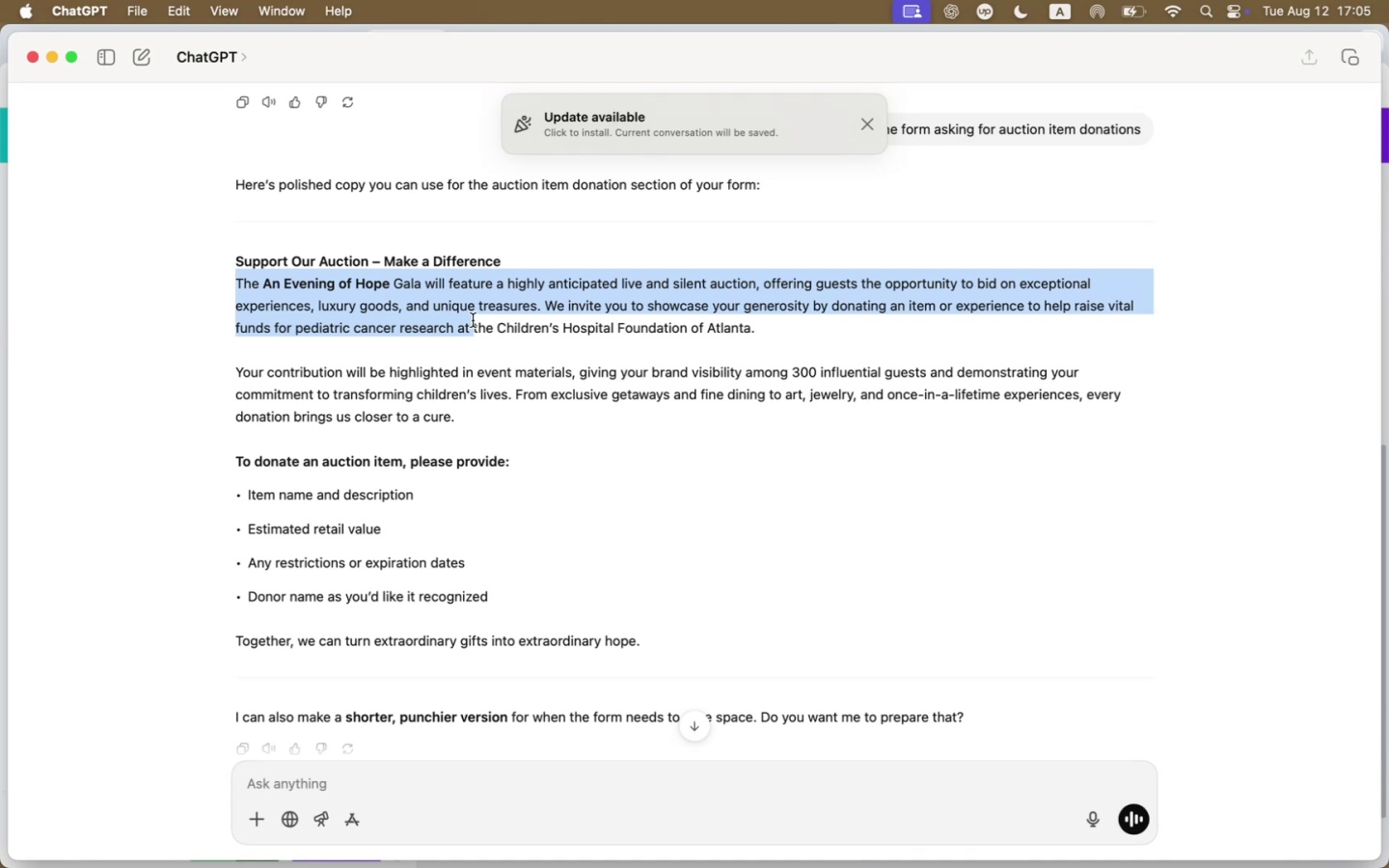 
wait(11.61)
 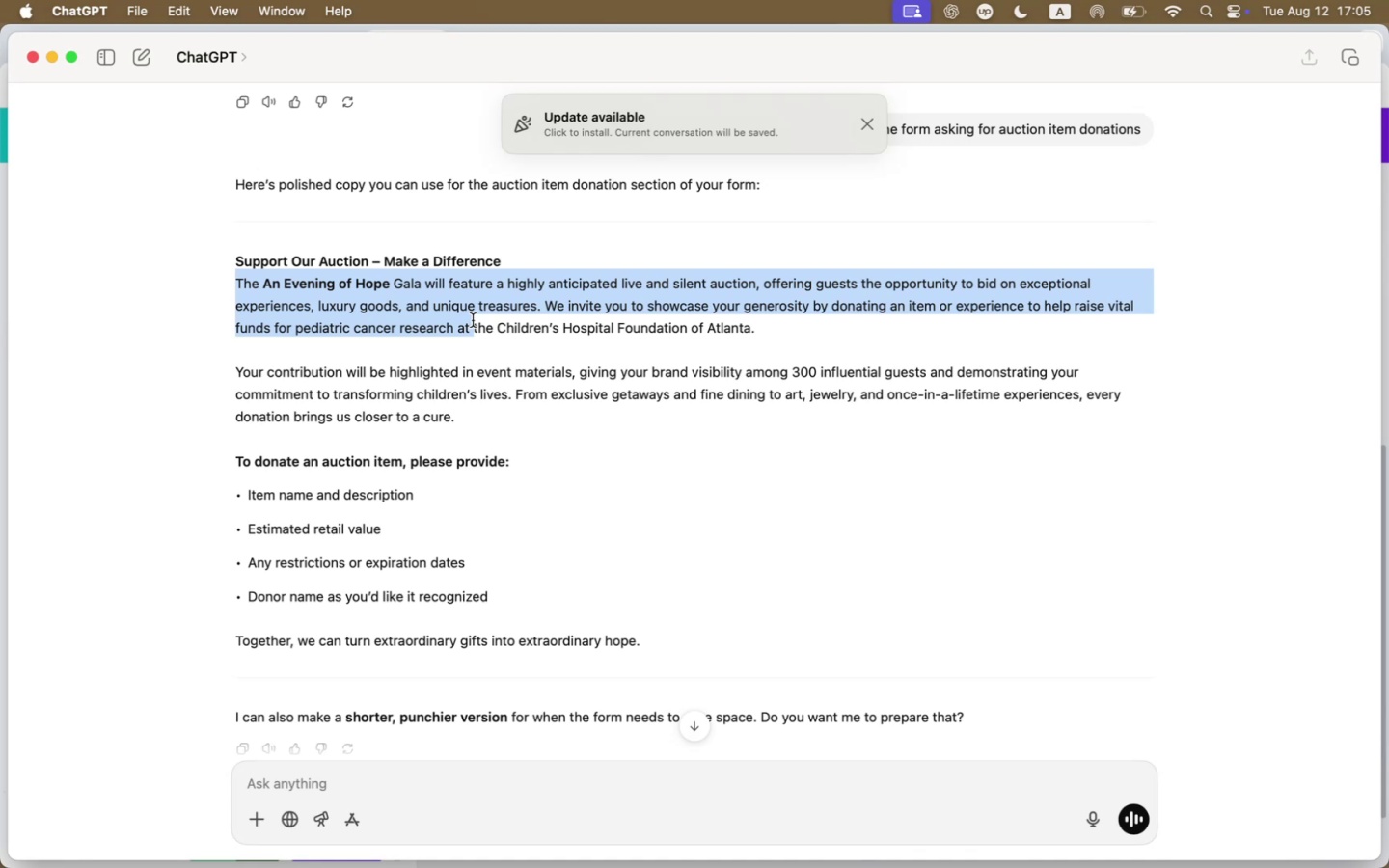 
left_click_drag(start_coordinate=[468, 420], to_coordinate=[226, 283])
 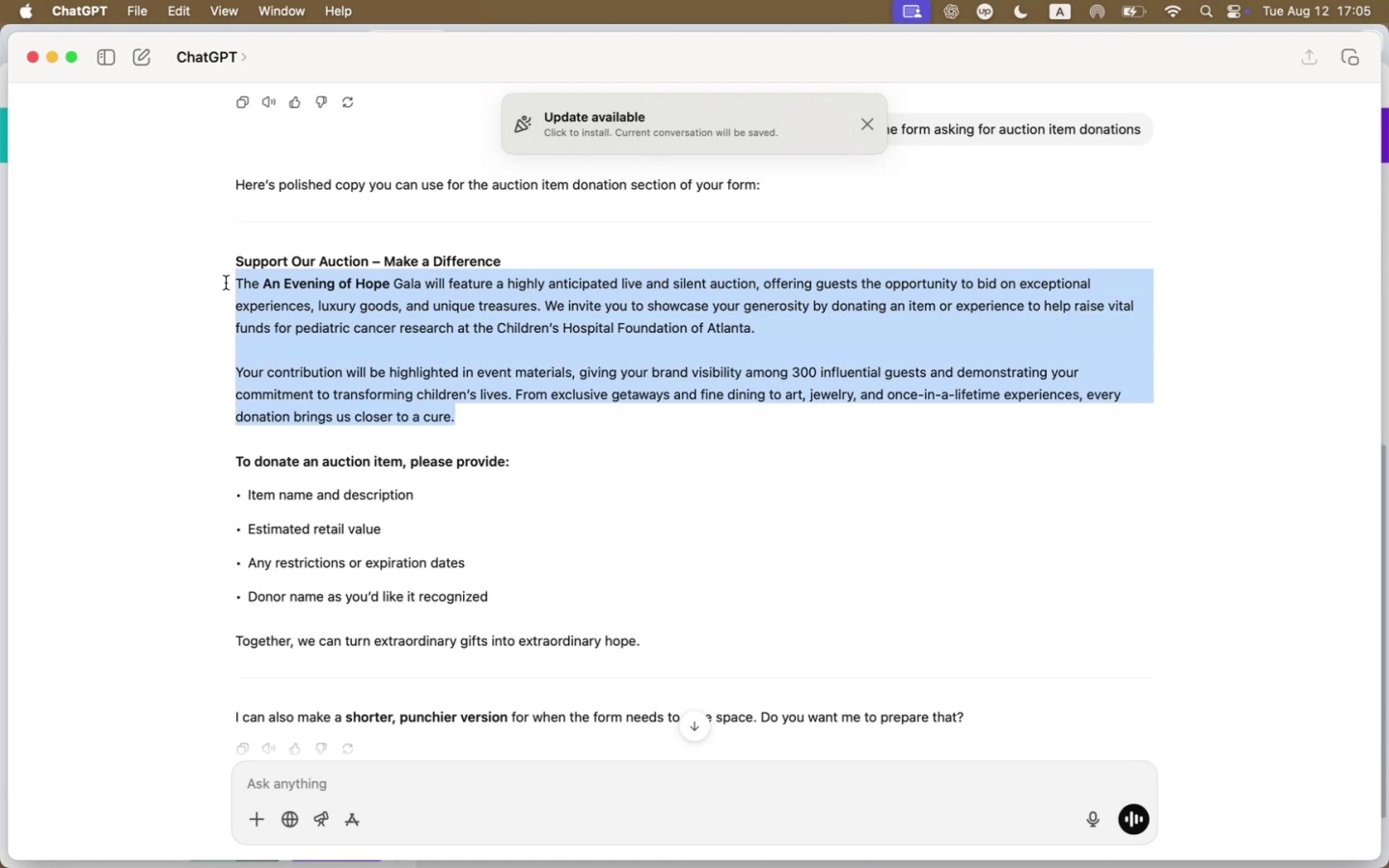 
key(Meta+CommandLeft)
 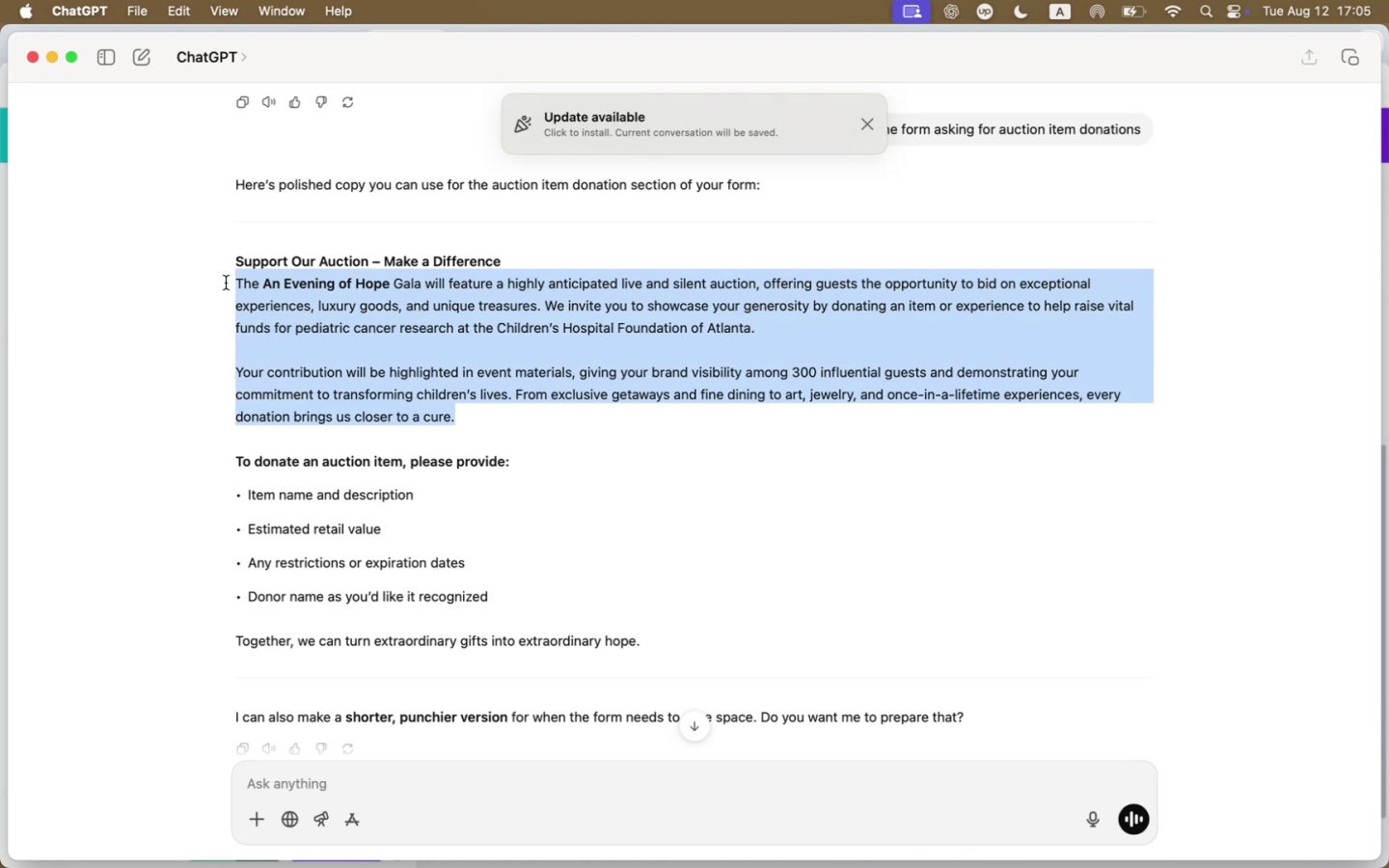 
key(Meta+C)
 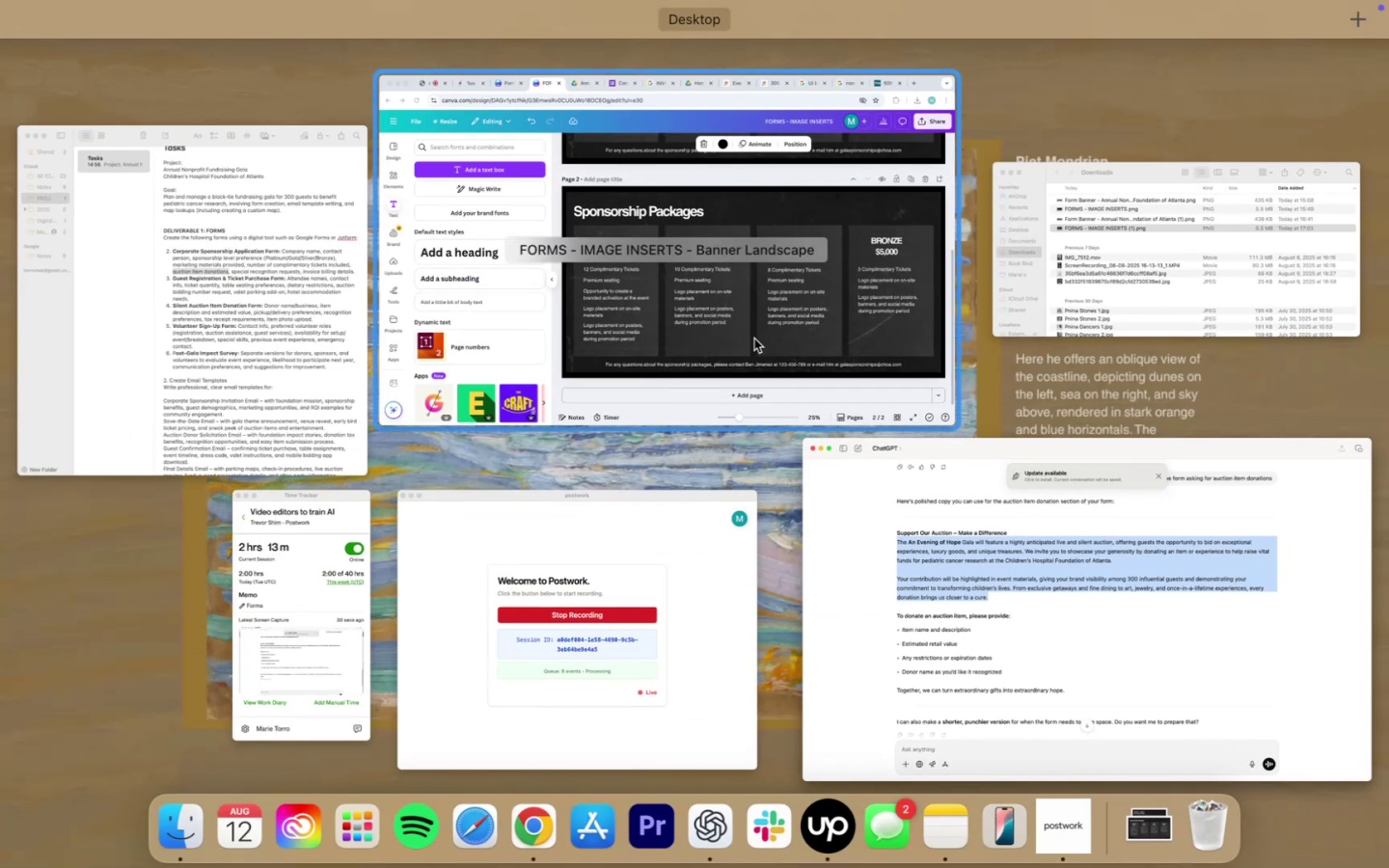 
left_click([754, 339])
 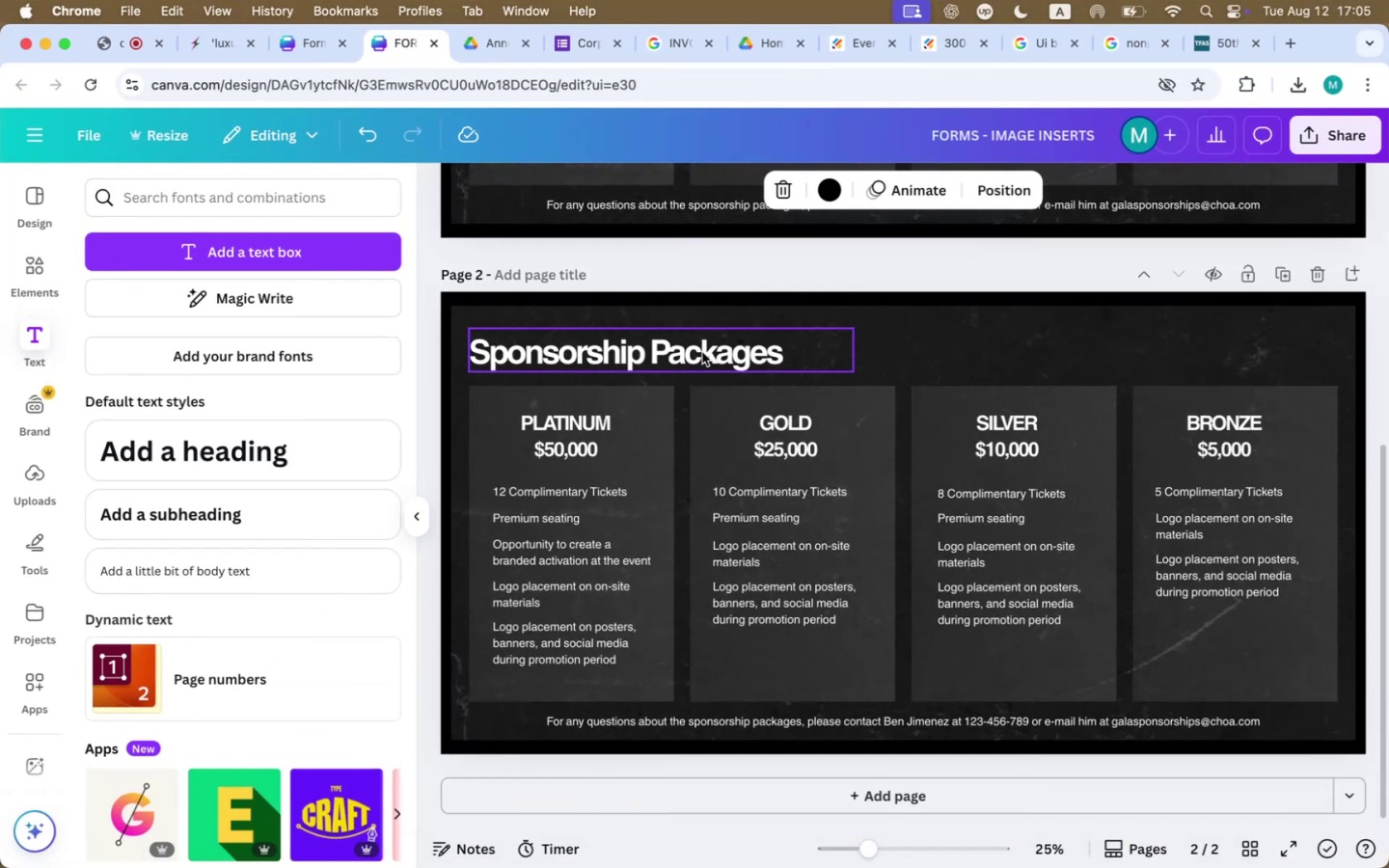 
double_click([607, 357])
 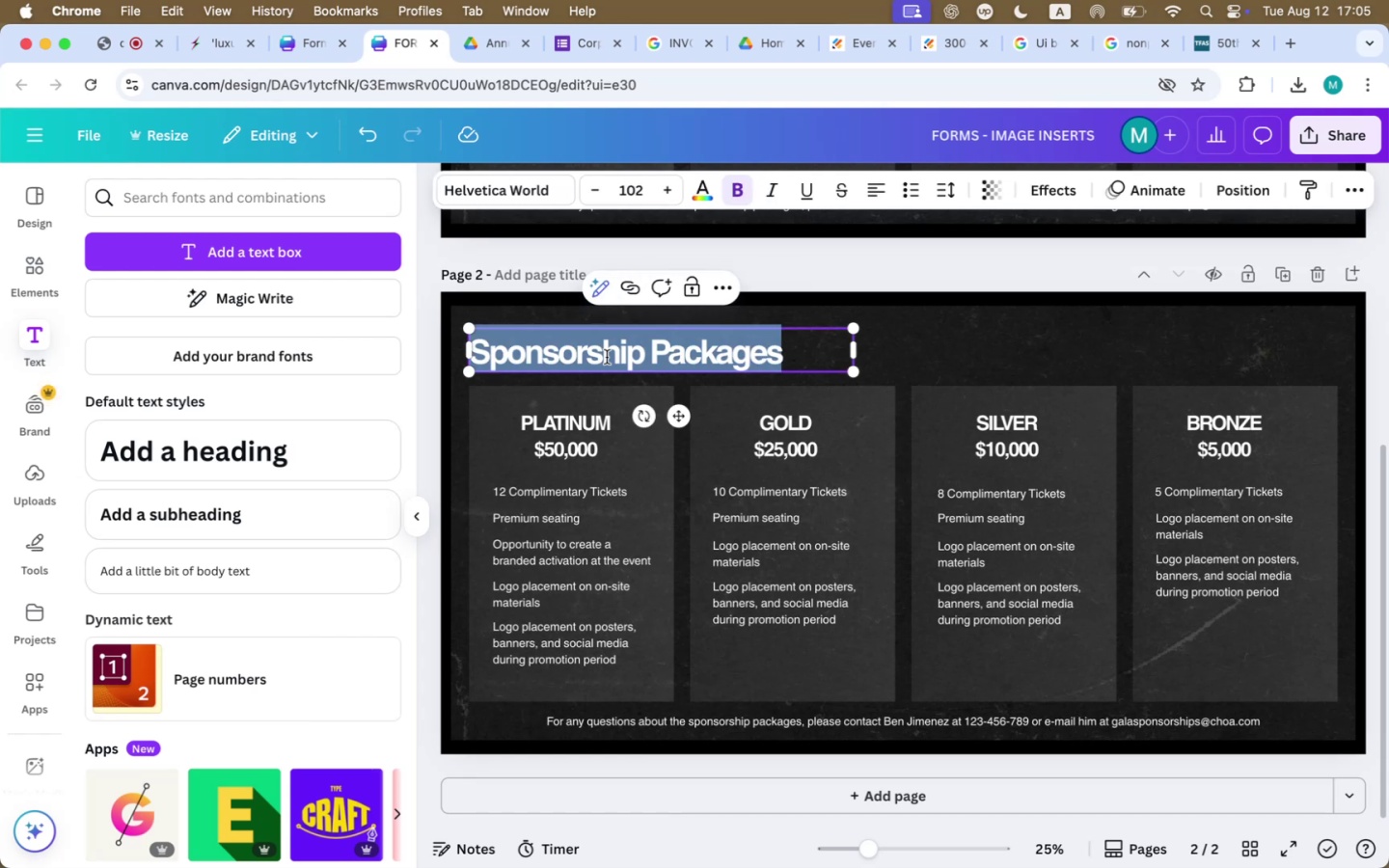 
type(Support our Auction)
 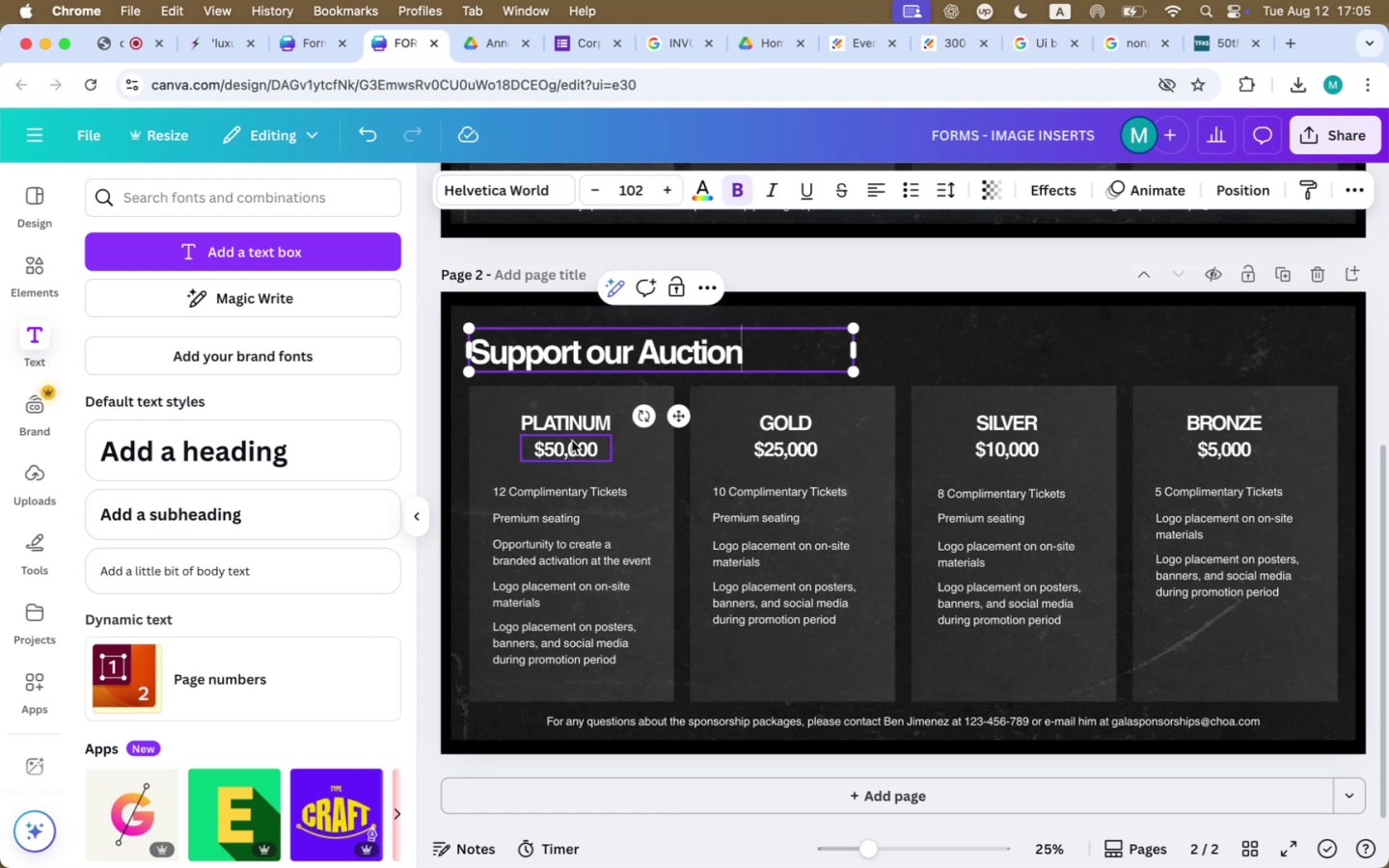 
left_click([575, 420])
 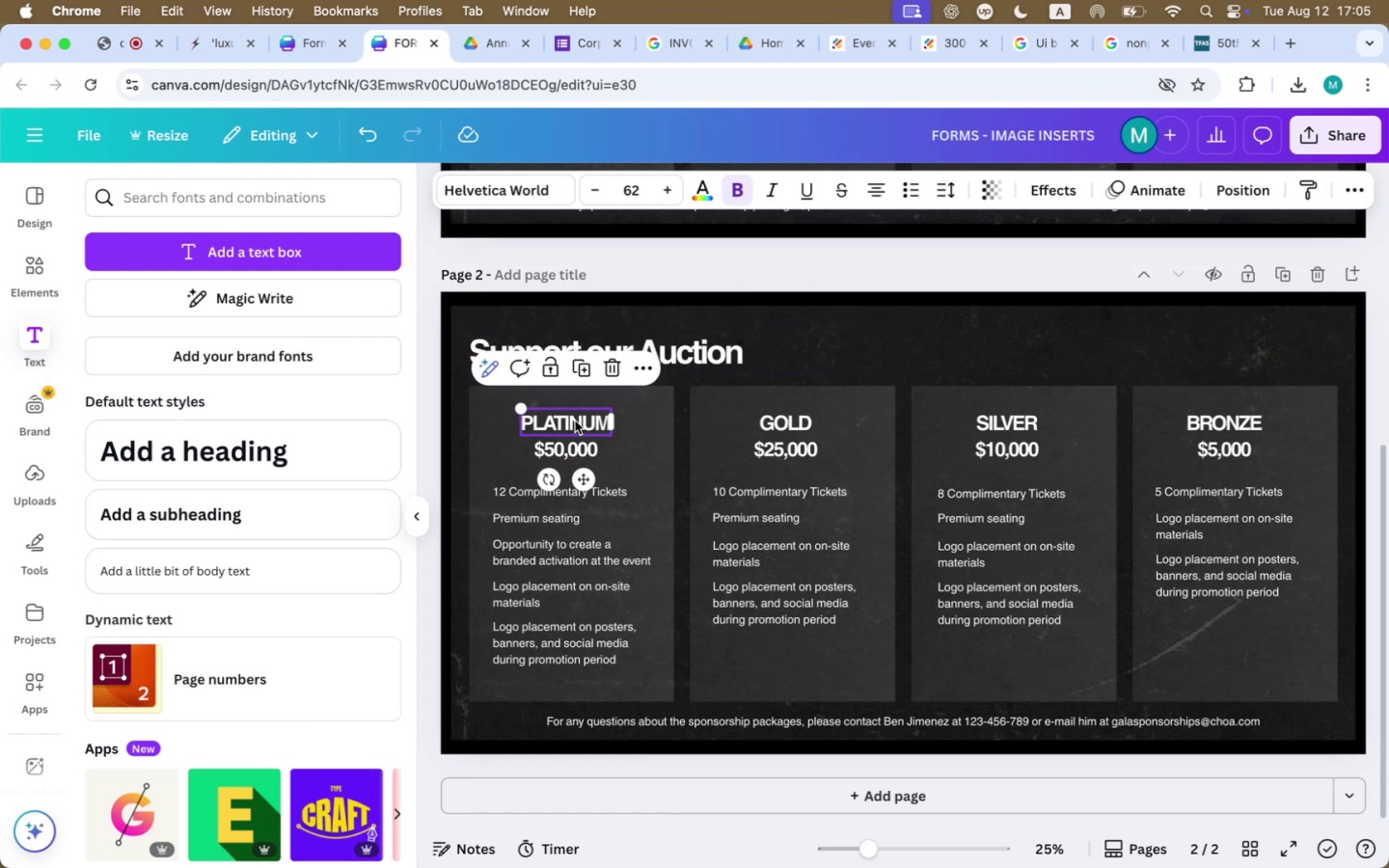 
key(Backspace)
 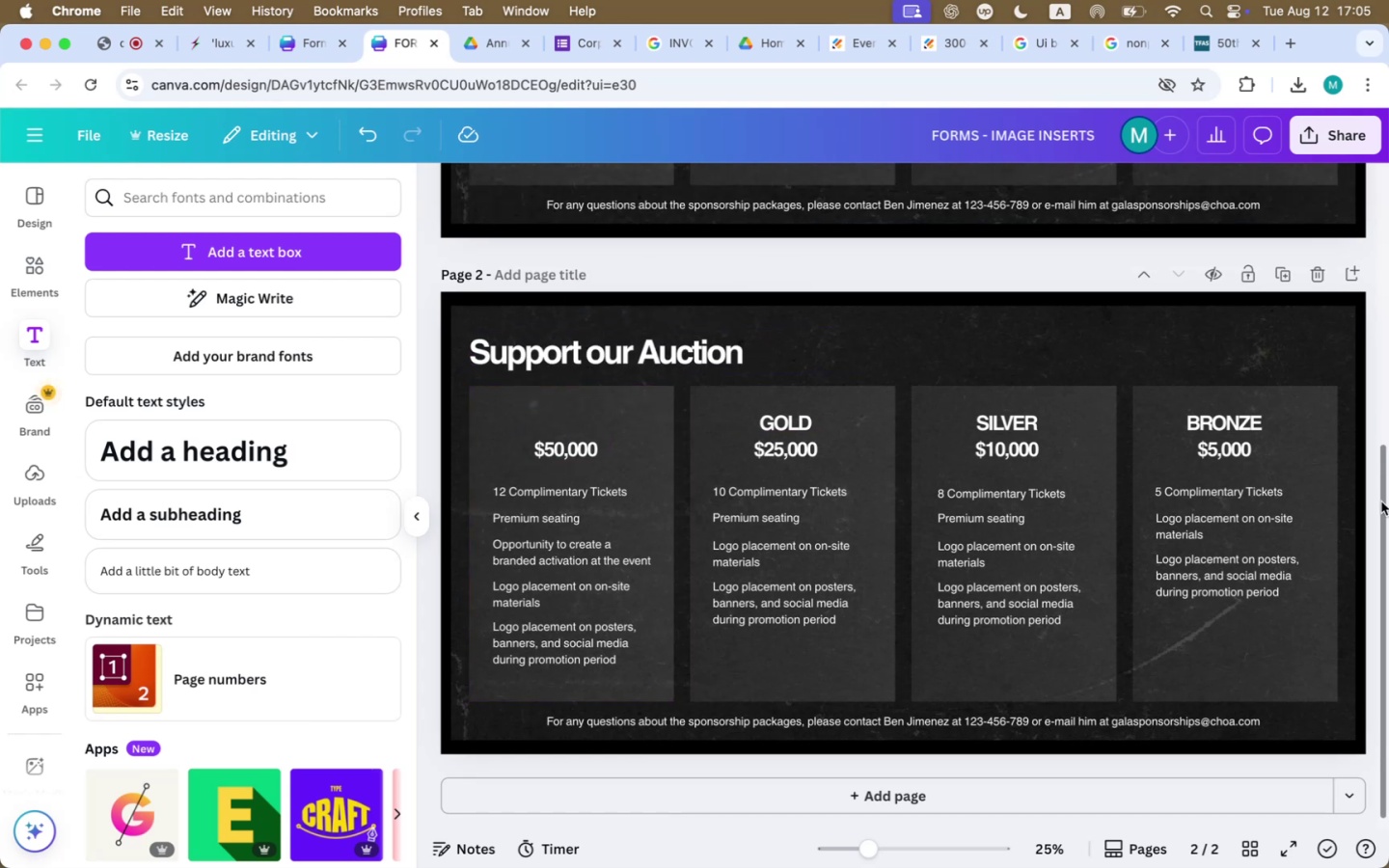 
left_click_drag(start_coordinate=[1373, 509], to_coordinate=[522, 600])
 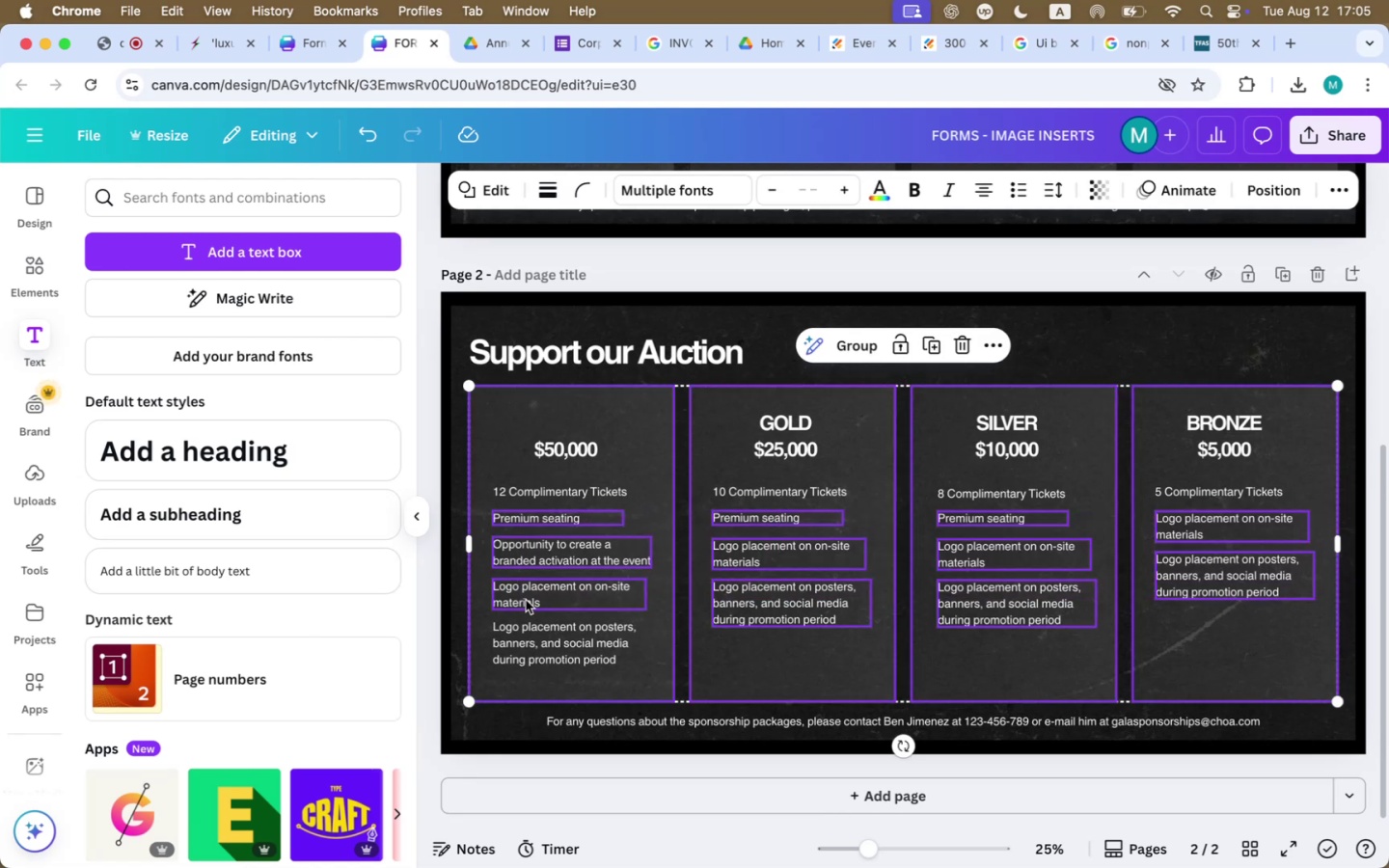 
key(Backspace)
 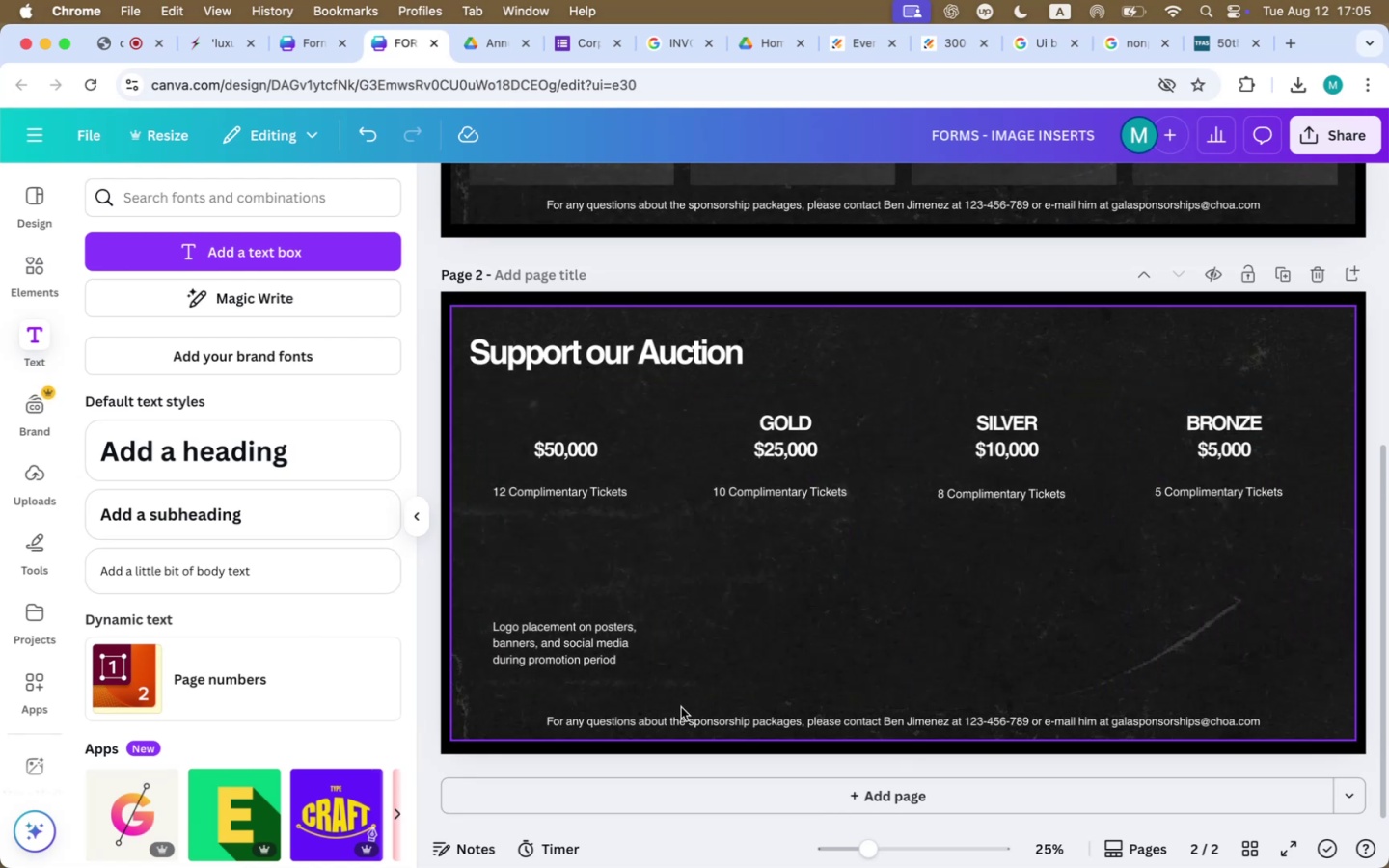 
left_click([679, 710])
 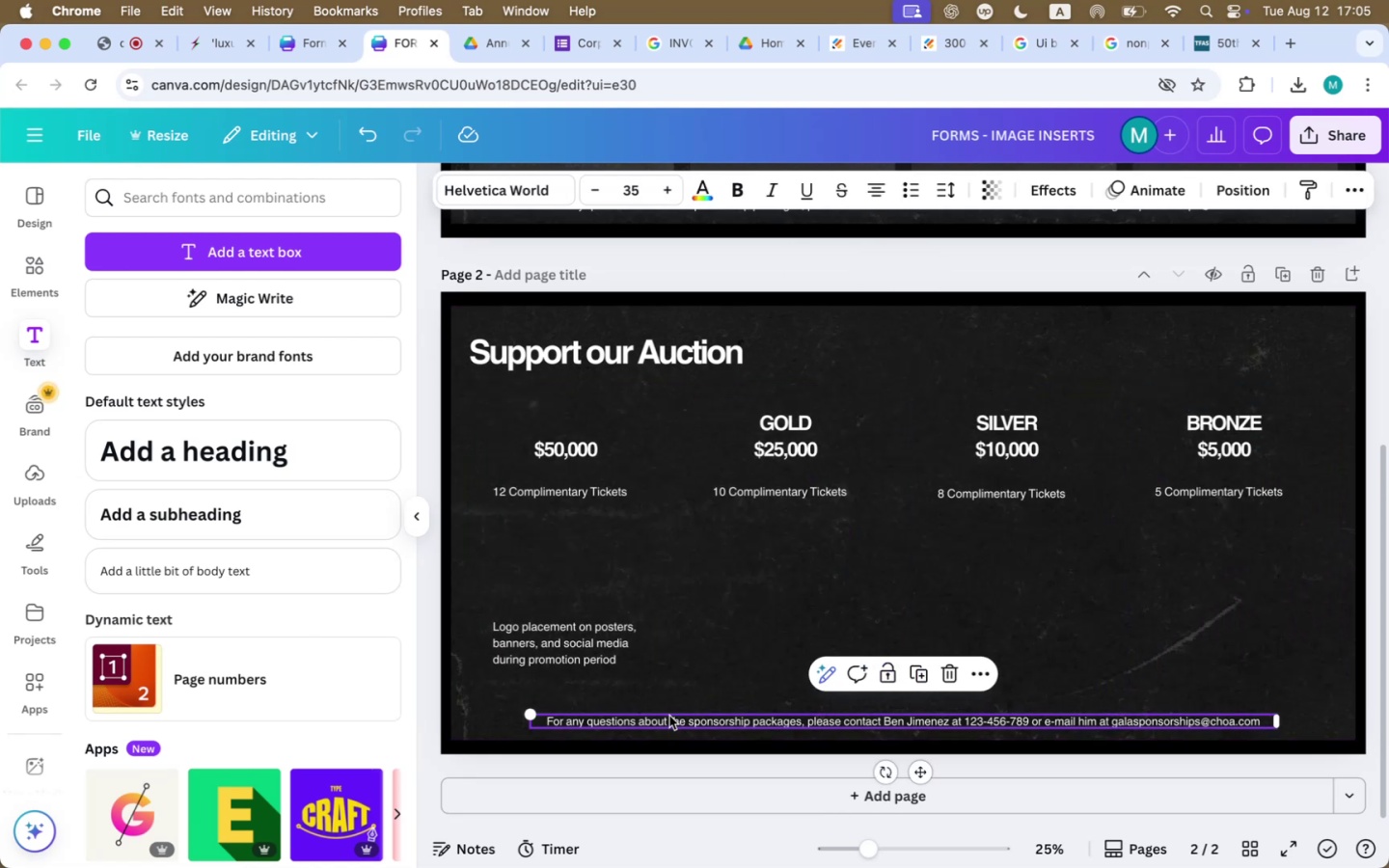 
key(Backspace)
 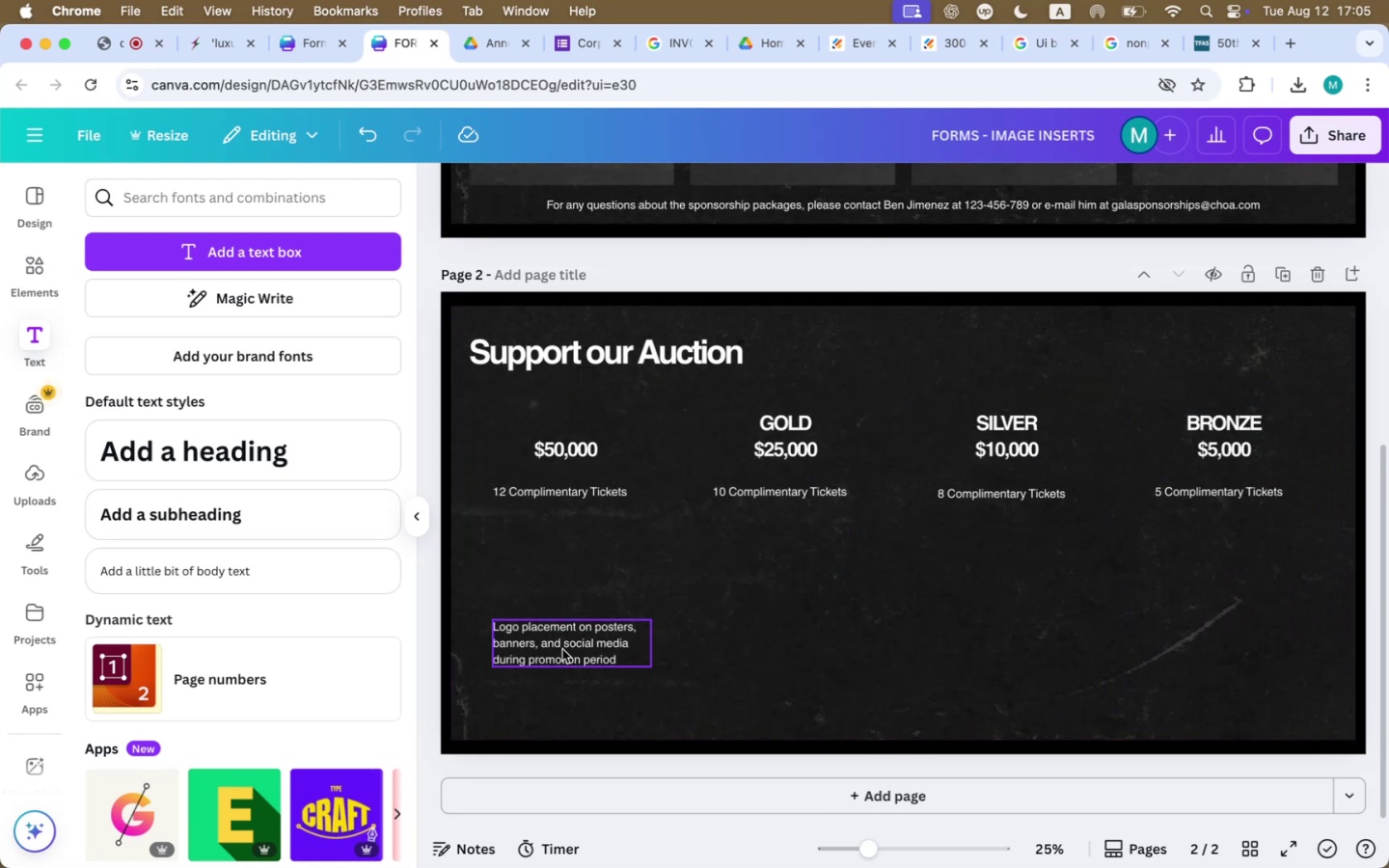 
left_click([562, 649])
 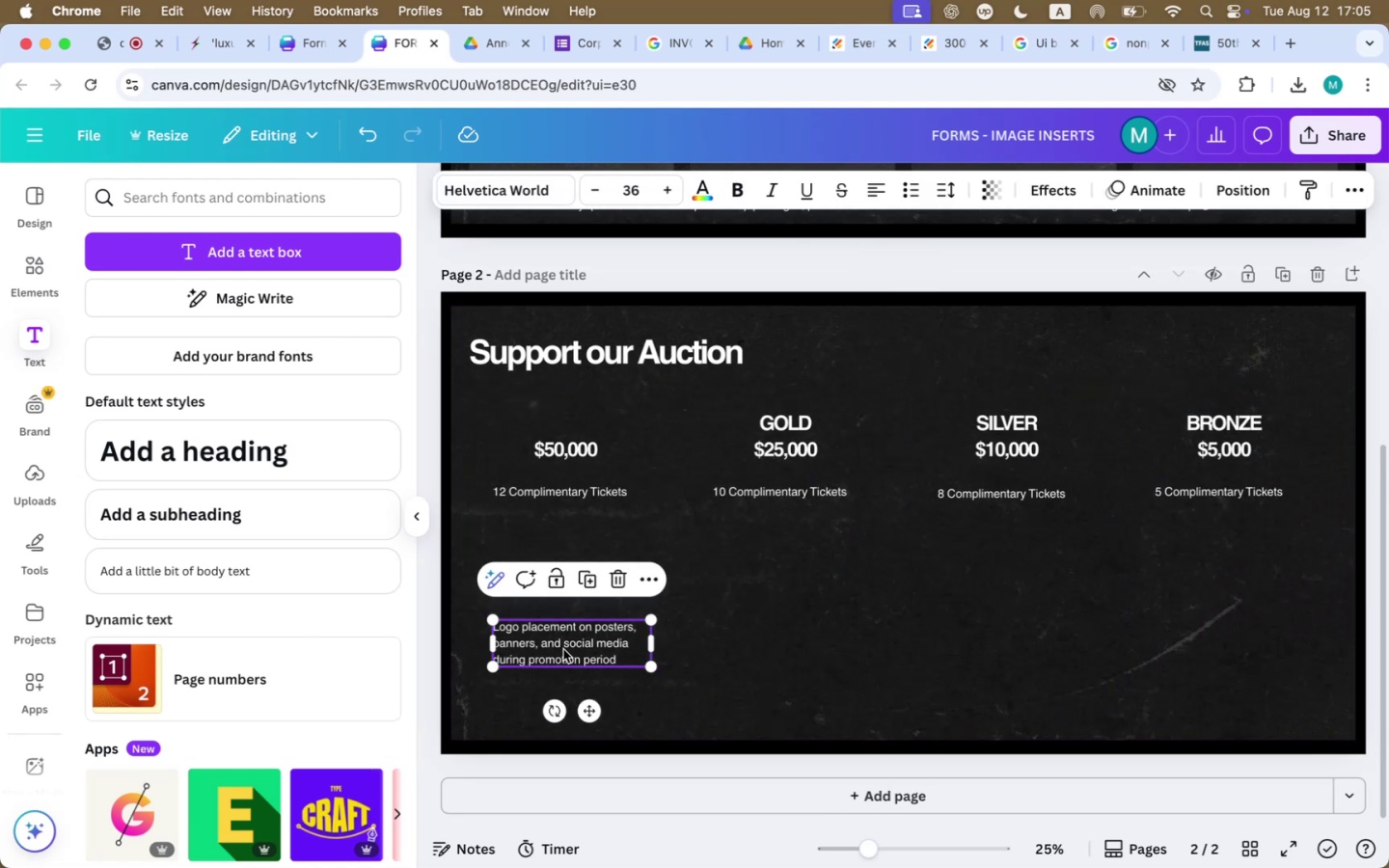 
double_click([563, 649])
 